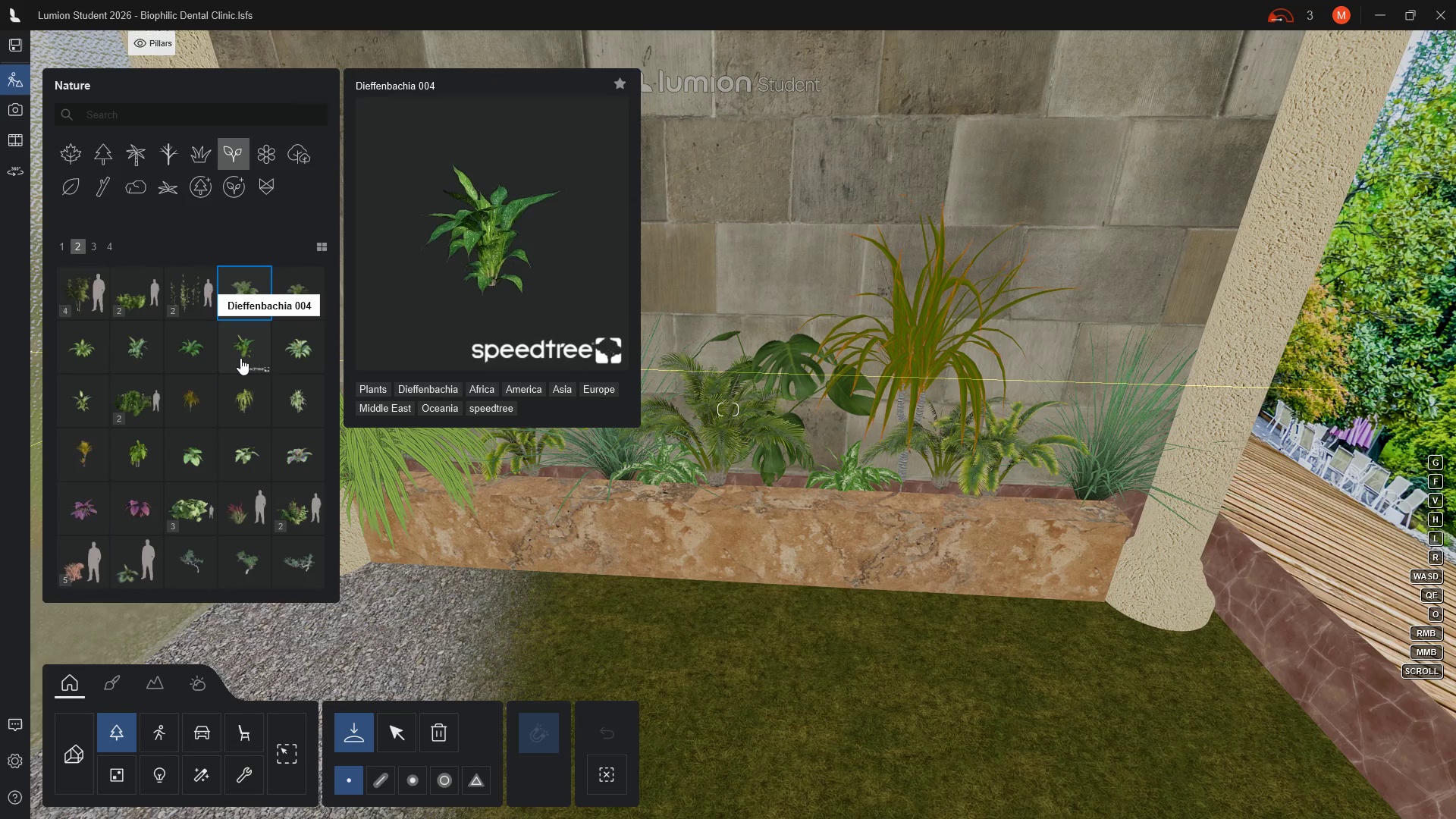 
mouse_move([151, 296])
 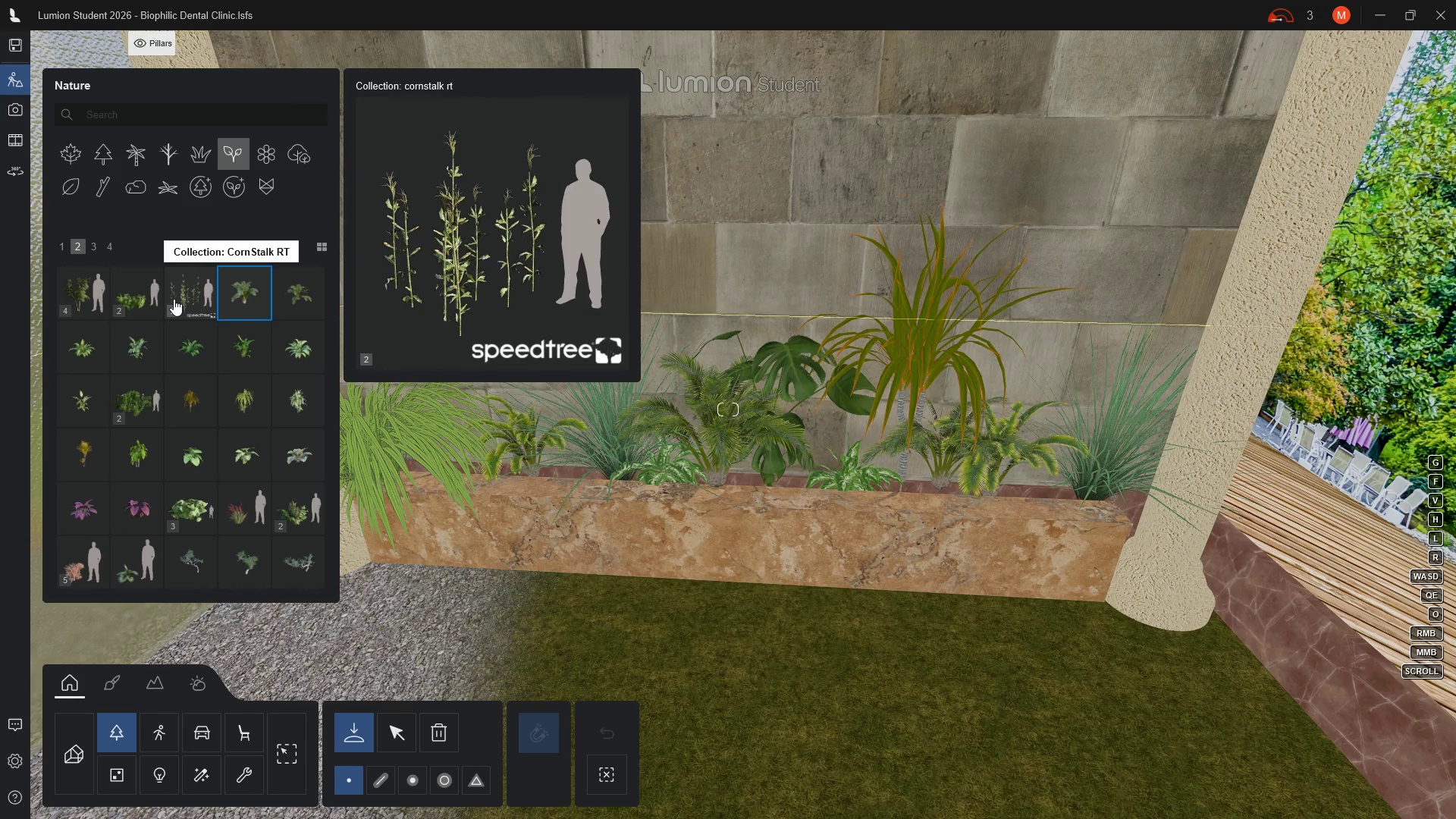 
mouse_move([133, 292])
 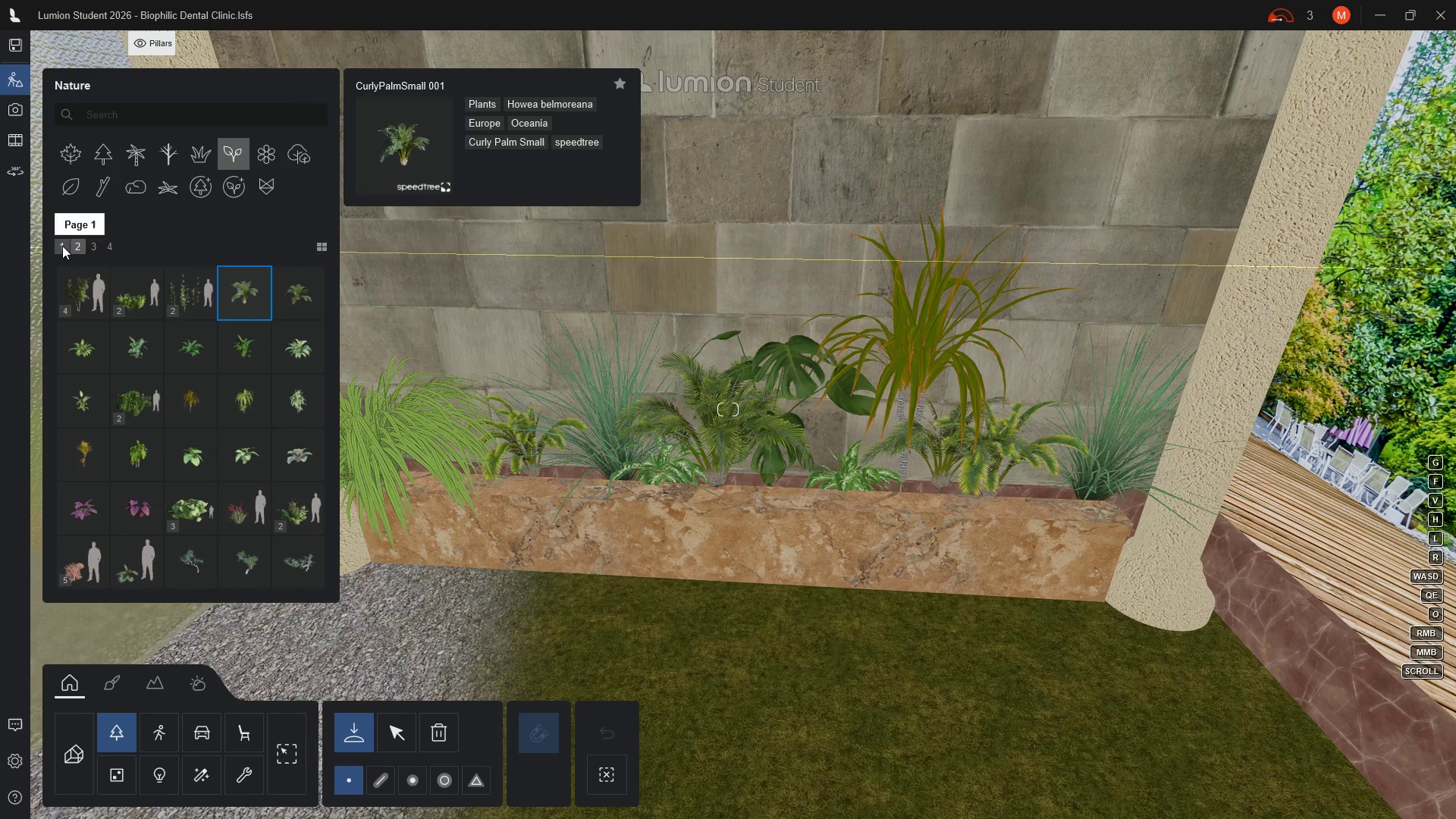 
left_click([62, 246])
 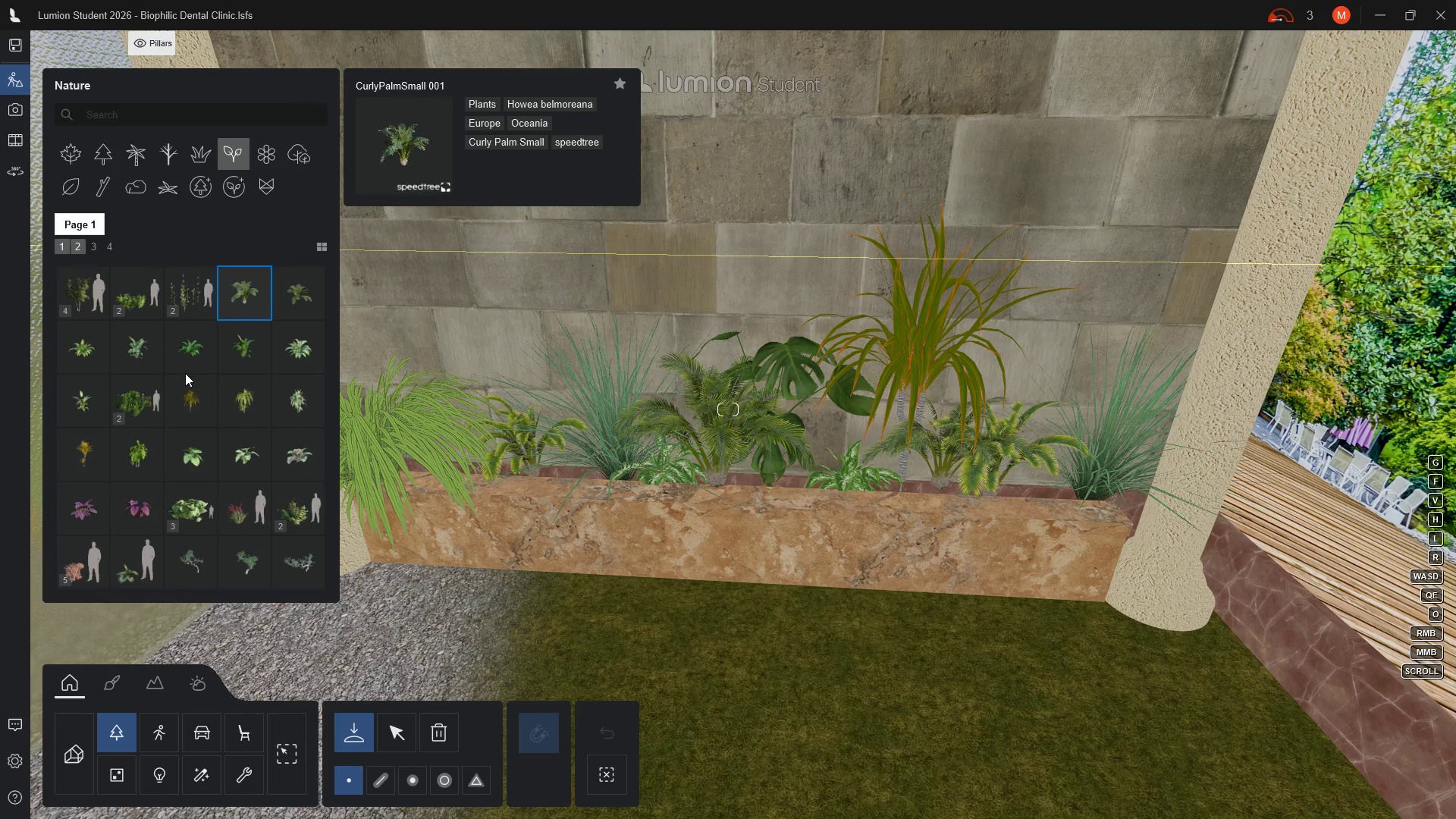 
scroll: coordinate [185, 373], scroll_direction: up, amount: 4.0
 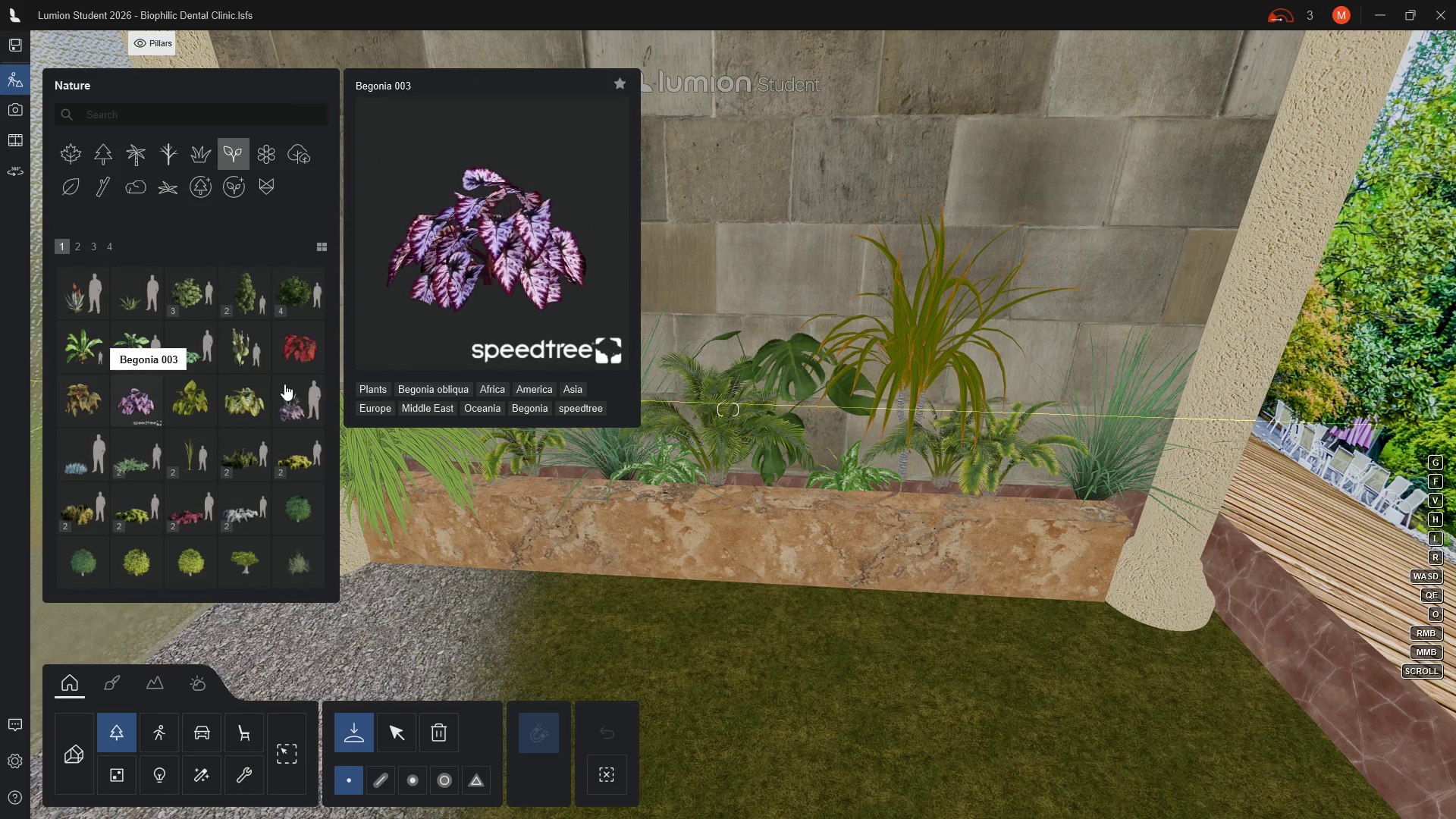 
mouse_move([194, 314])
 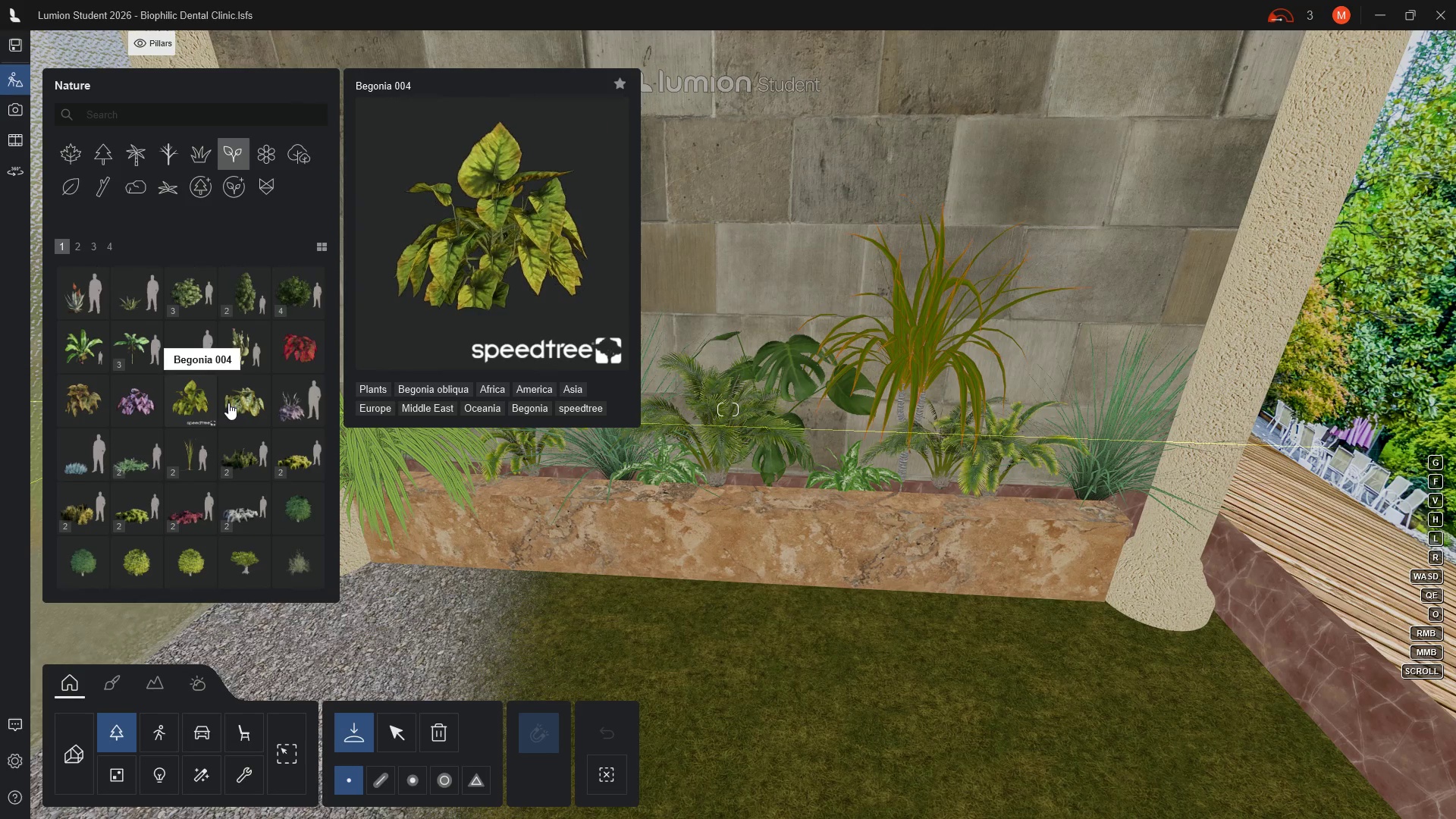 
wait(9.55)
 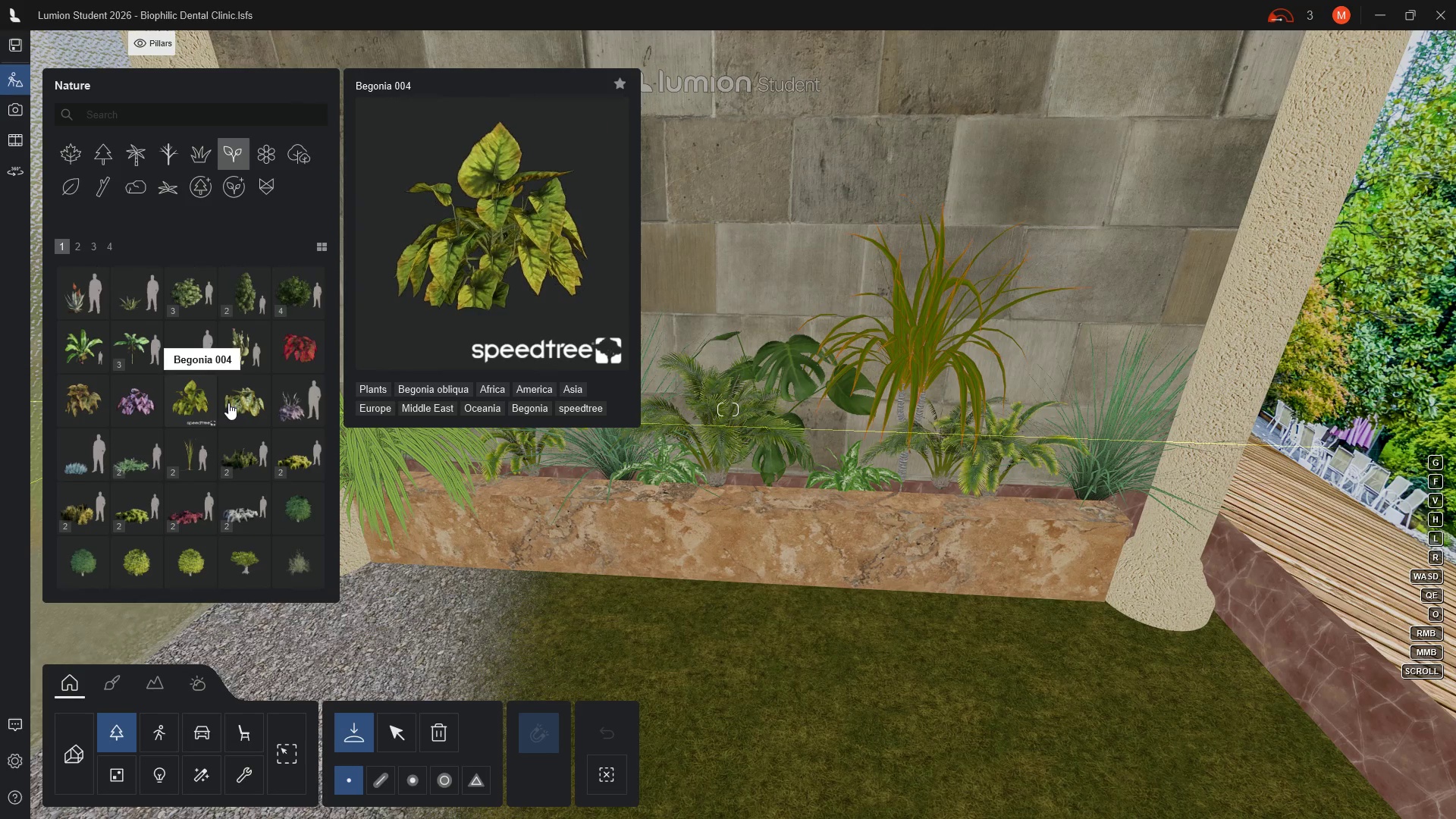 
mouse_move([303, 532])
 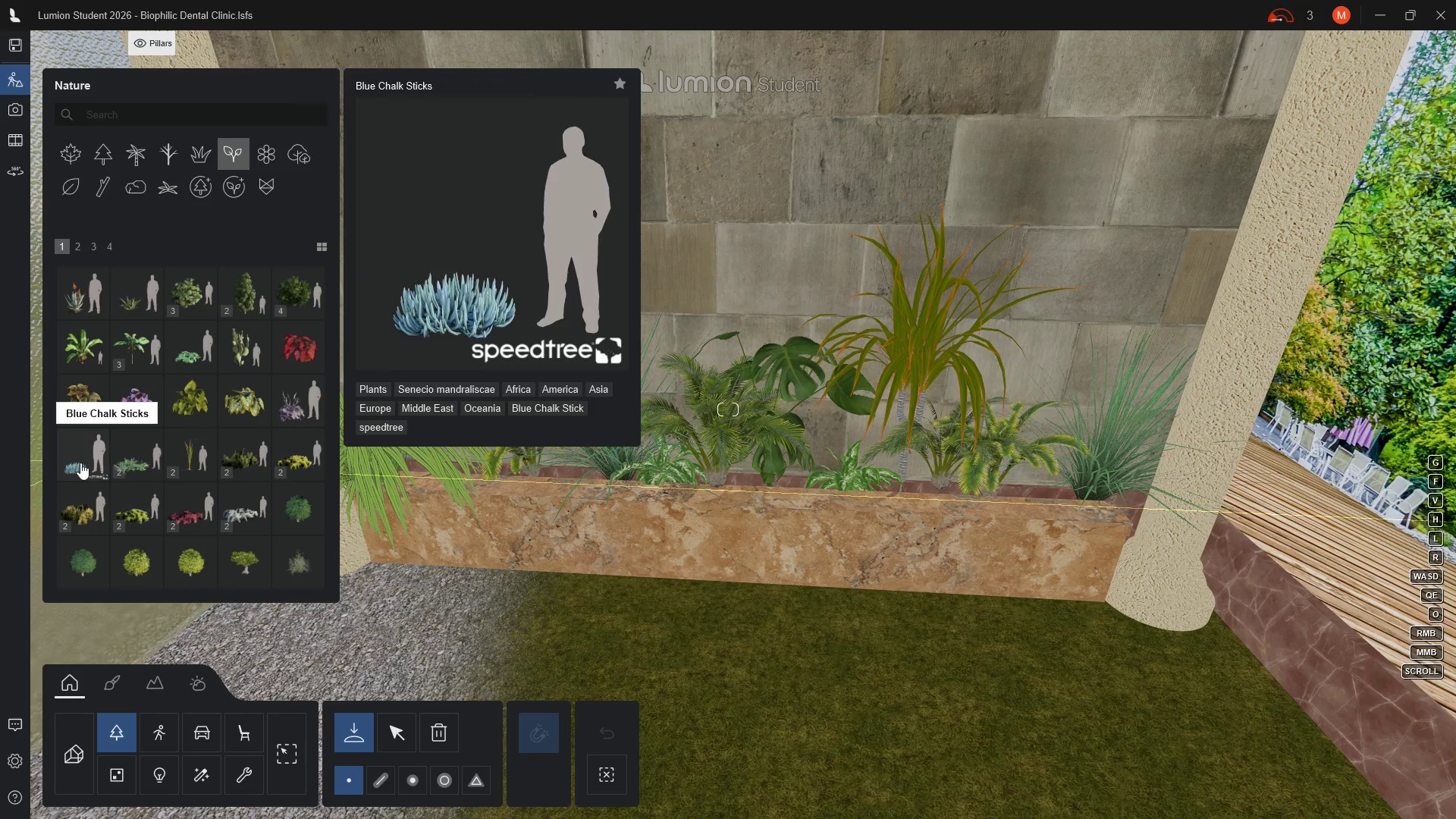 
wait(16.05)
 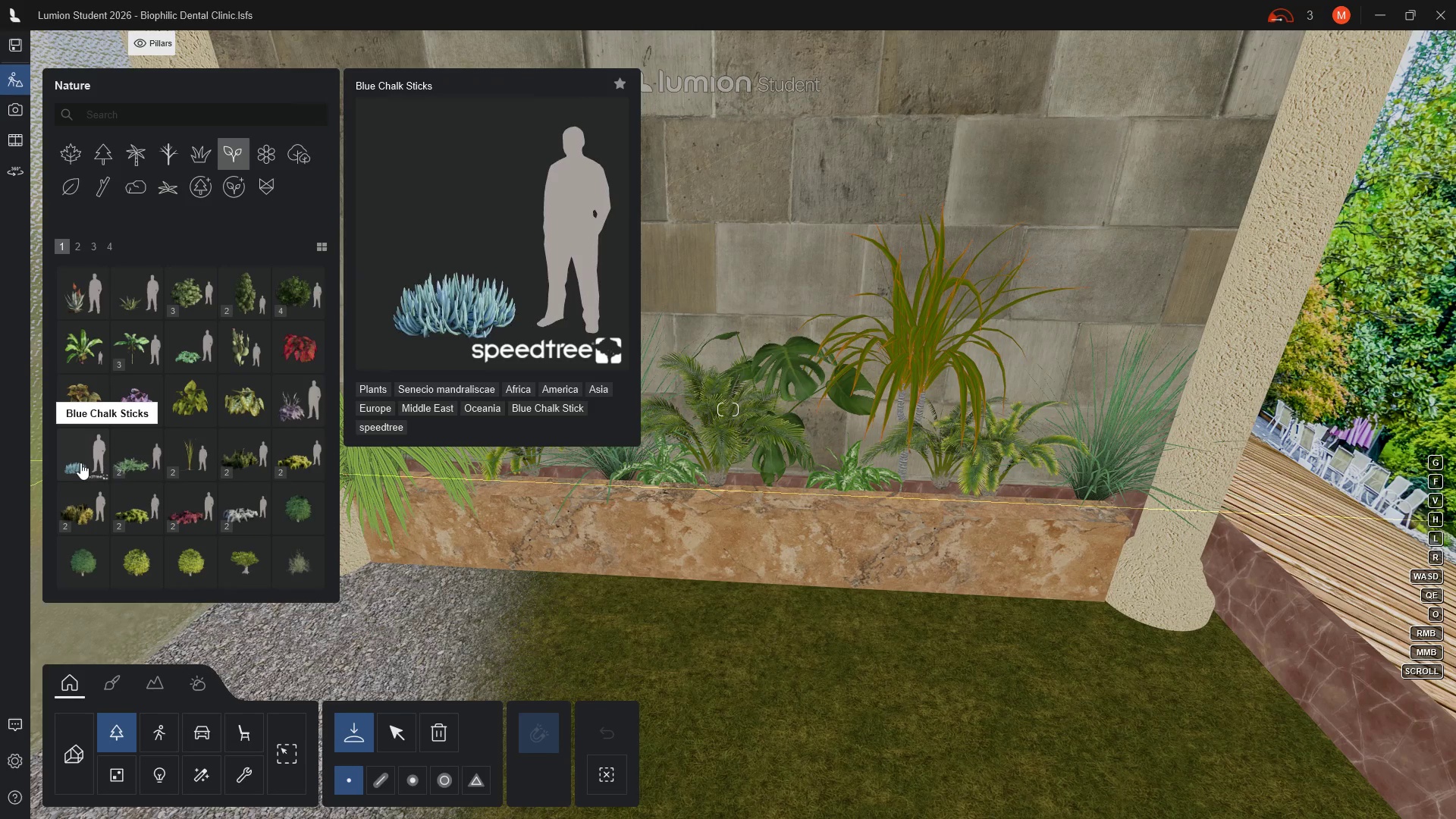 
mouse_move([100, 331])
 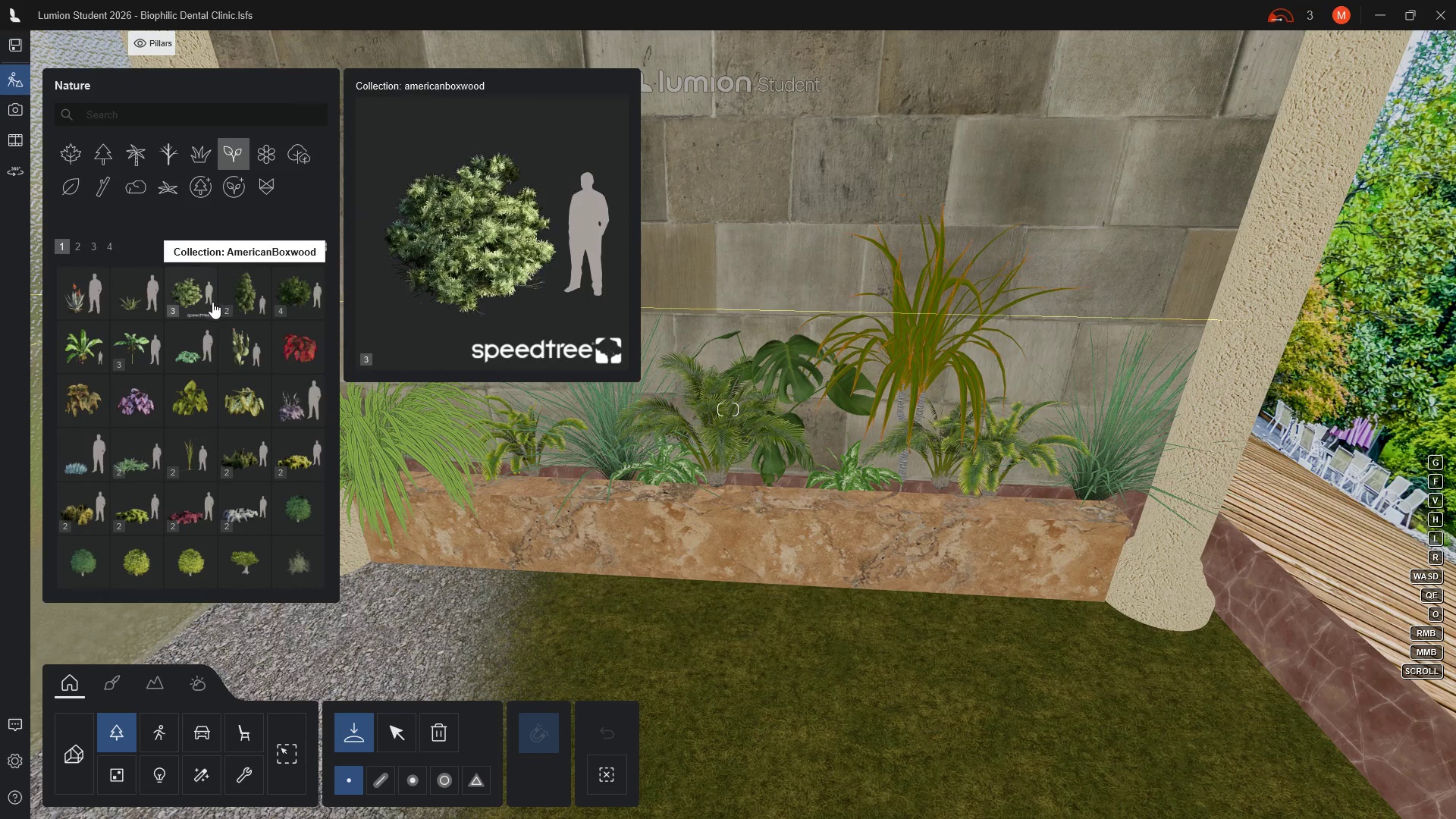 
wait(8.64)
 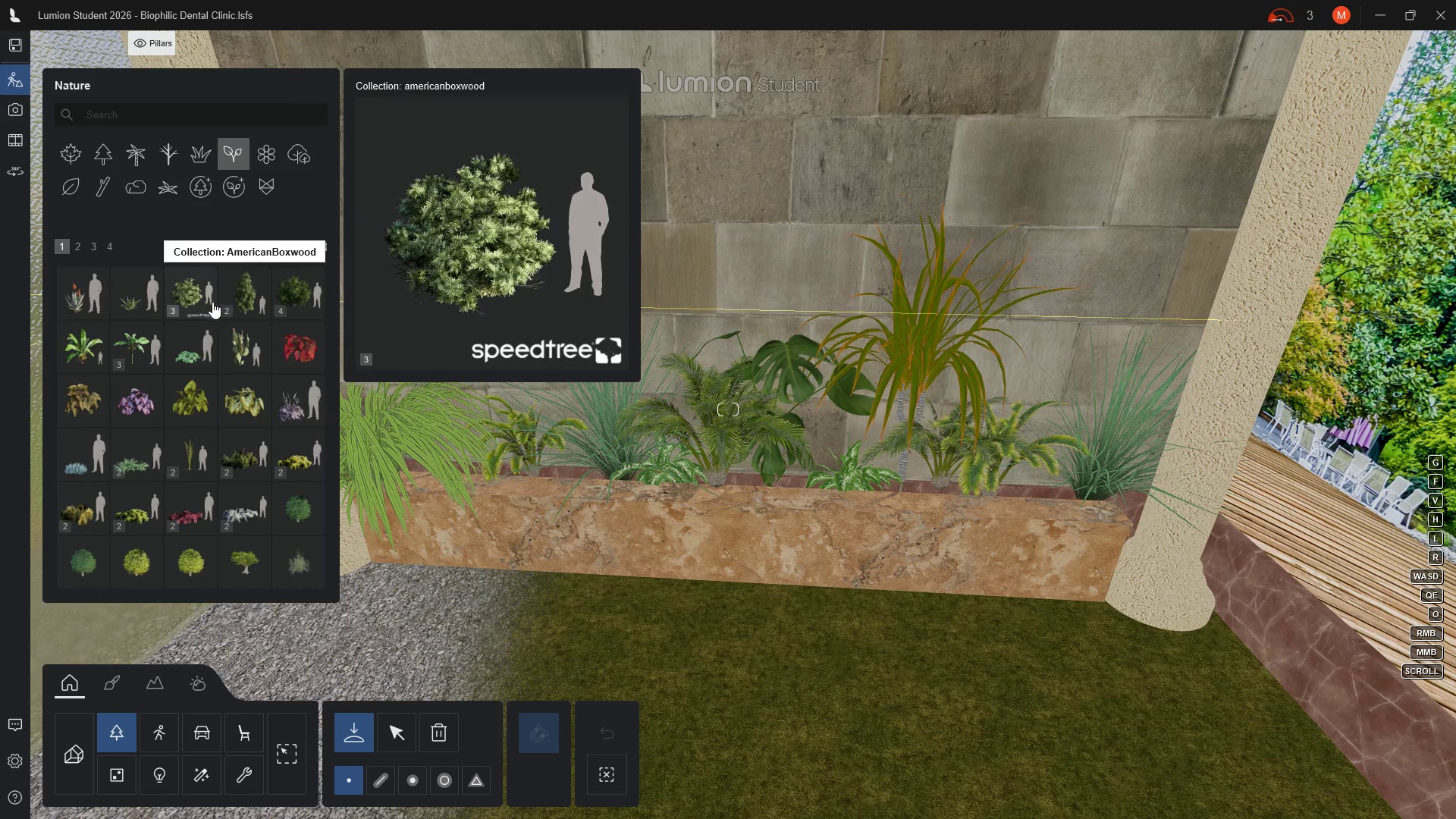 
hold_key(key=Escape, duration=0.33)
 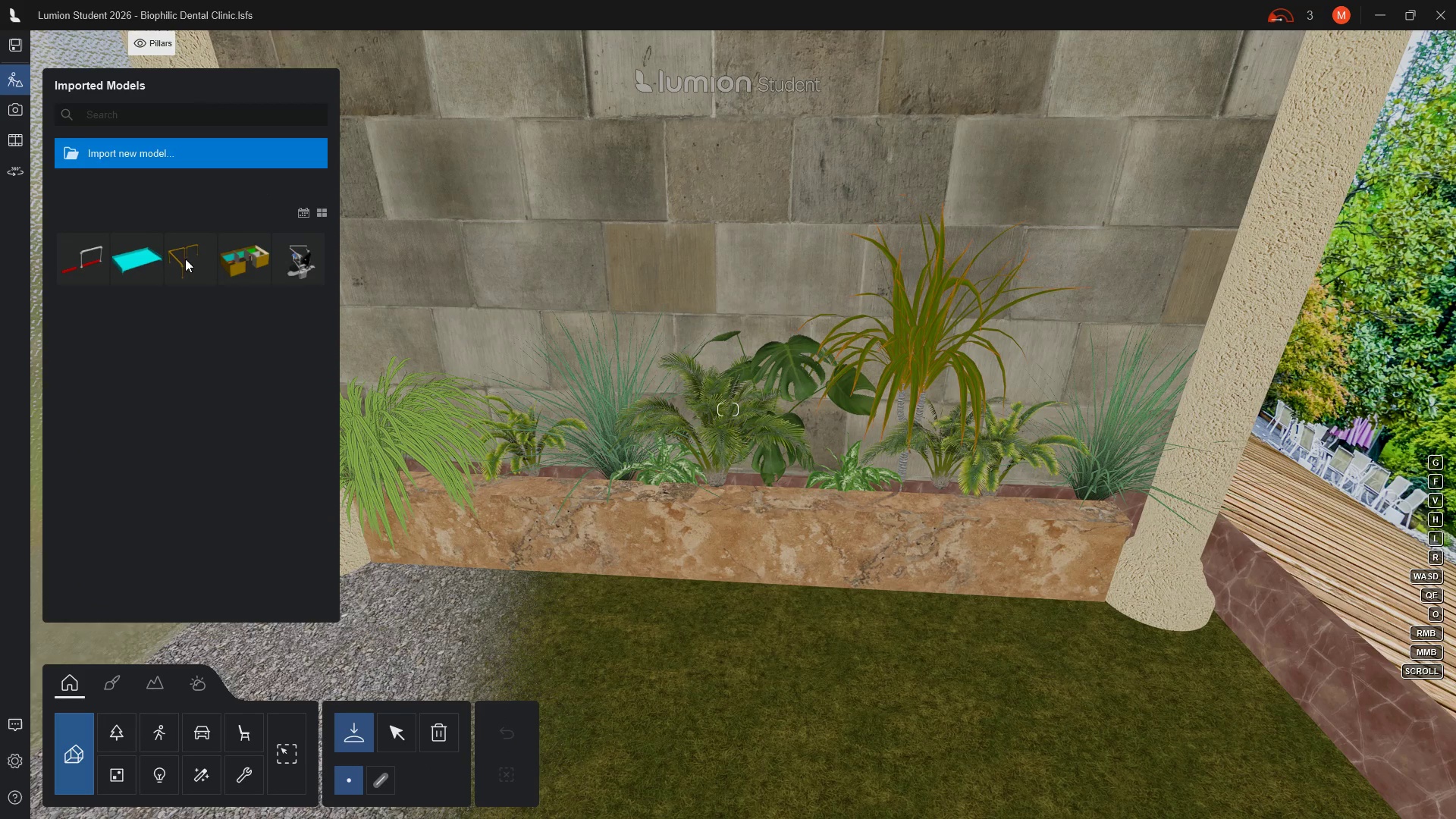 
wait(5.06)
 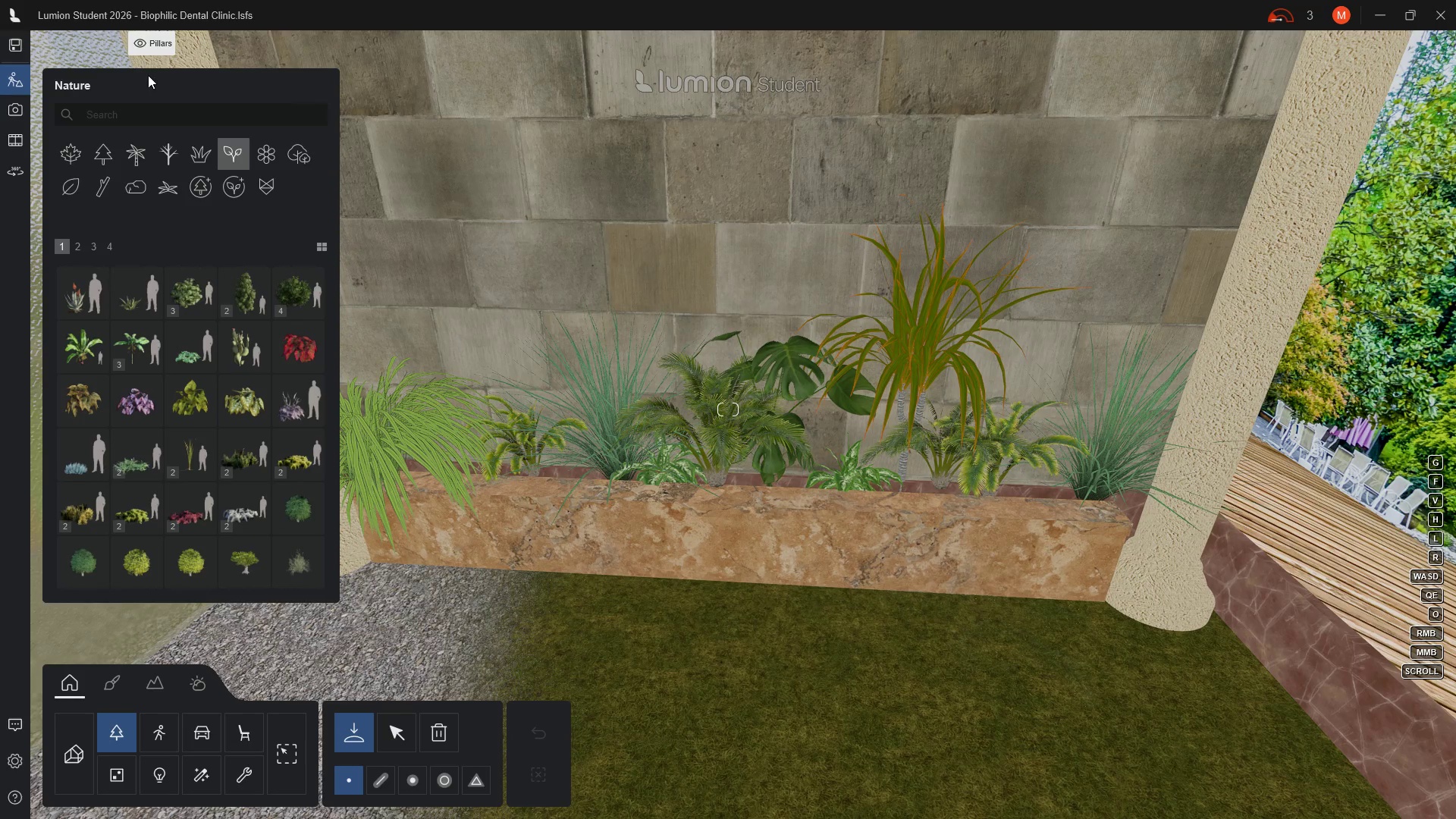 
left_click([401, 736])
 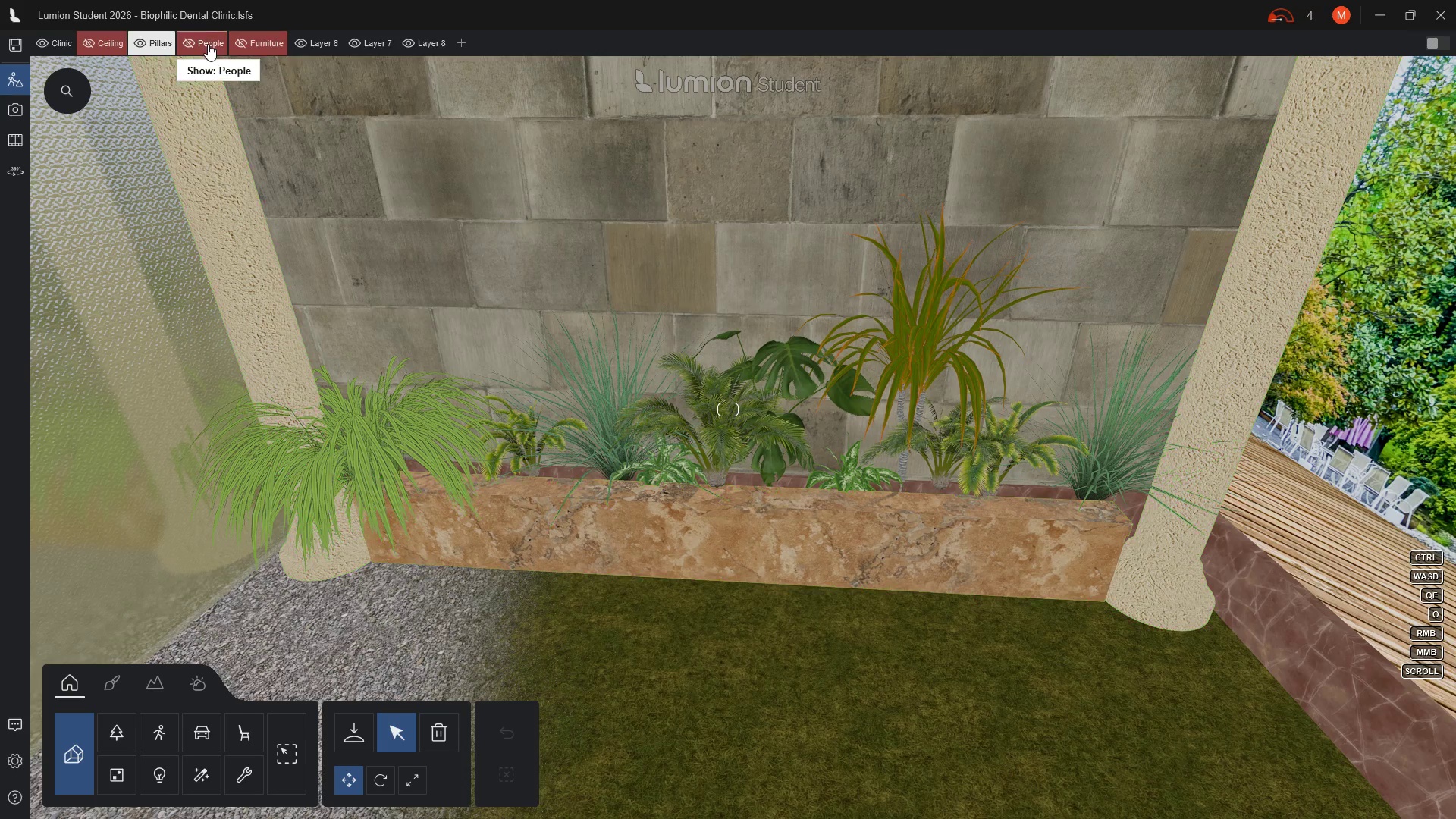 
left_click([187, 46])
 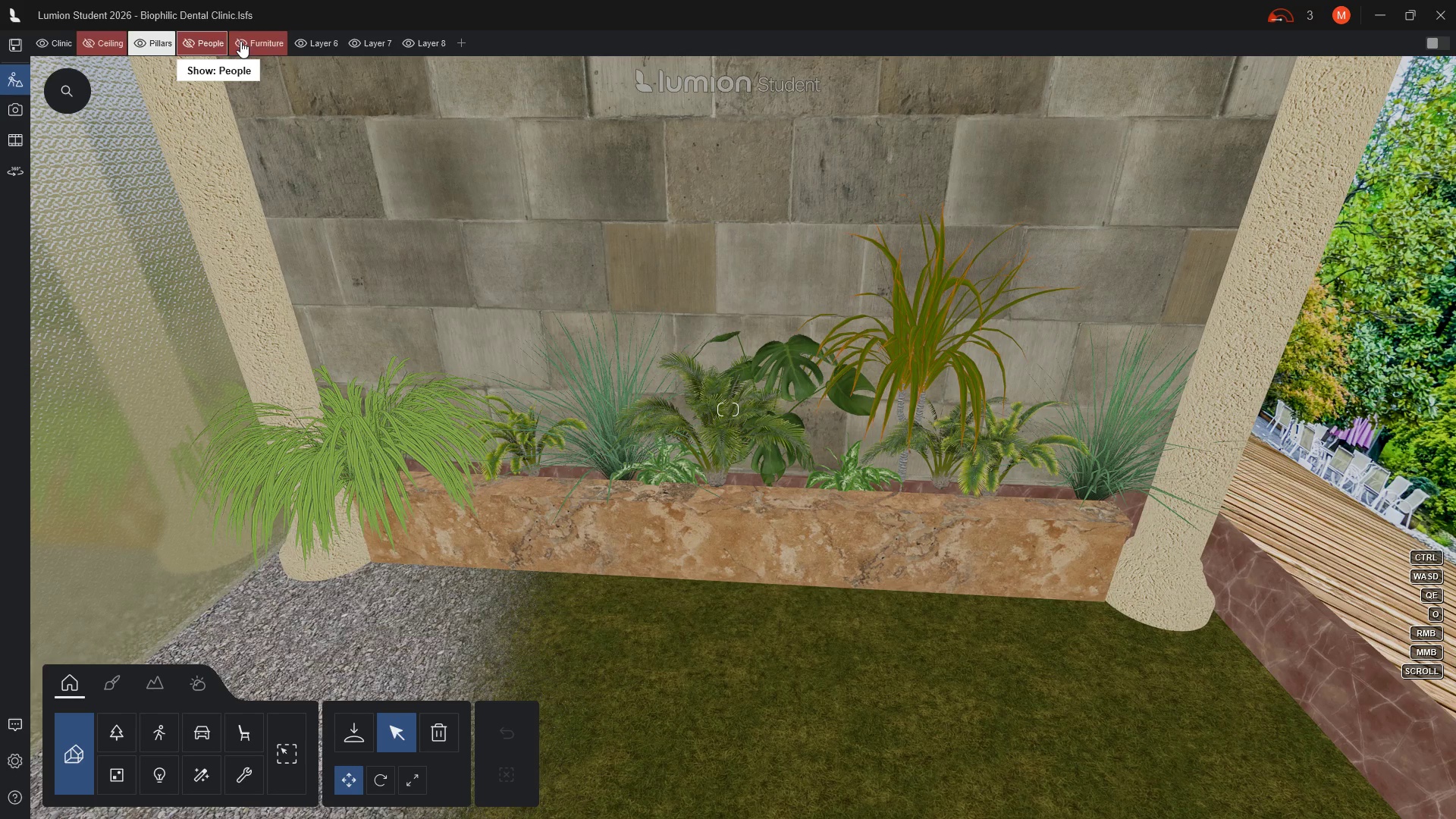 
left_click([240, 41])
 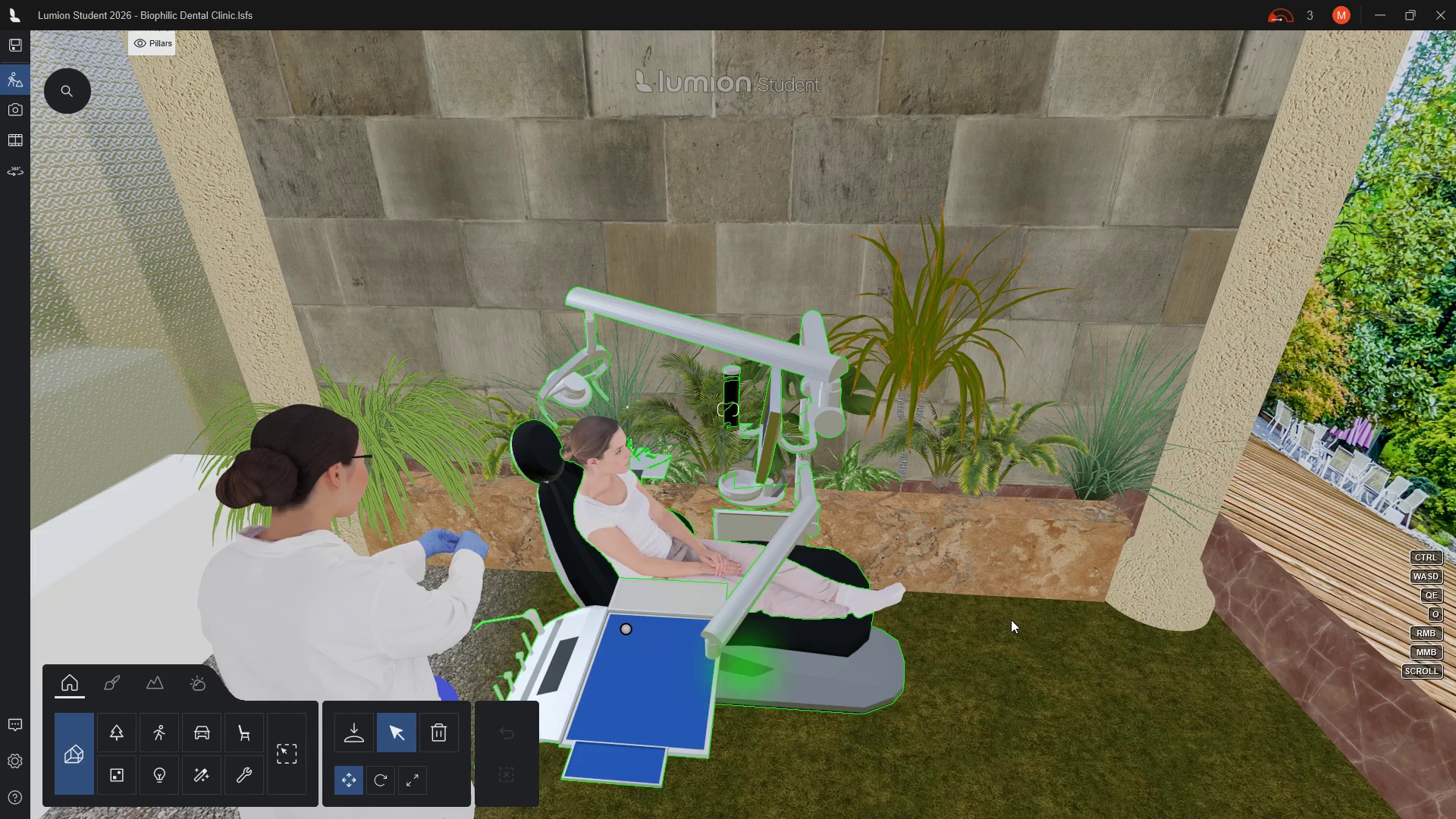 
wait(14.88)
 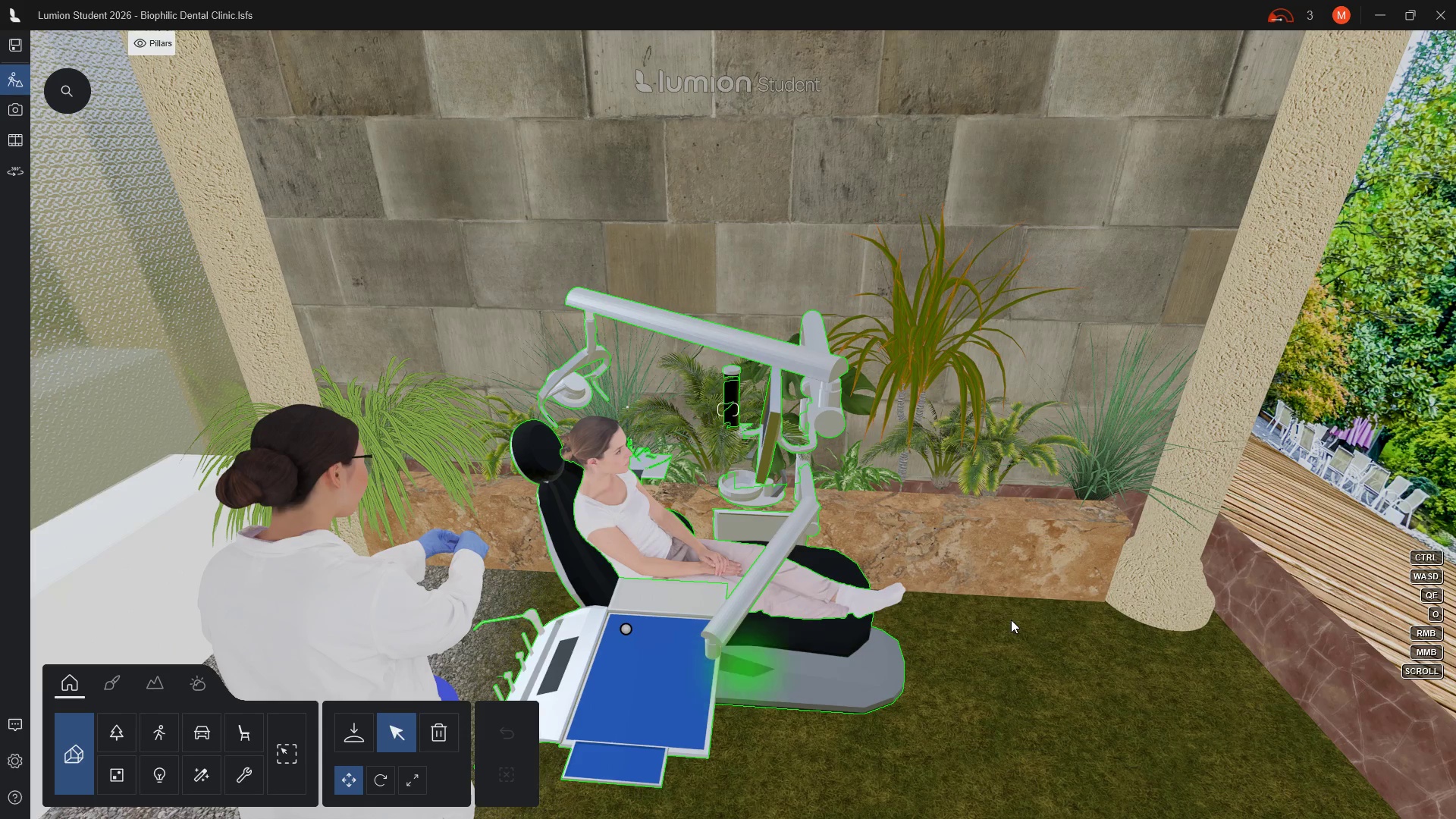 
scroll: coordinate [676, 696], scroll_direction: down, amount: 9.0
 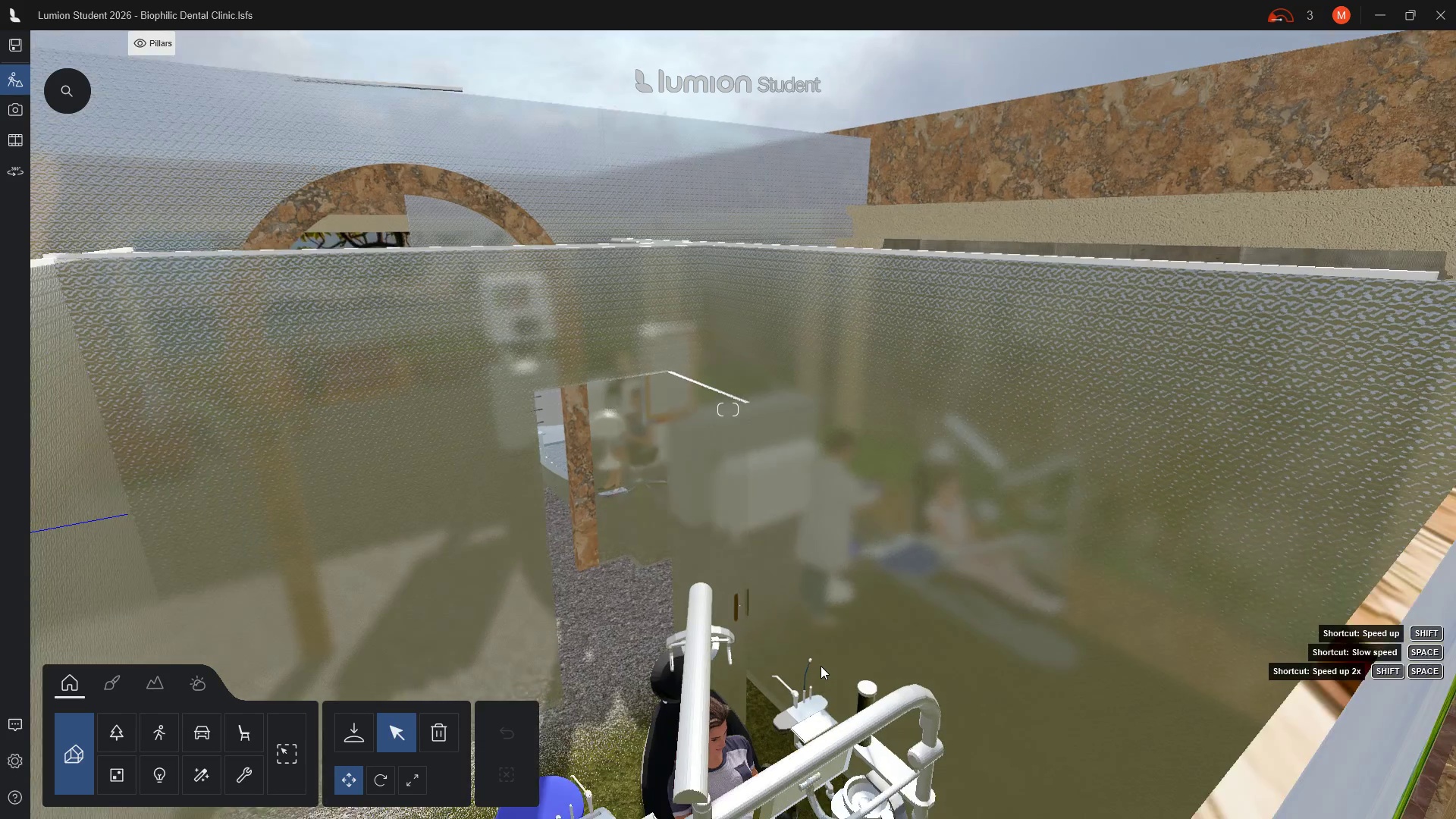 
hold_key(key=D, duration=0.8)
 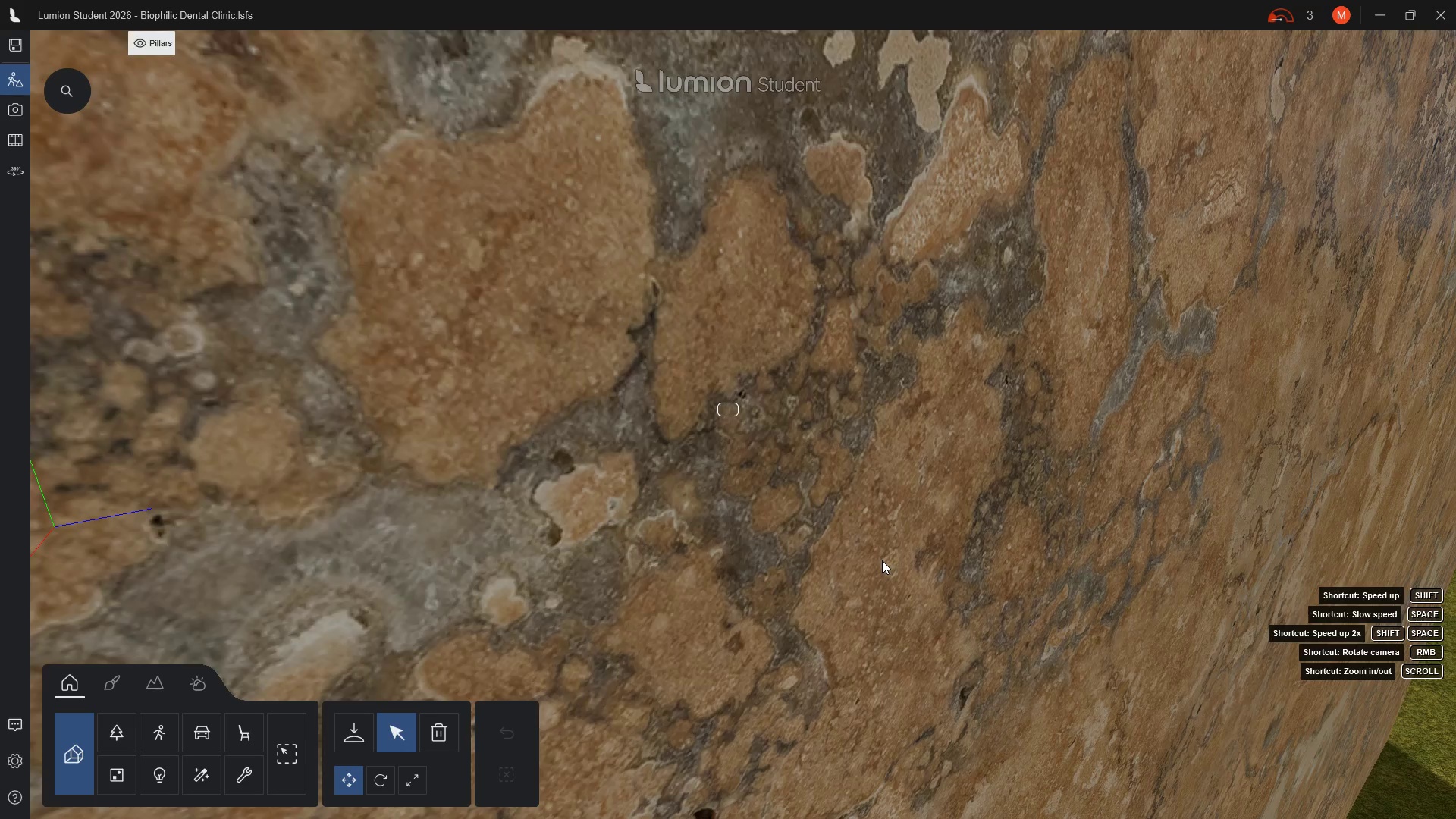 
scroll: coordinate [882, 560], scroll_direction: up, amount: 3.0
 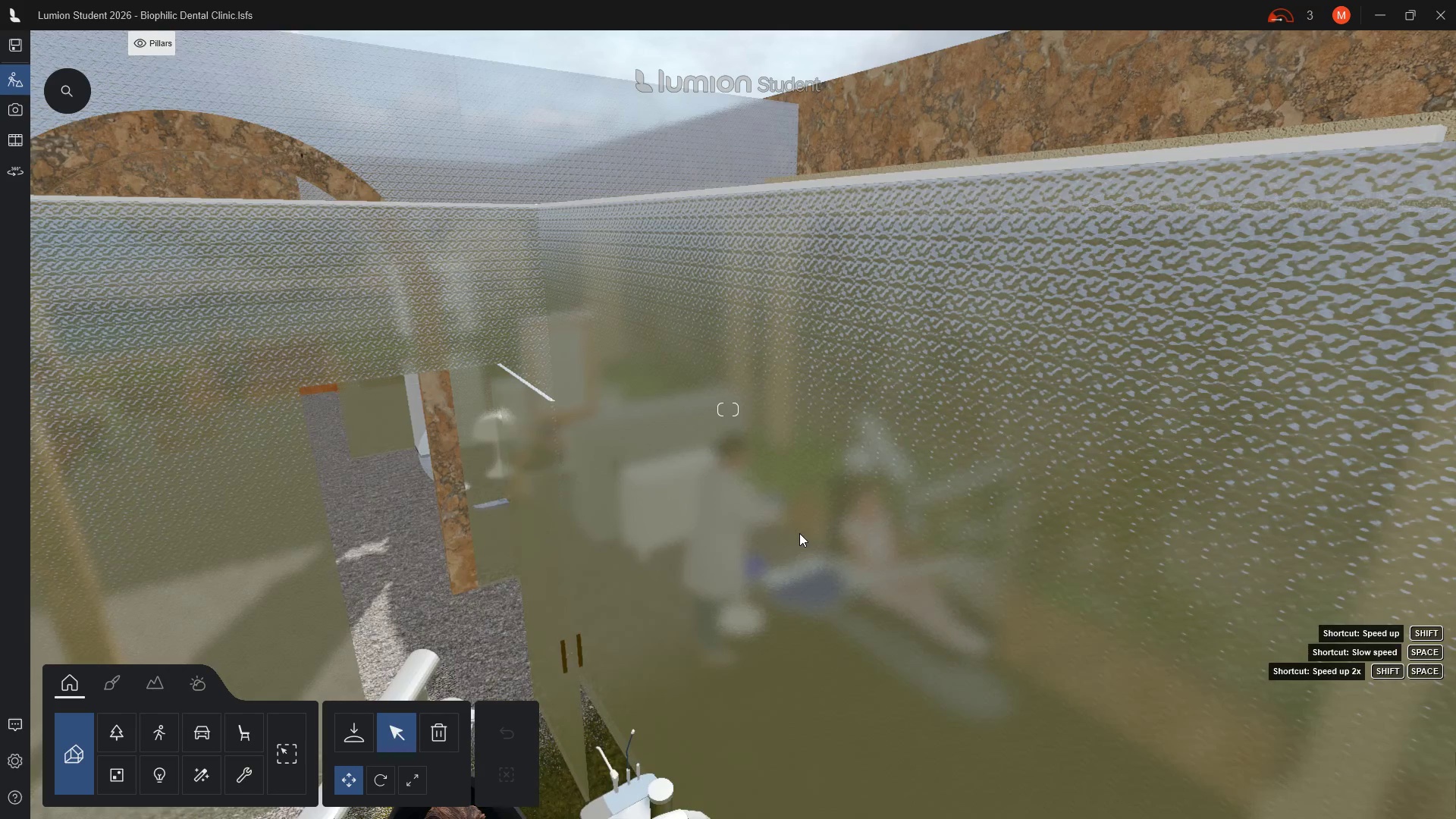 
type(dddddddd)
 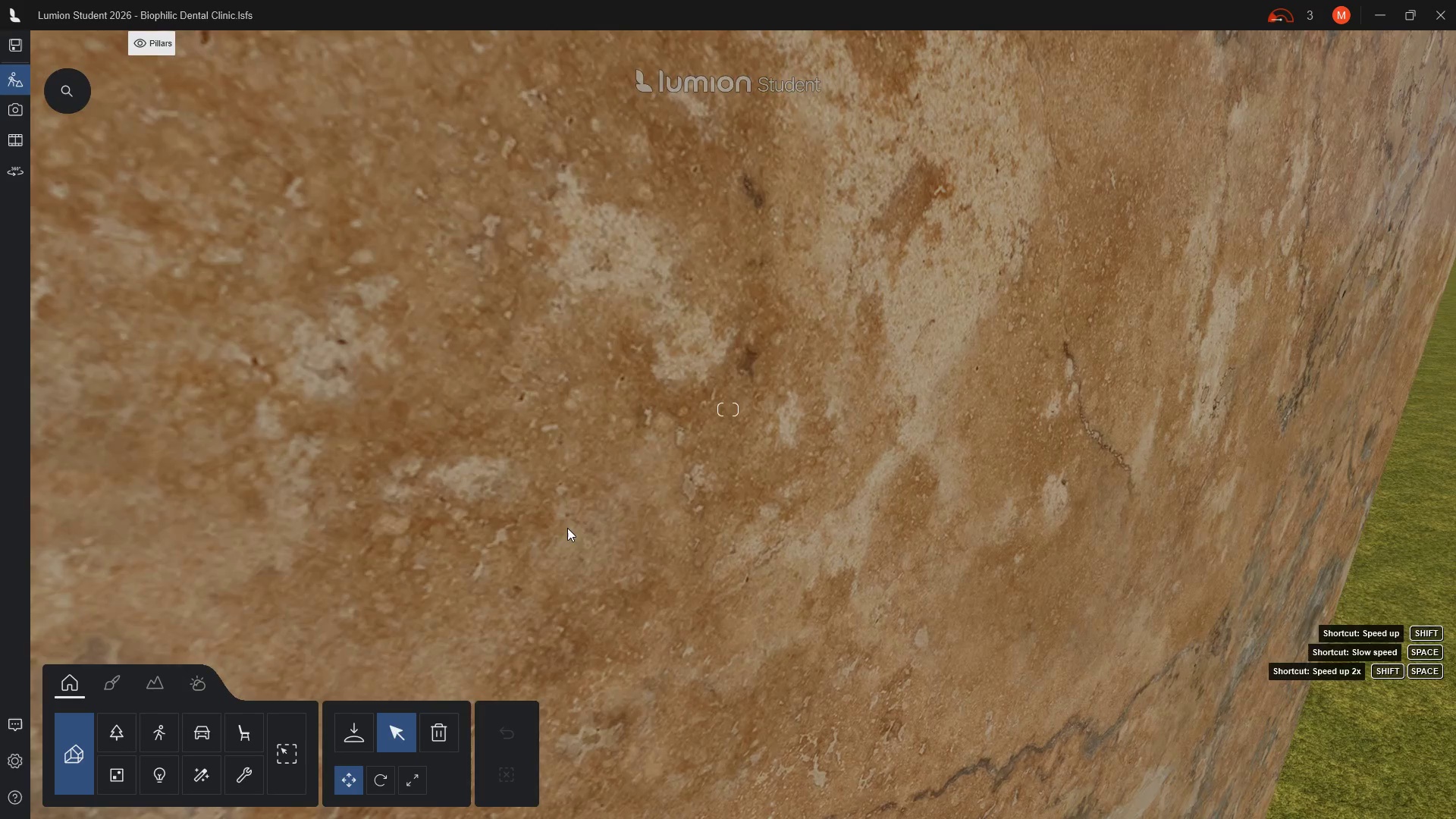 
hold_key(key=A, duration=1.03)
 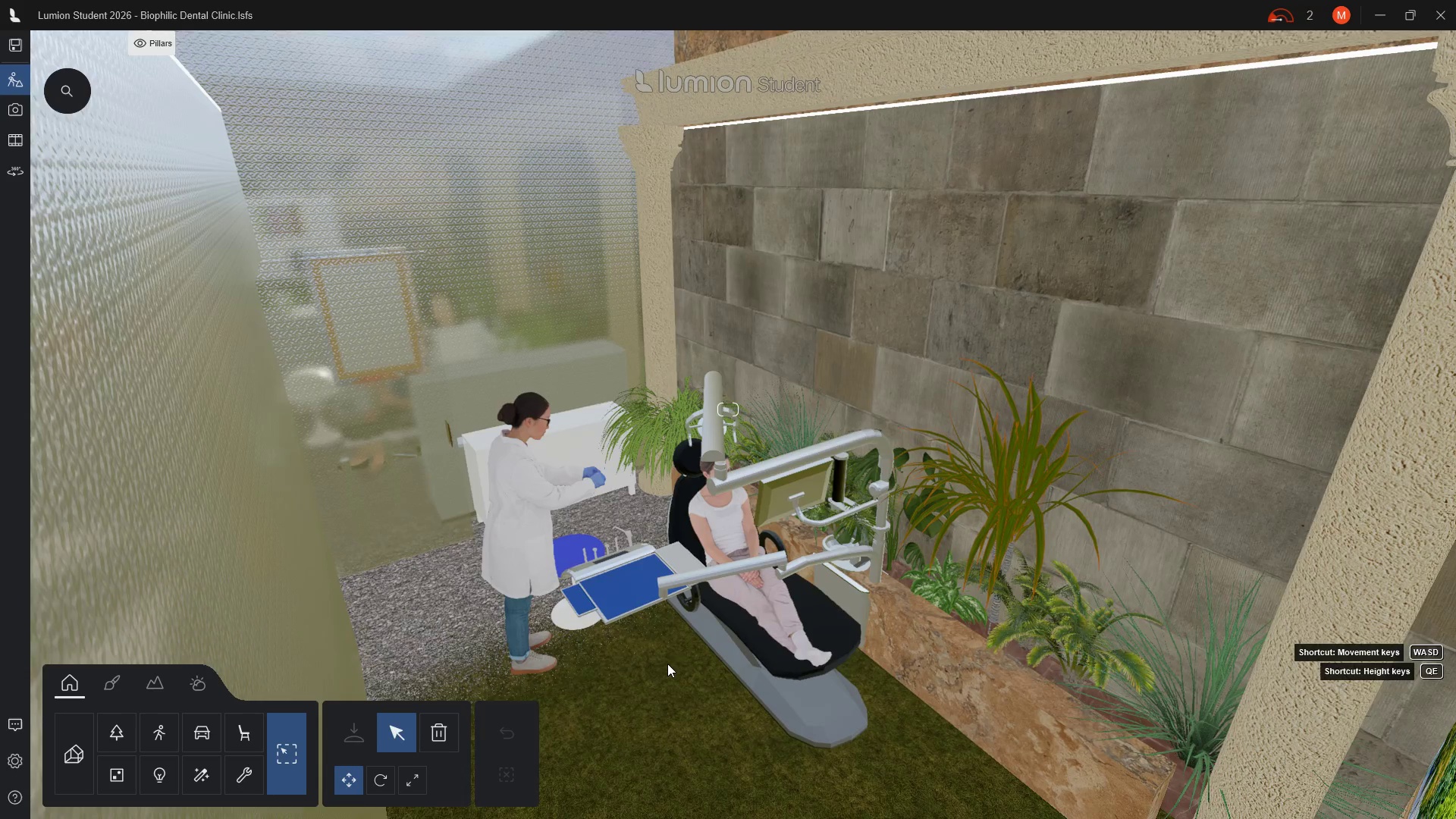 
wait(21.52)
 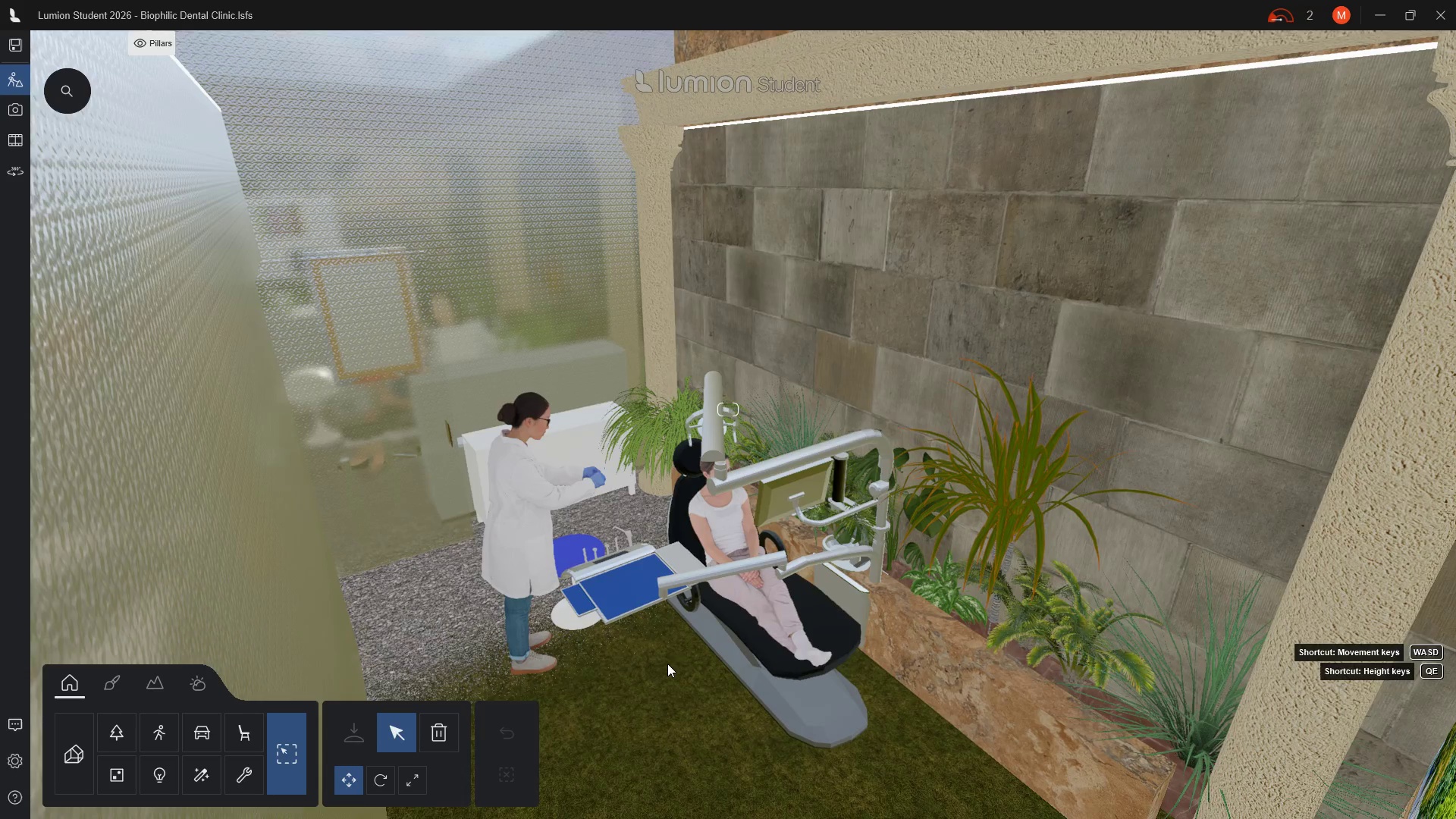 
left_click([393, 733])
 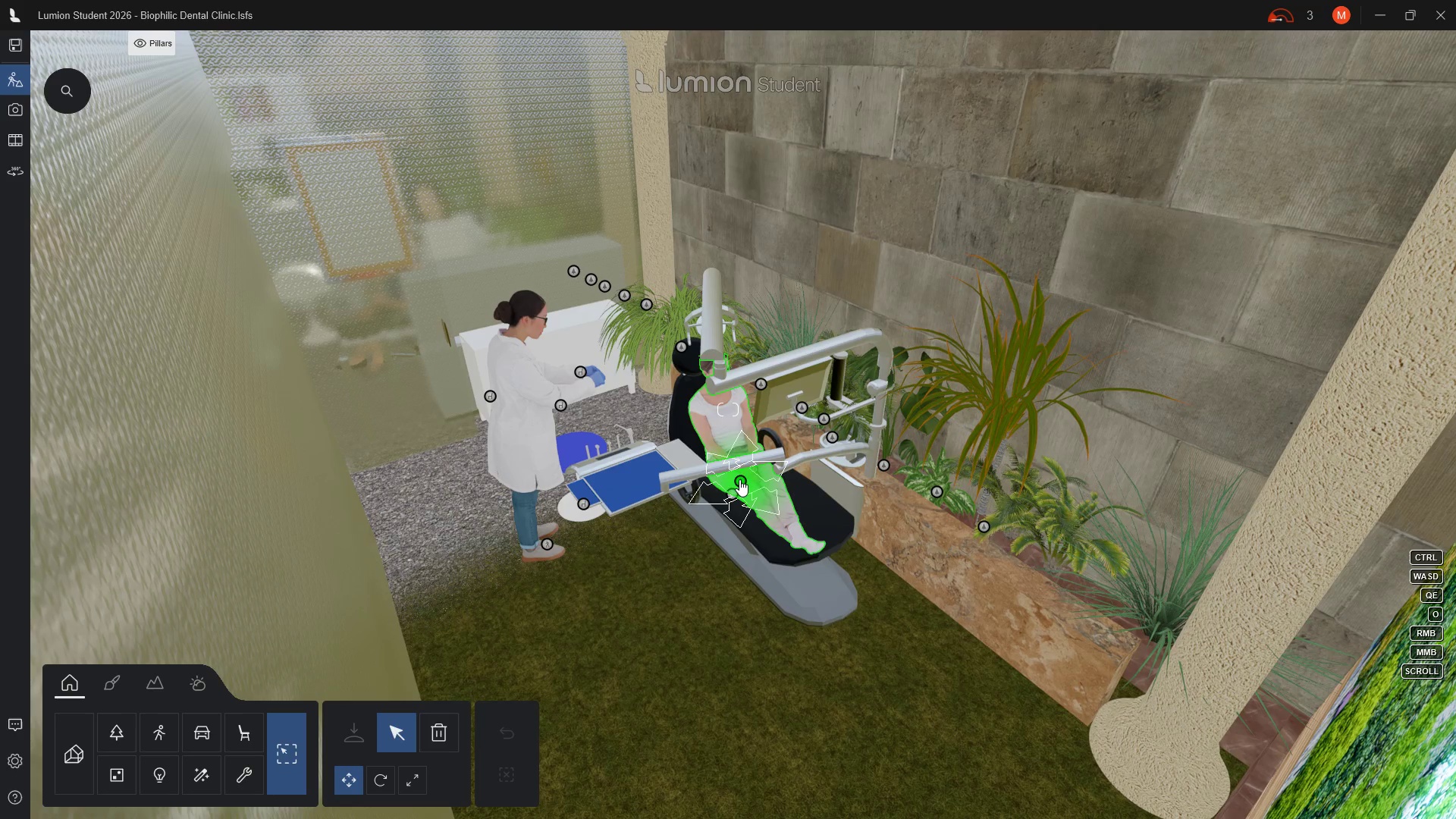 
left_click([739, 479])
 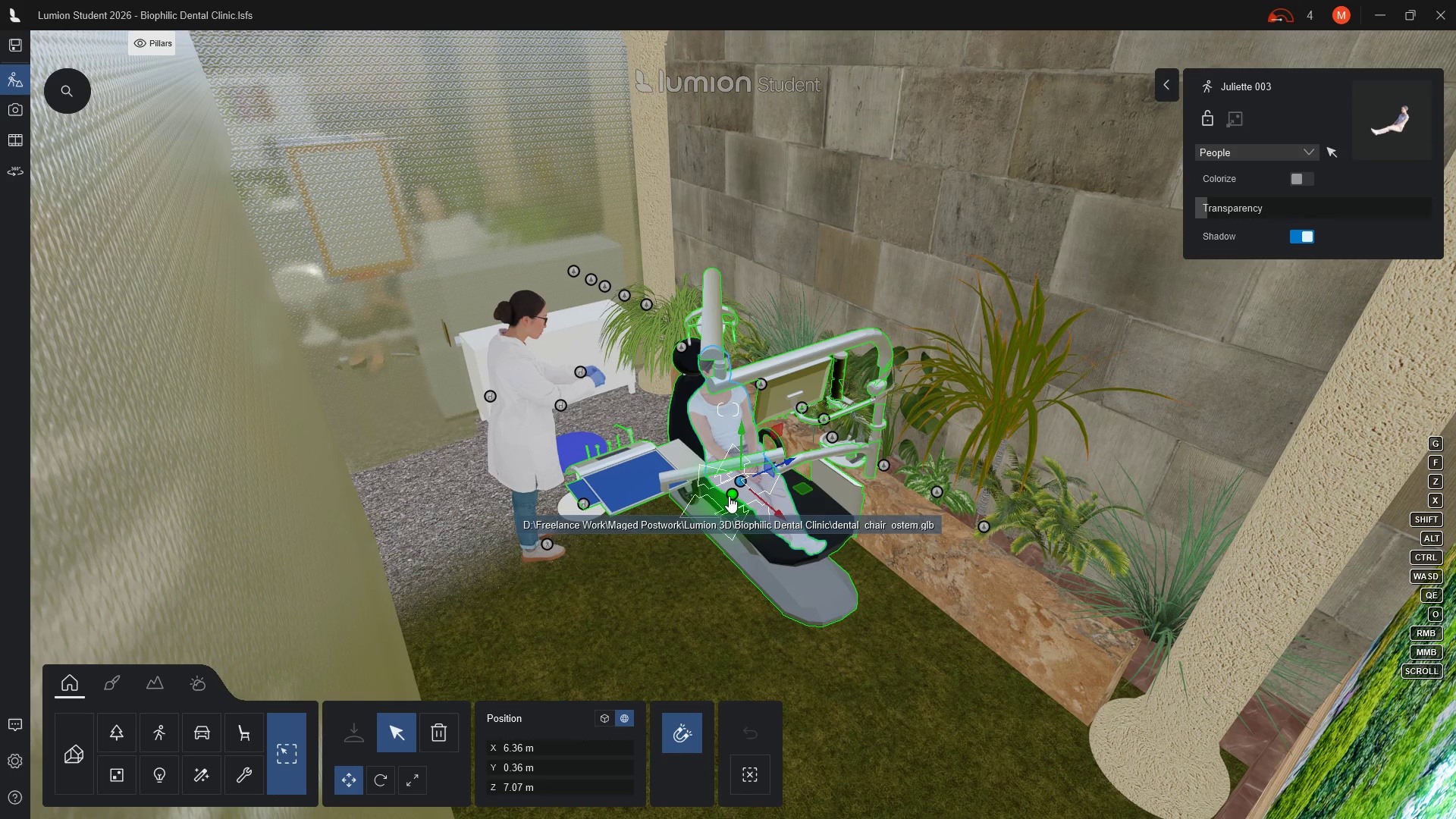 
wait(5.09)
 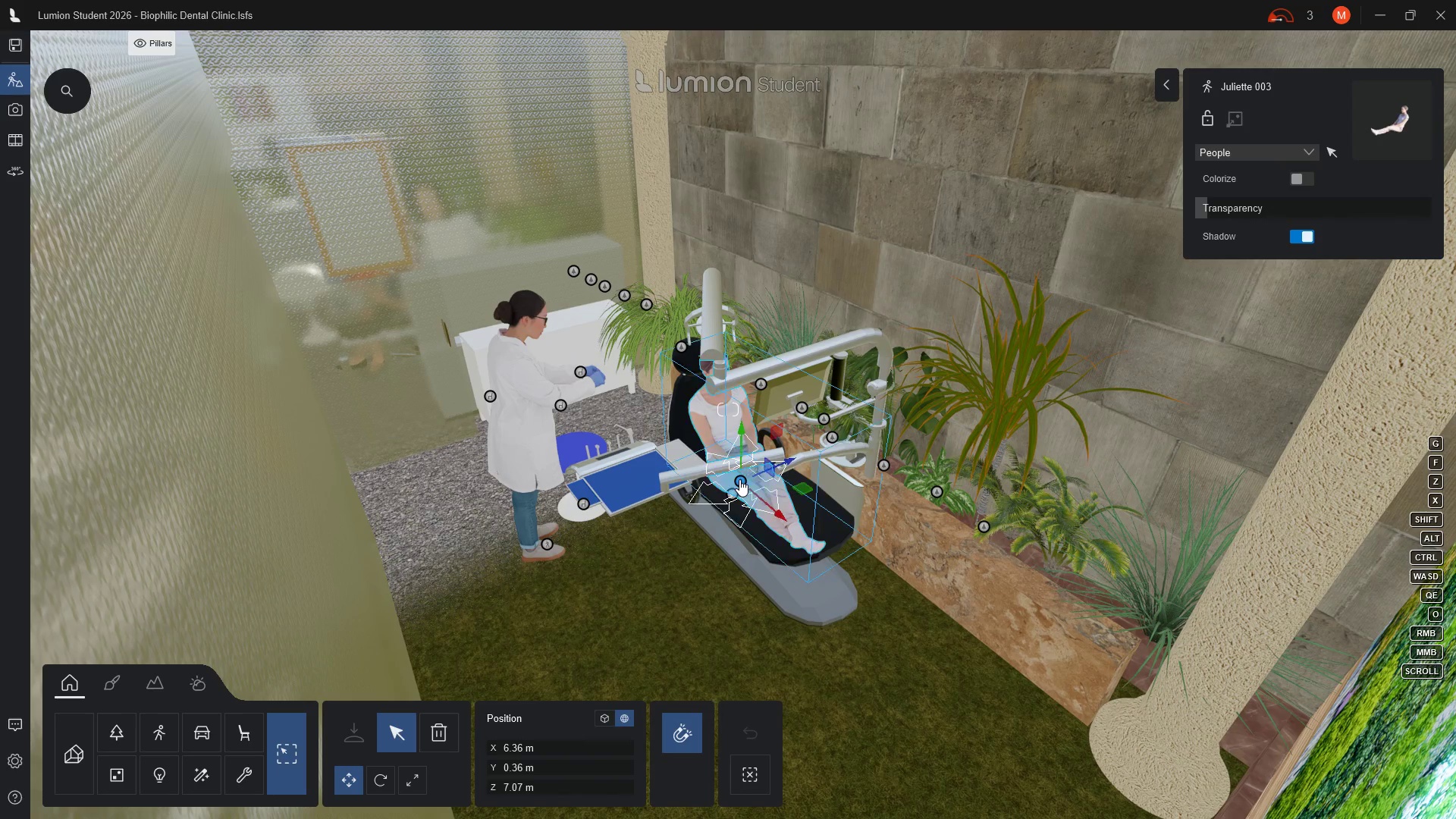 
left_click([729, 496])
 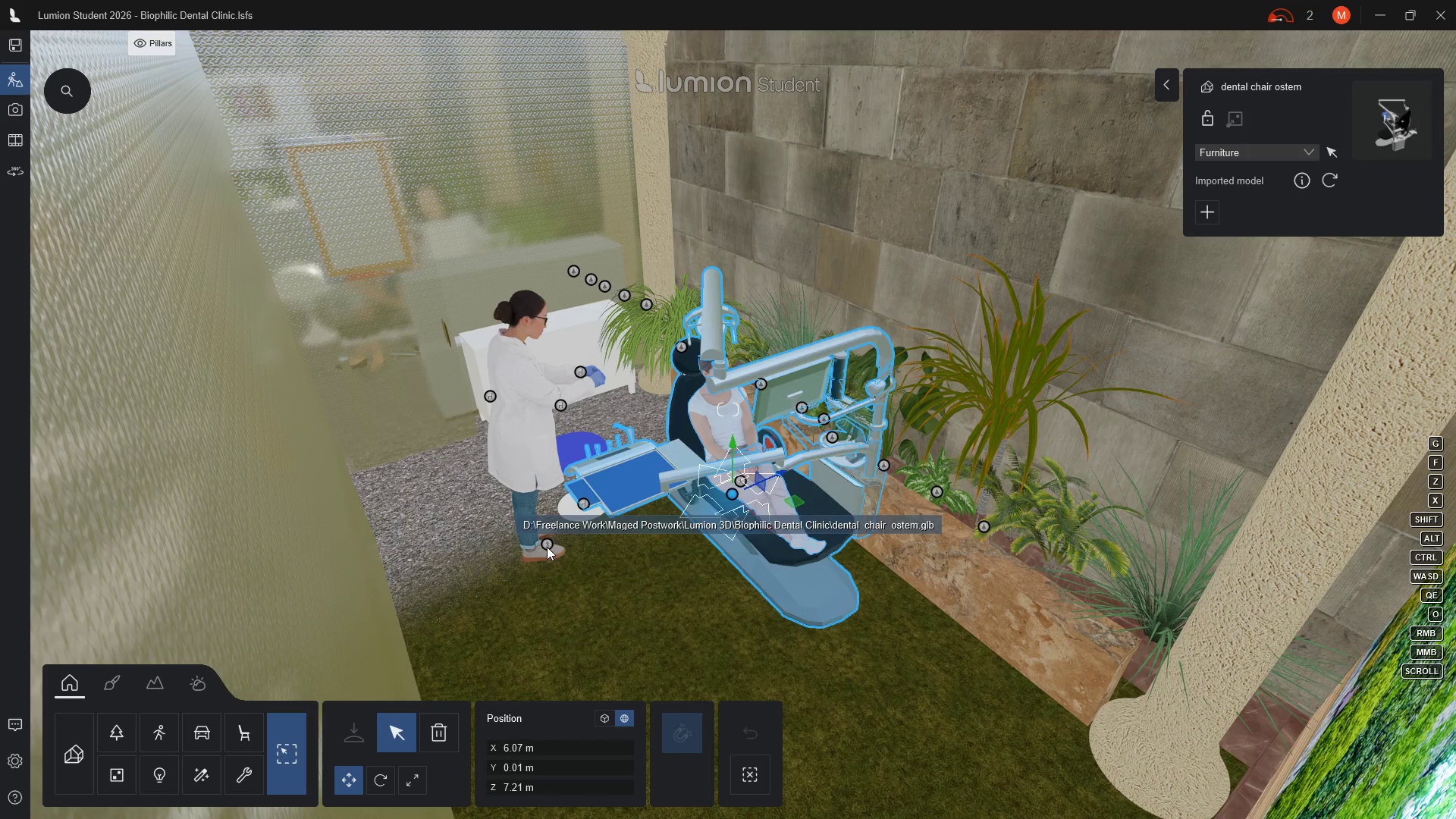 
left_click([544, 541])
 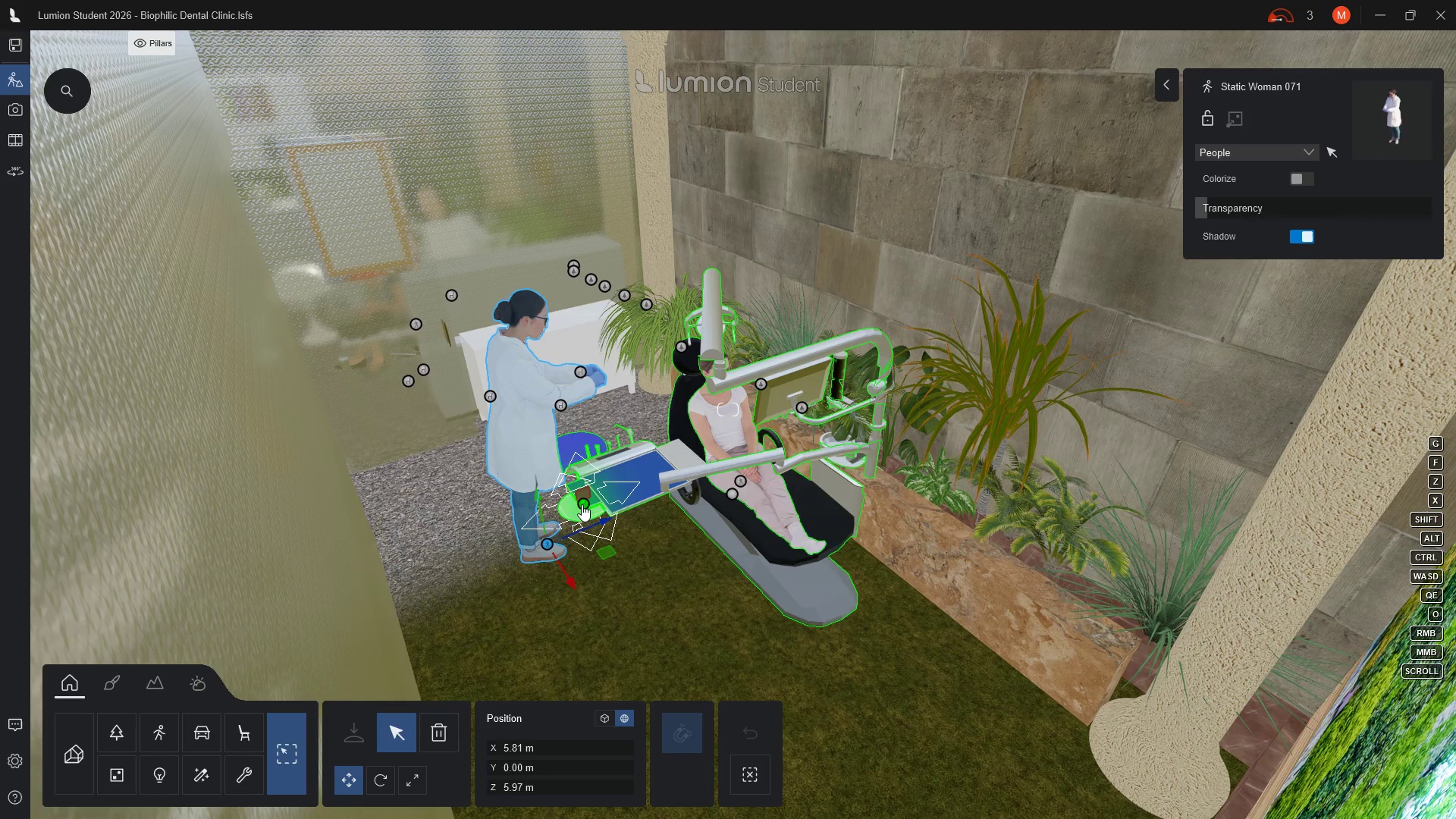 
hold_key(key=ControlLeft, duration=5.41)
left_click([582, 504])
 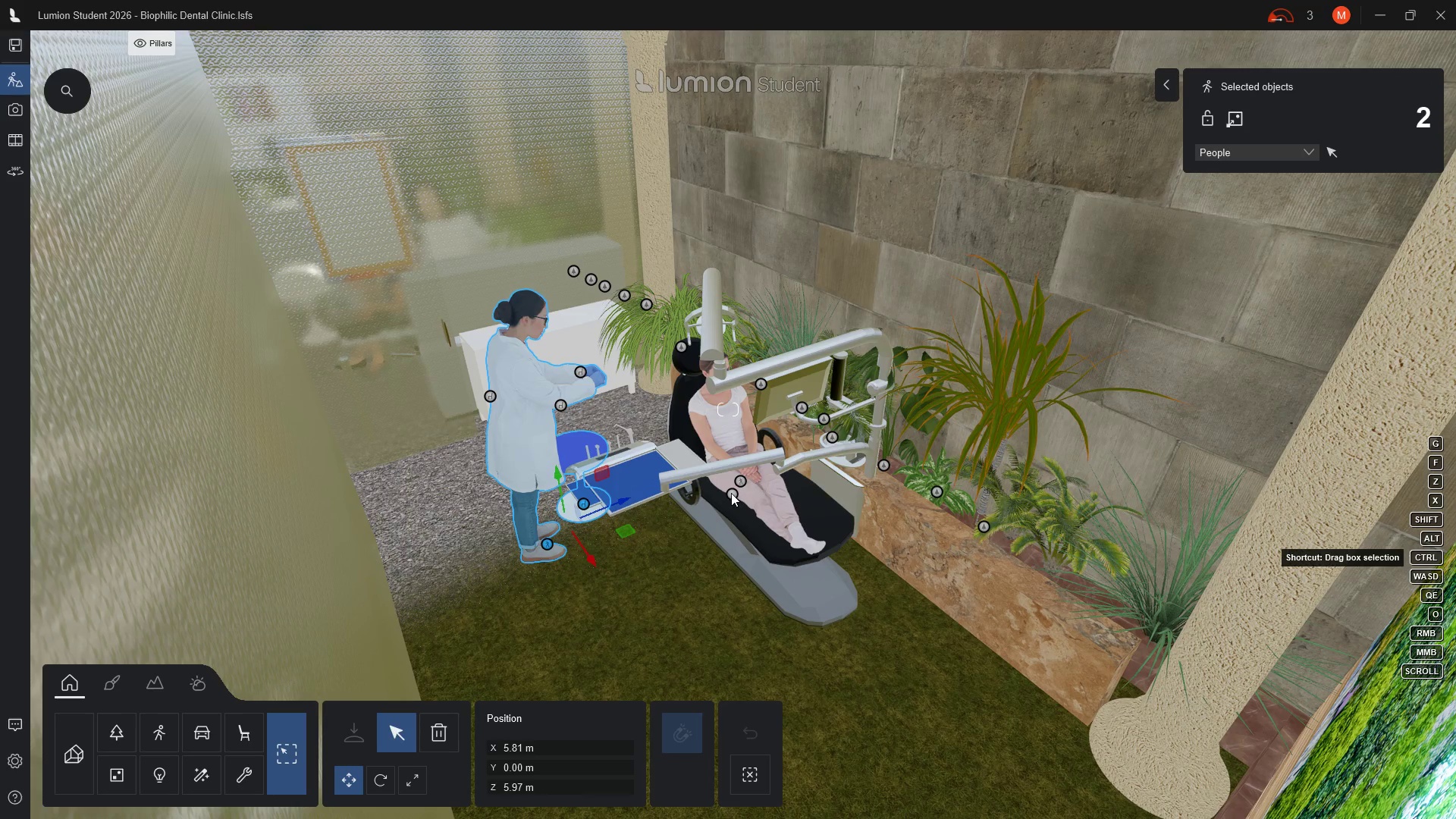 
left_click([731, 493])
 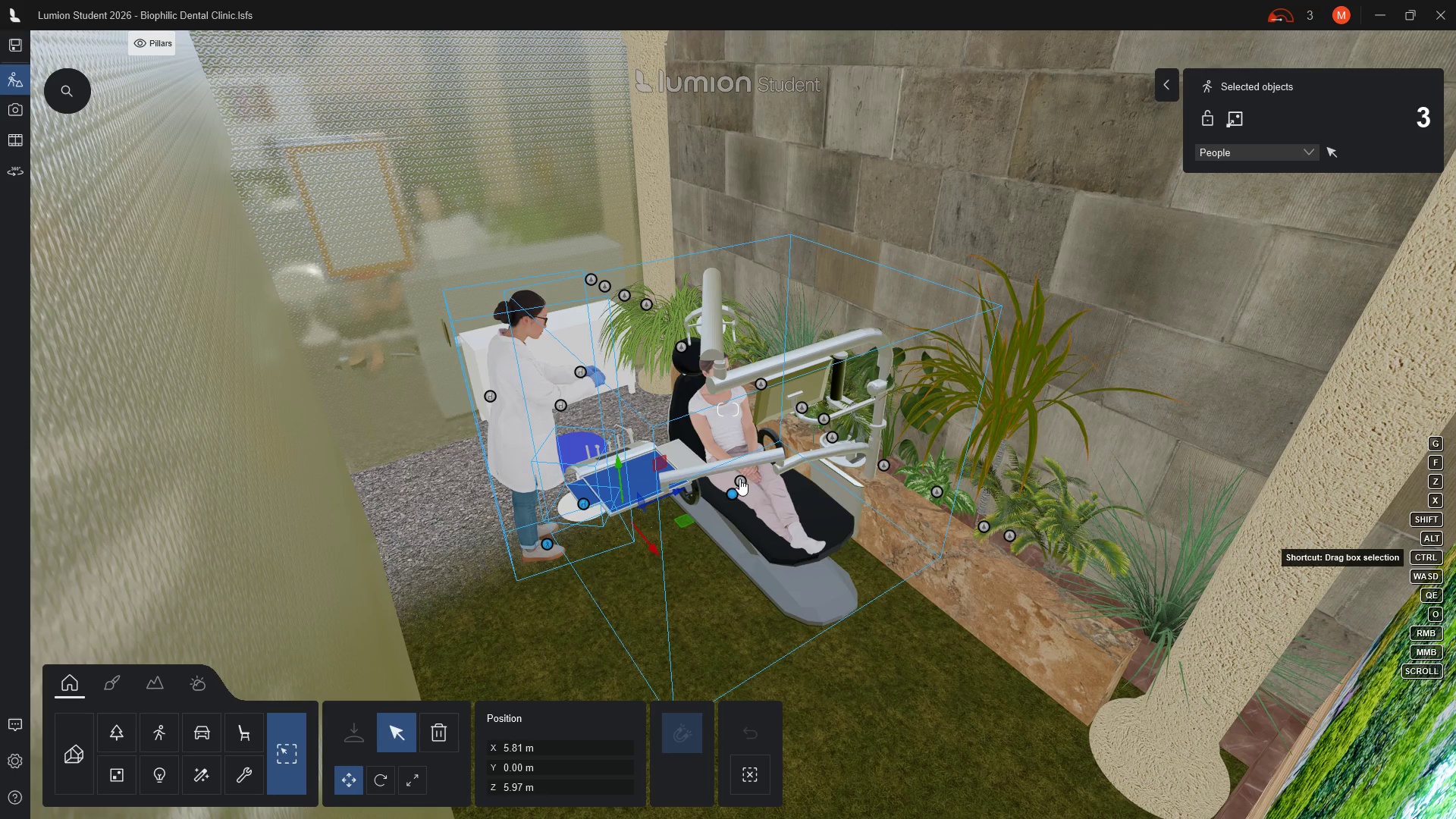 
left_click([739, 479])
 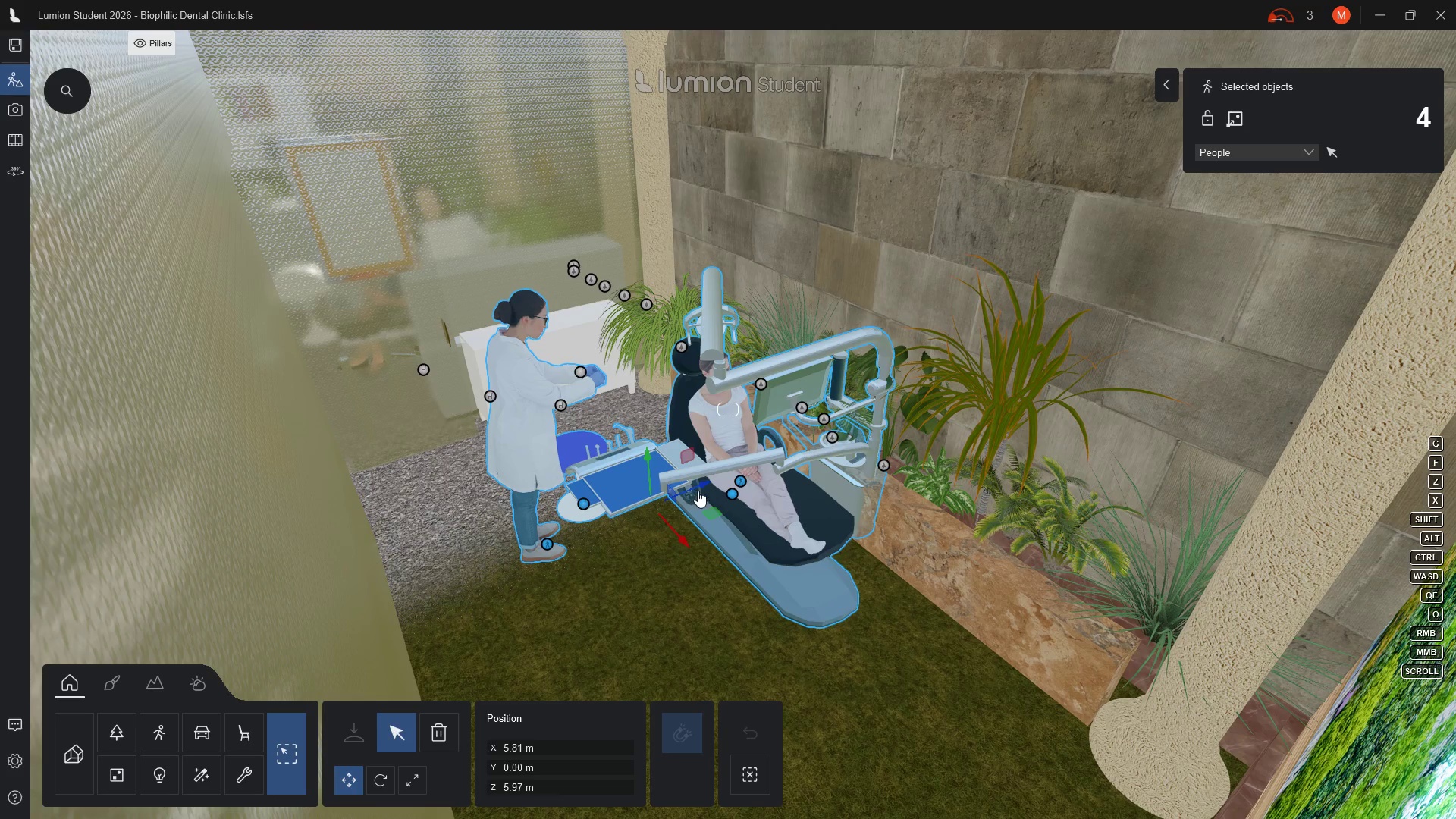 
left_click_drag(start_coordinate=[703, 486], to_coordinate=[686, 492])
 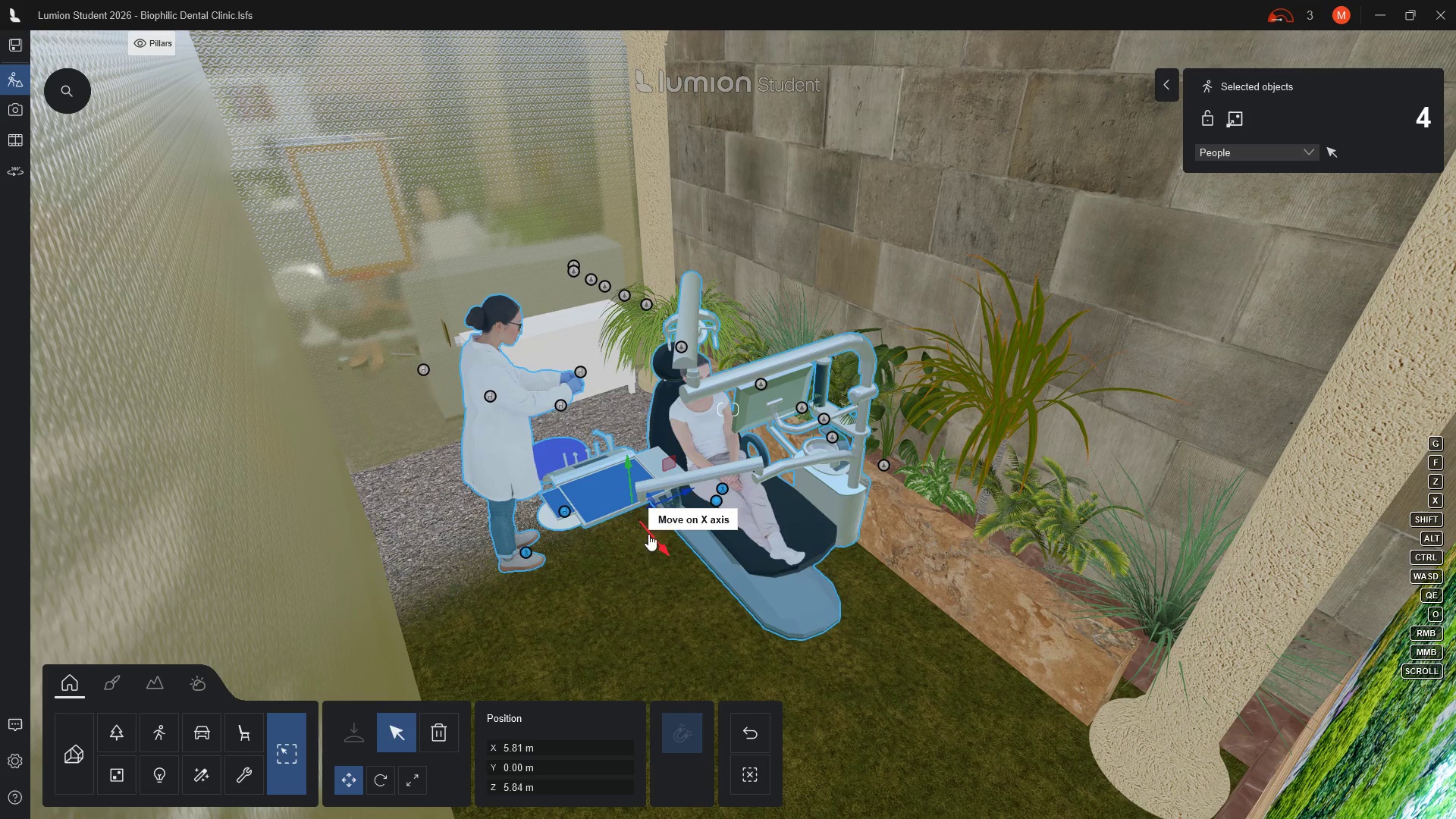 
left_click_drag(start_coordinate=[655, 540], to_coordinate=[684, 591])
 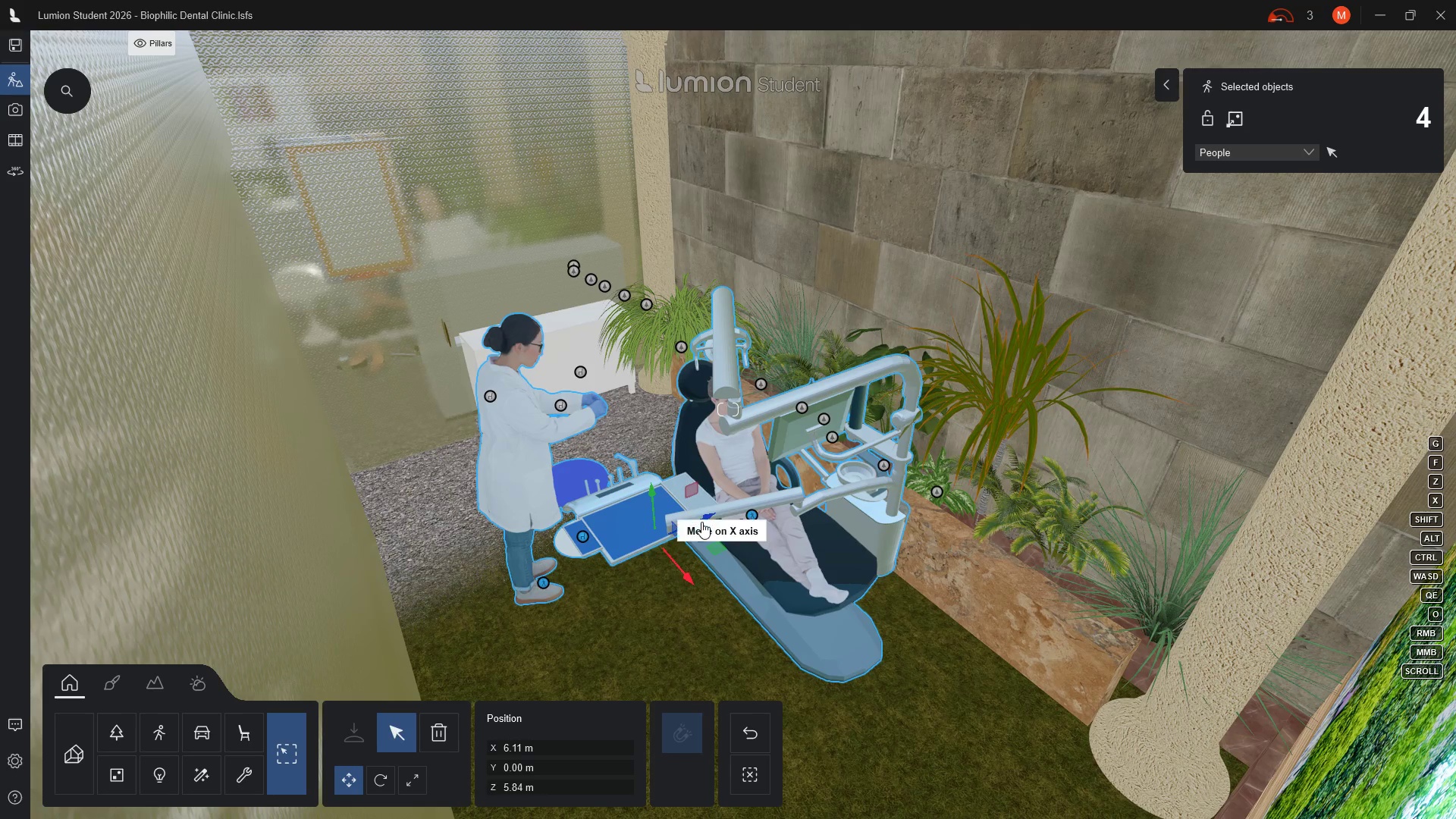 
left_click_drag(start_coordinate=[701, 520], to_coordinate=[690, 522])
 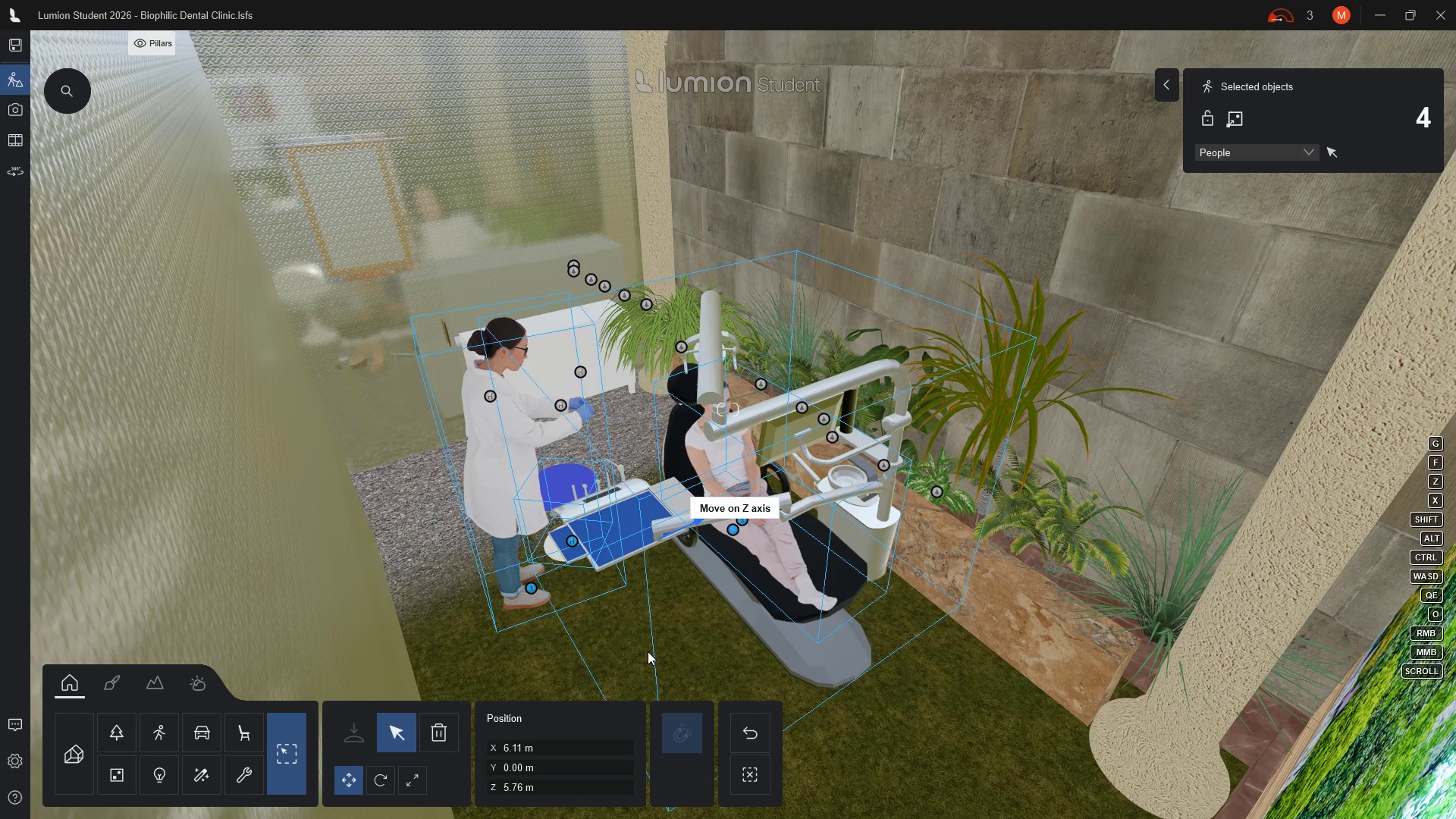 
scroll: coordinate [648, 651], scroll_direction: down, amount: 2.0
 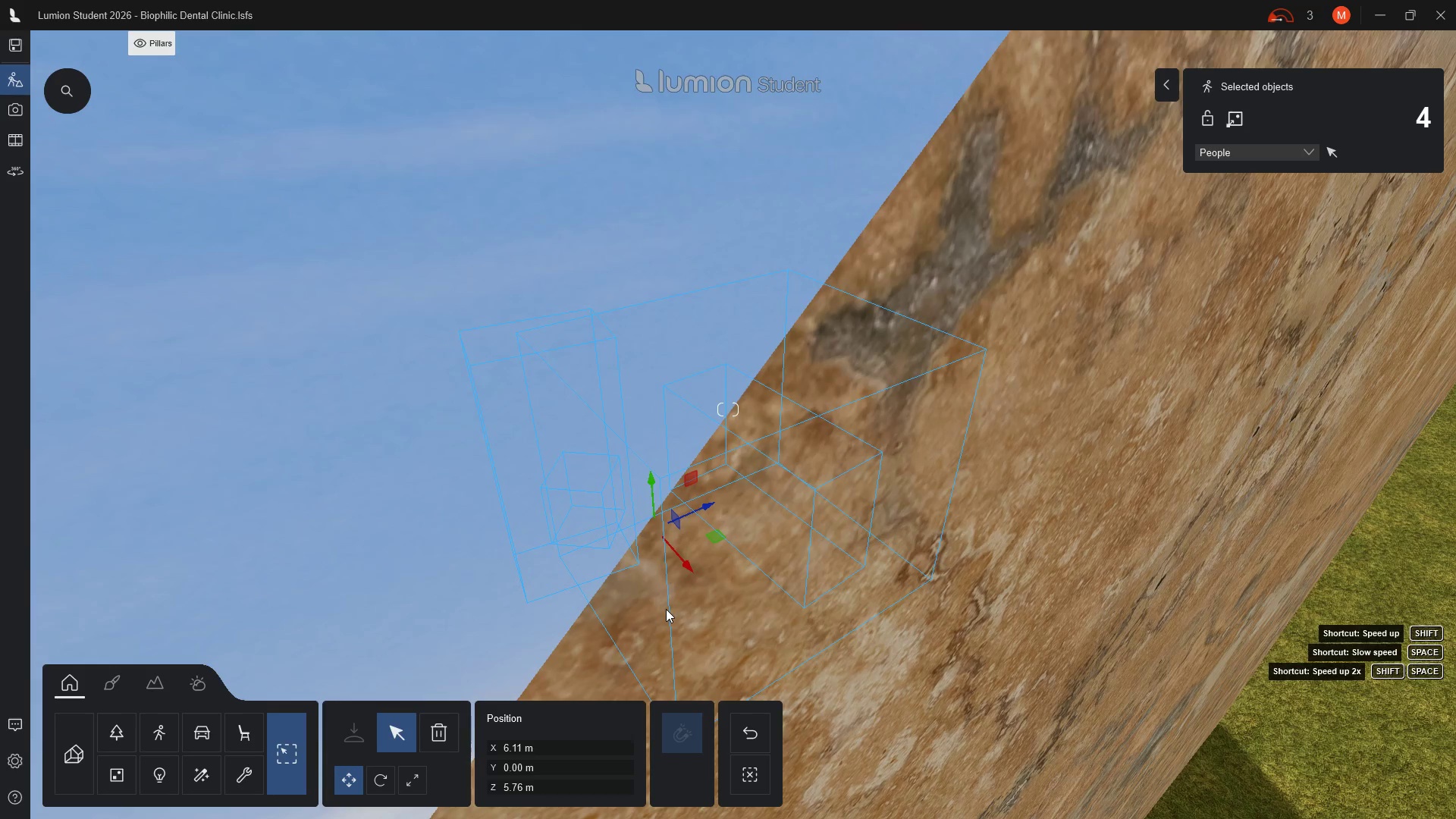 
scroll: coordinate [657, 592], scroll_direction: up, amount: 5.0
 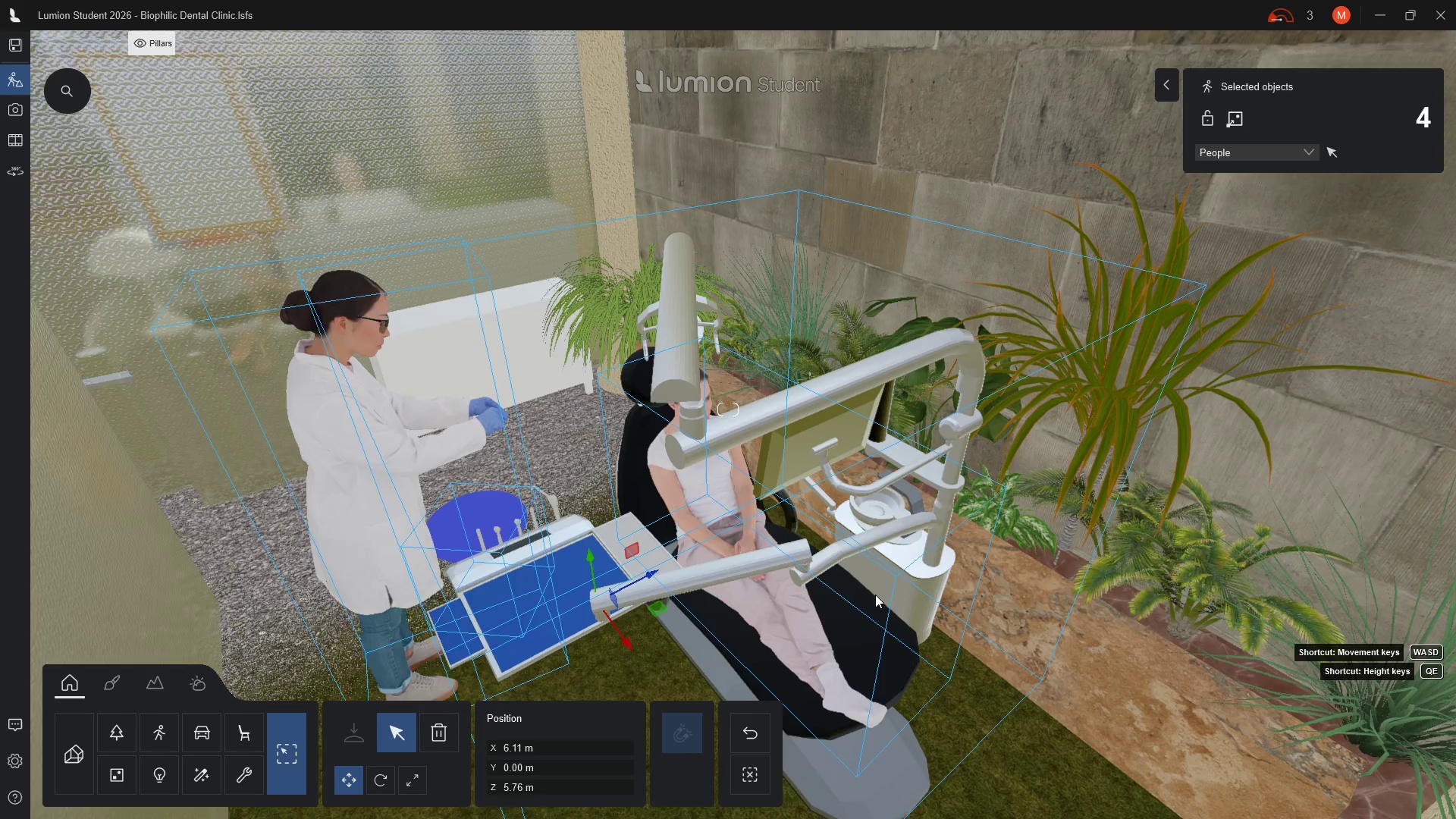 
scroll: coordinate [823, 604], scroll_direction: down, amount: 3.0
 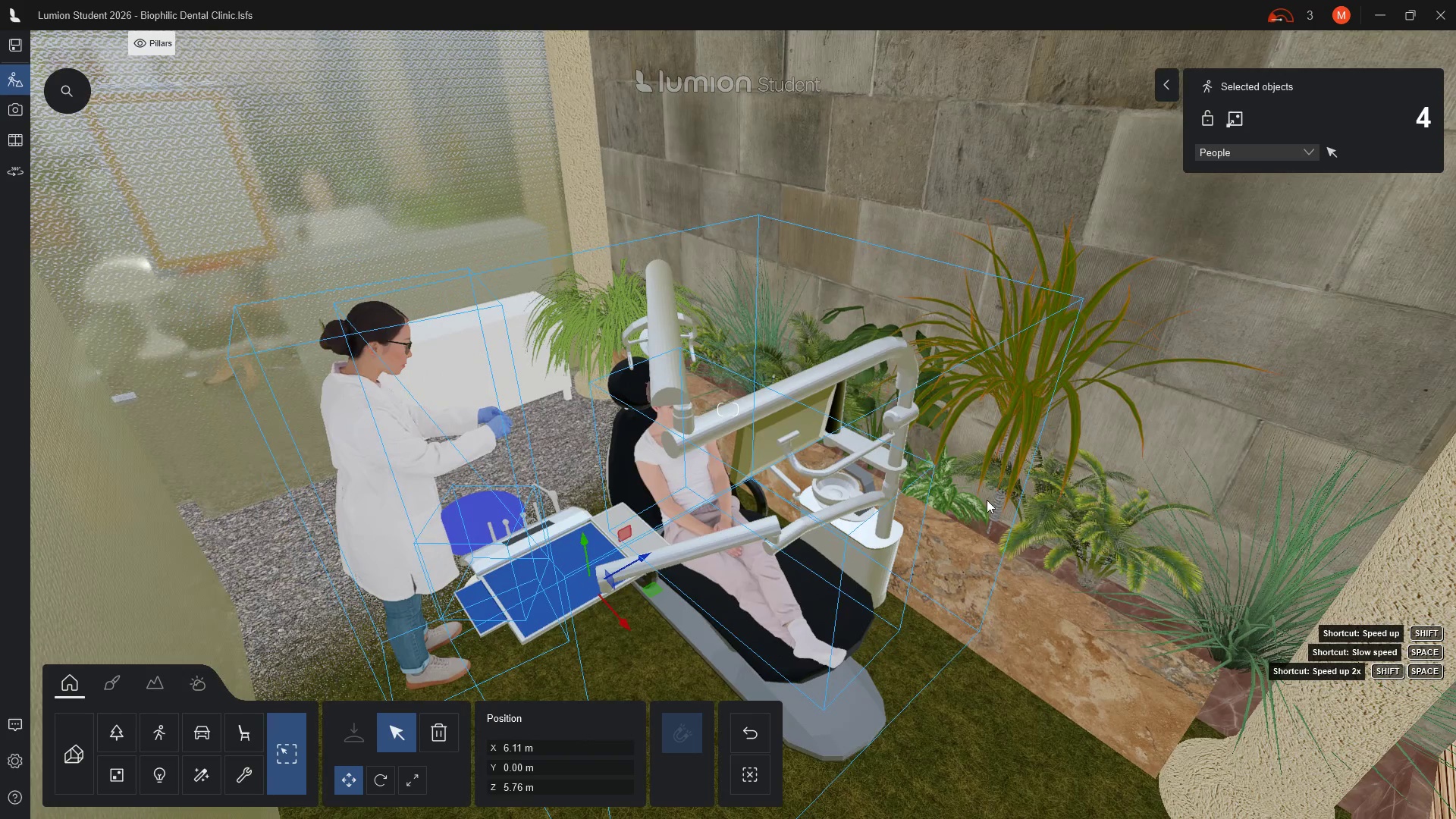 
key(Escape)
 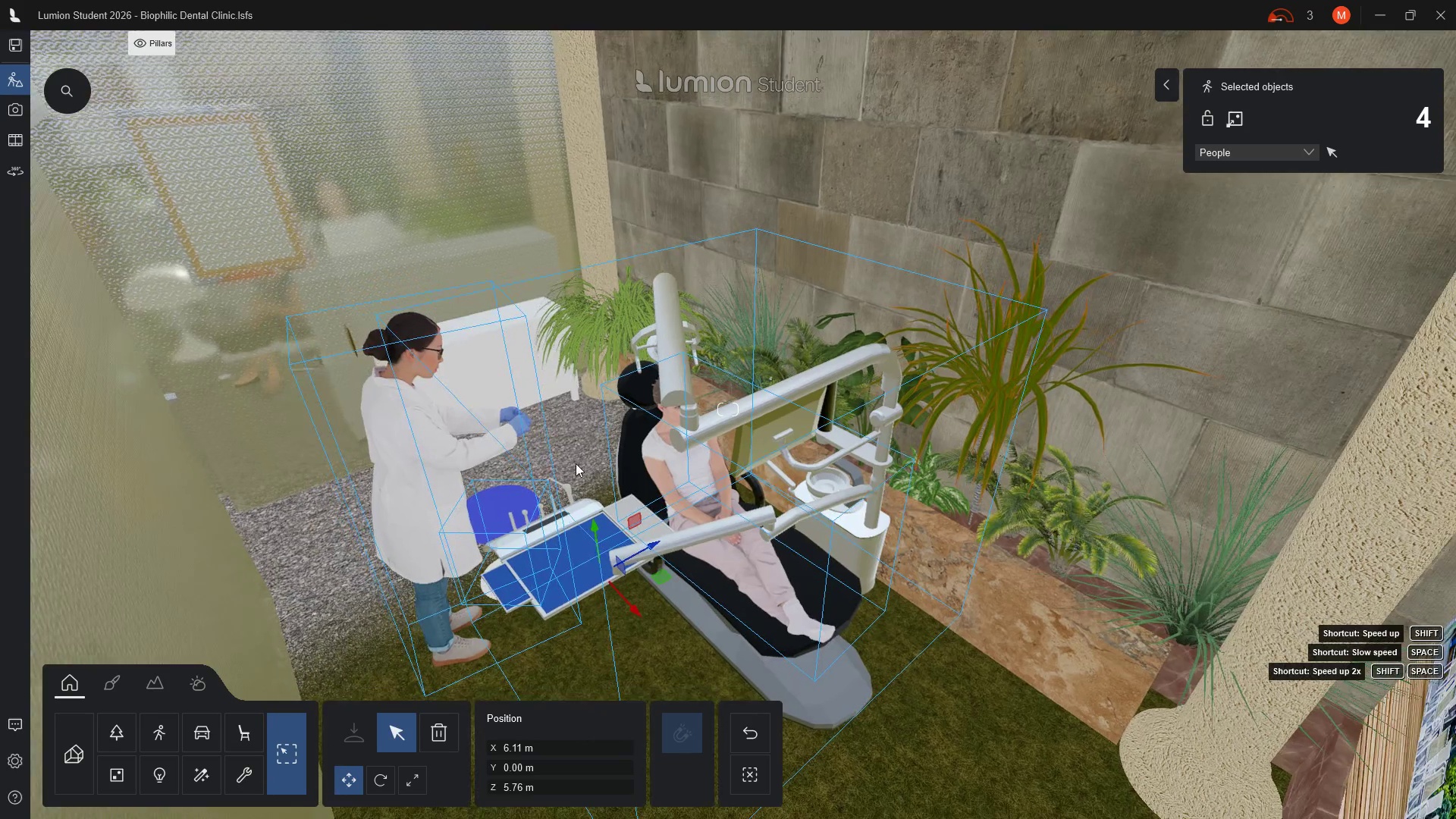 
key(Escape)
 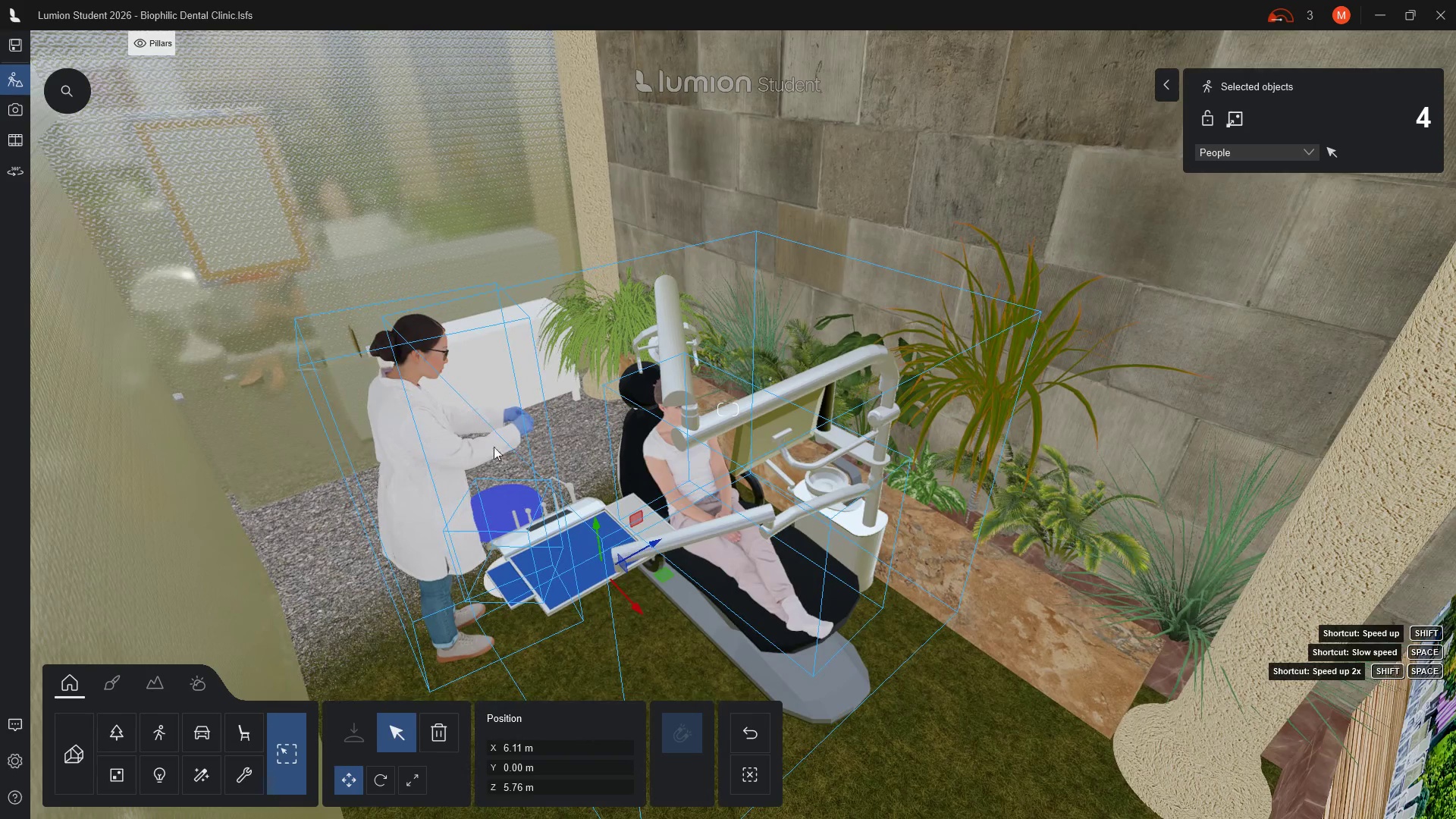 
key(Escape)
 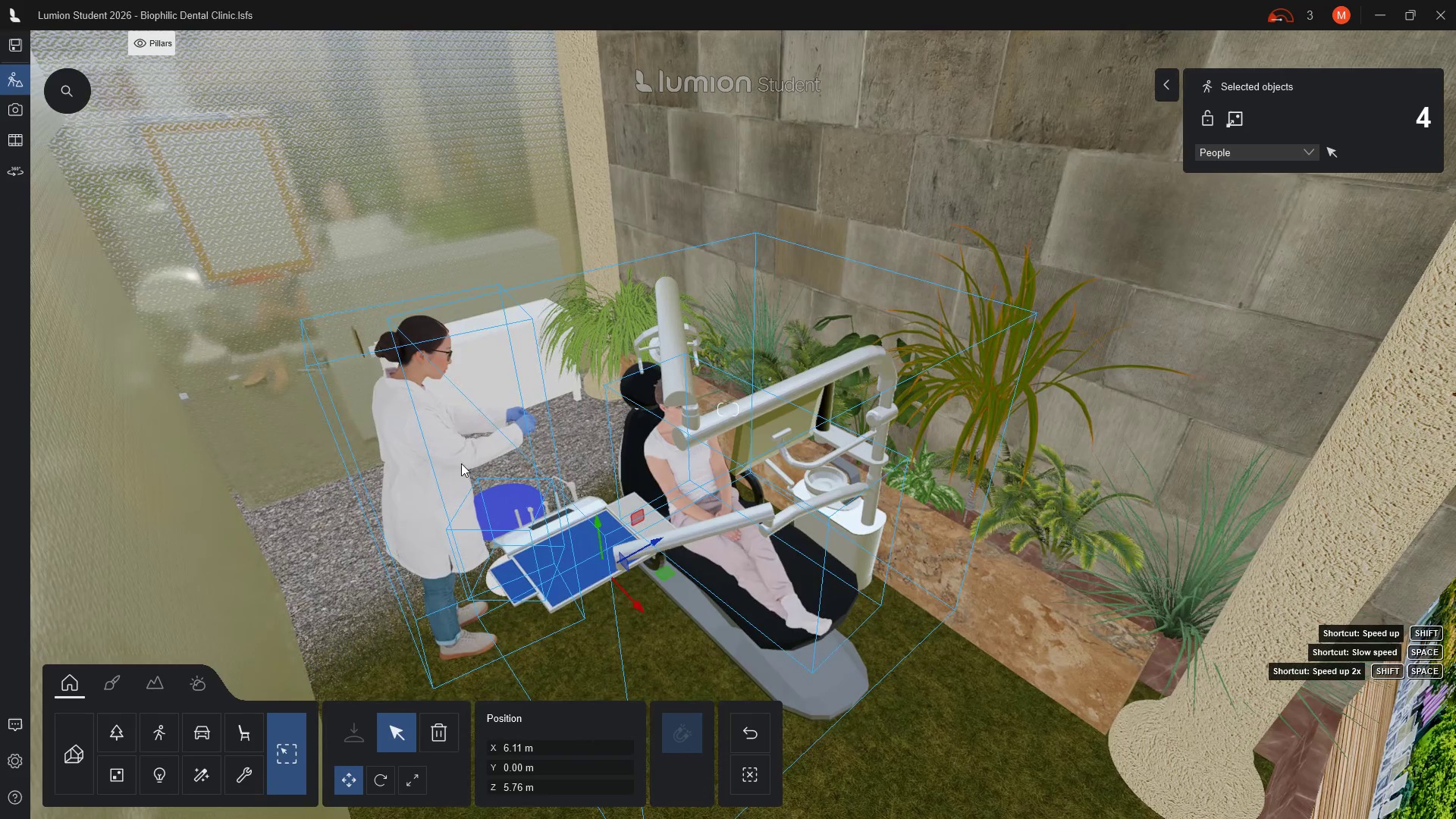 
key(Escape)
 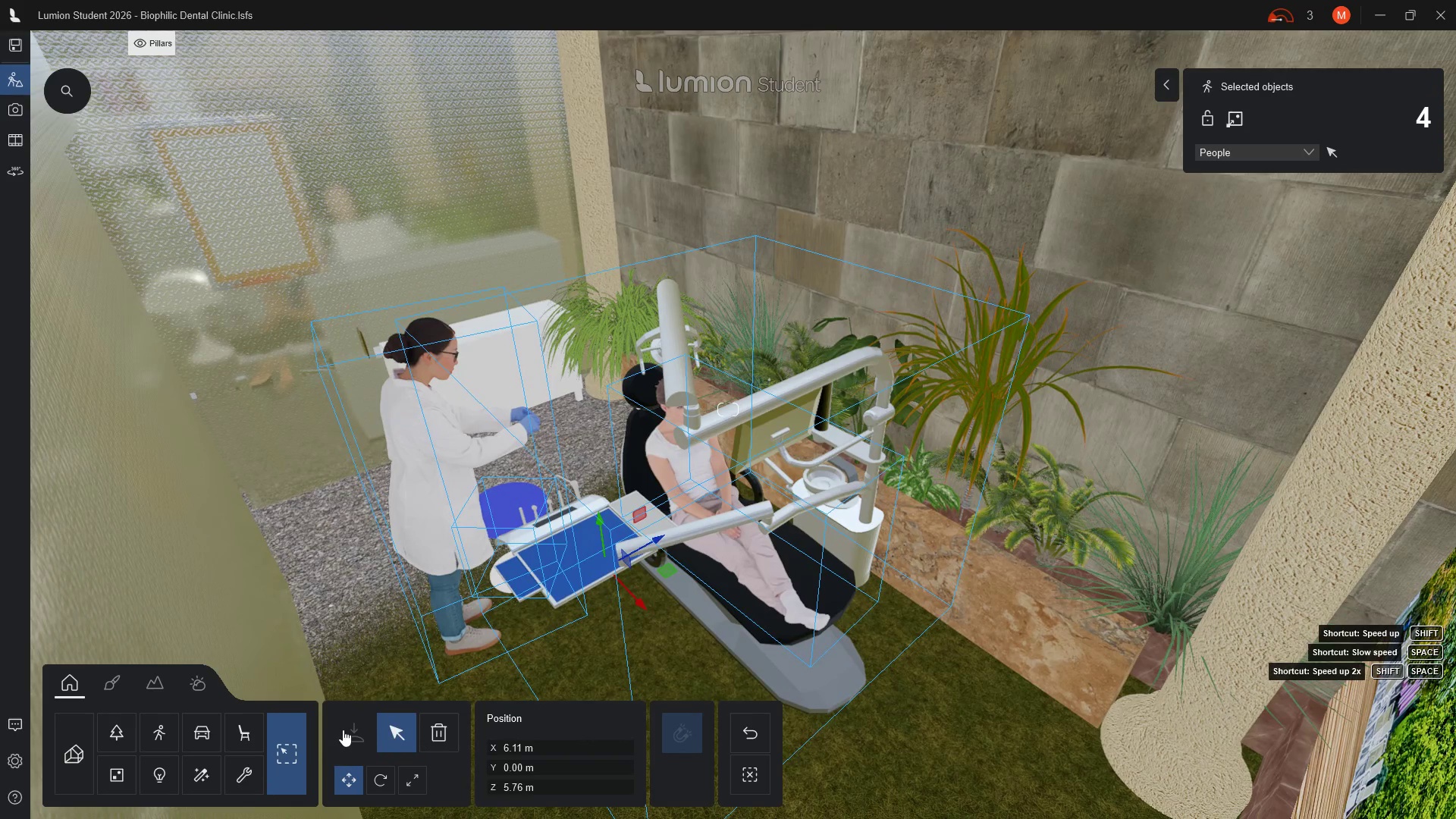 
left_click([352, 733])
 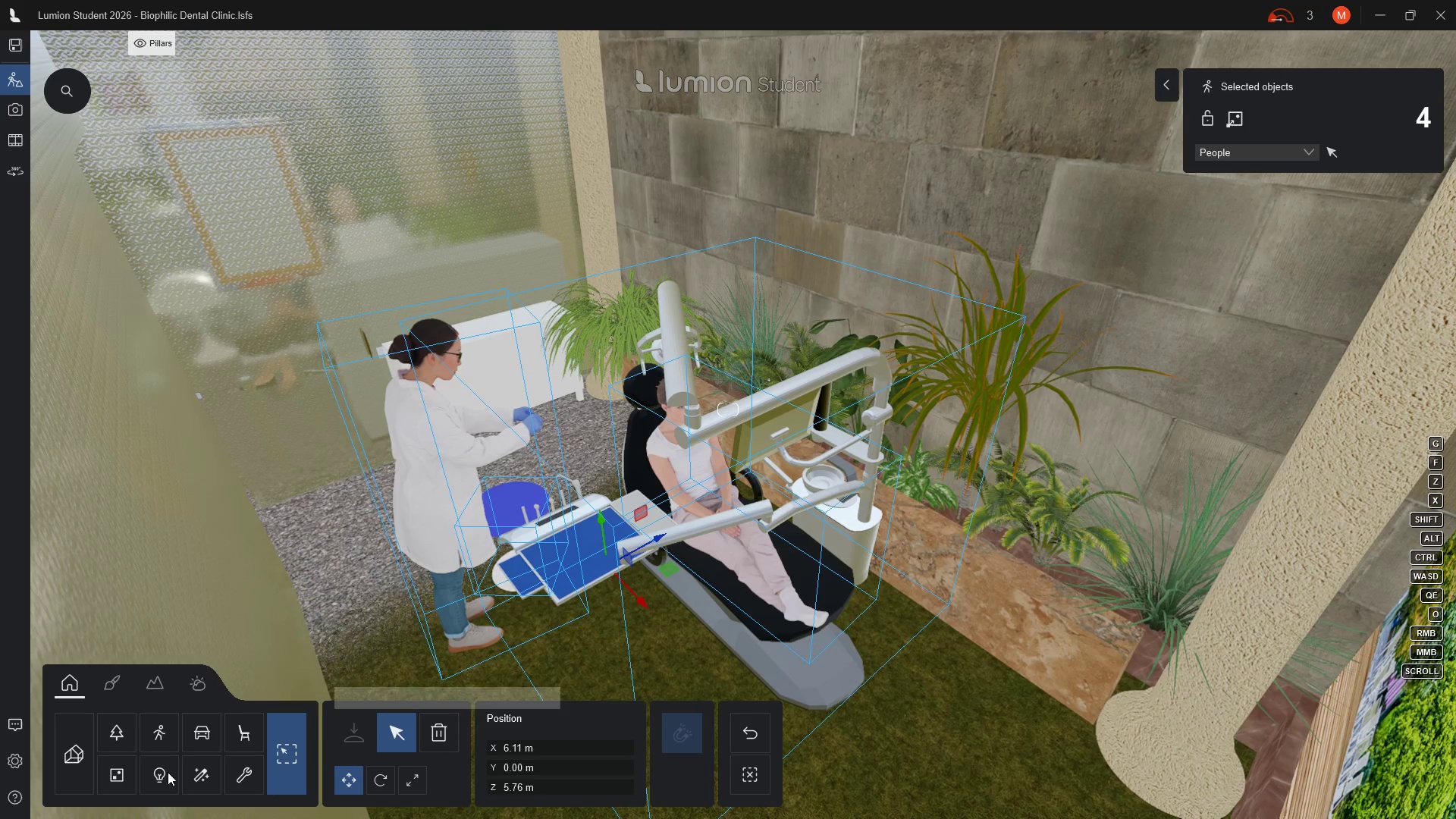 
left_click([157, 780])
 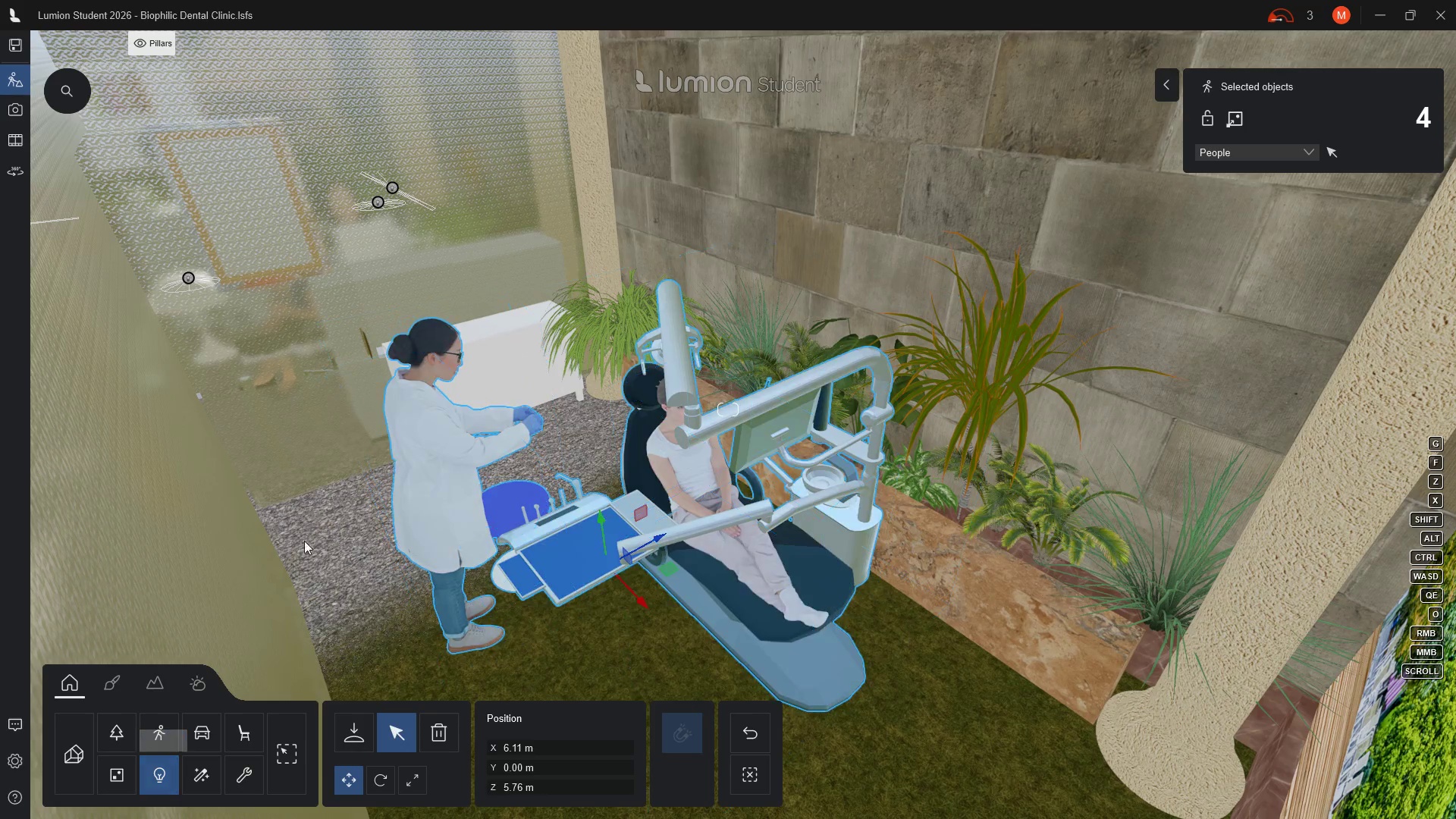 
mouse_move([188, 49])
 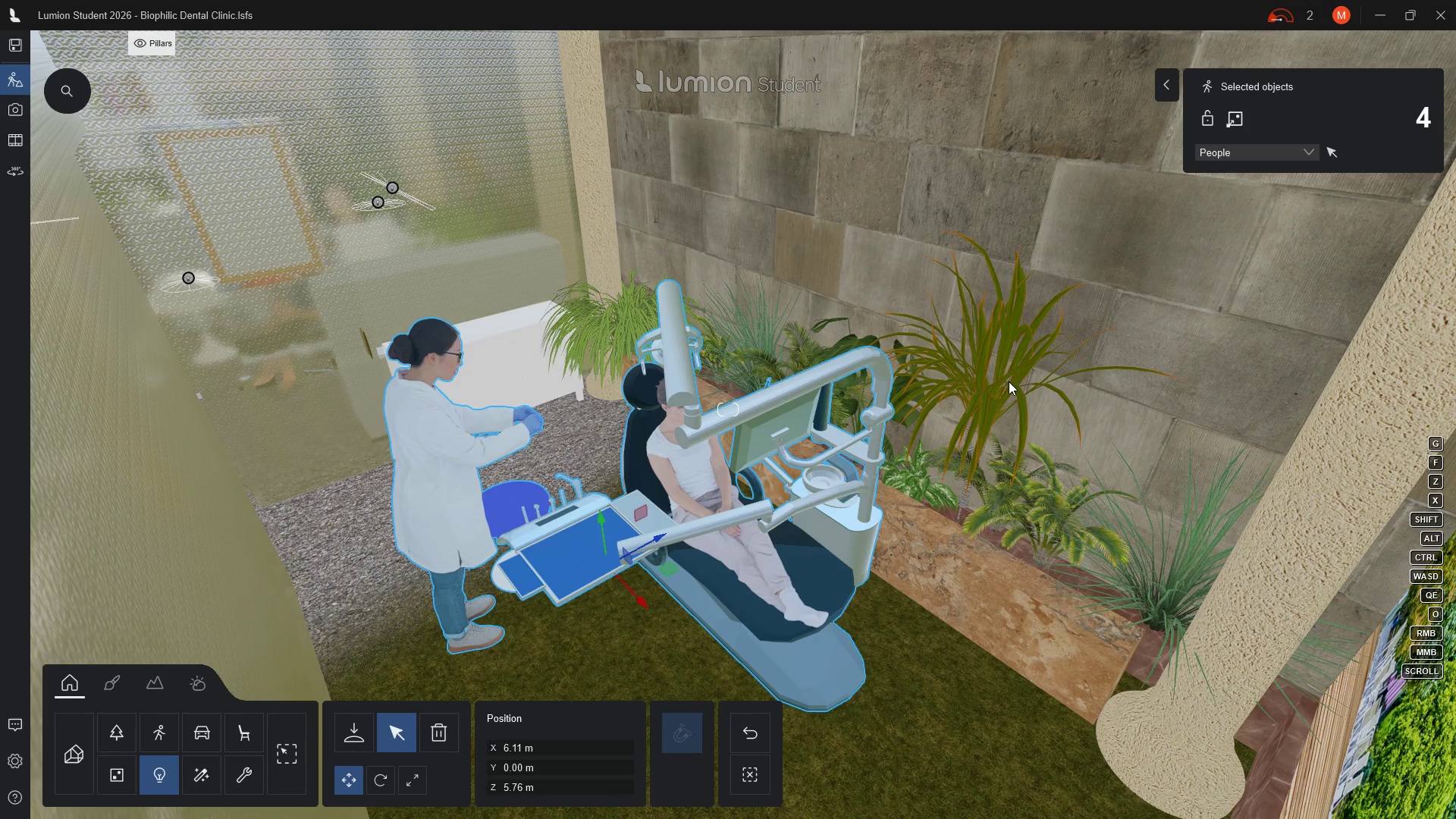 
key(Escape)
 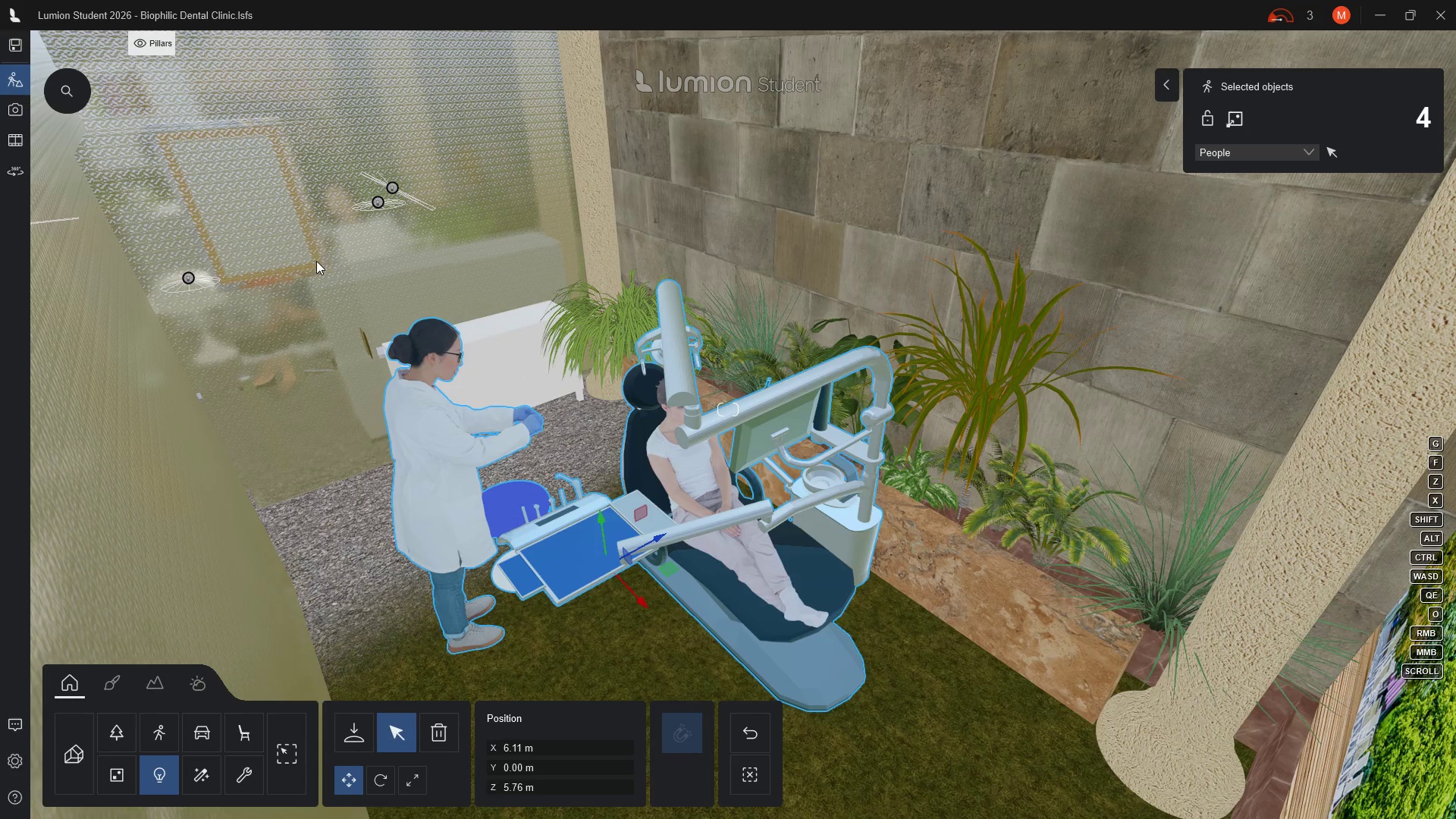 
key(Escape)
 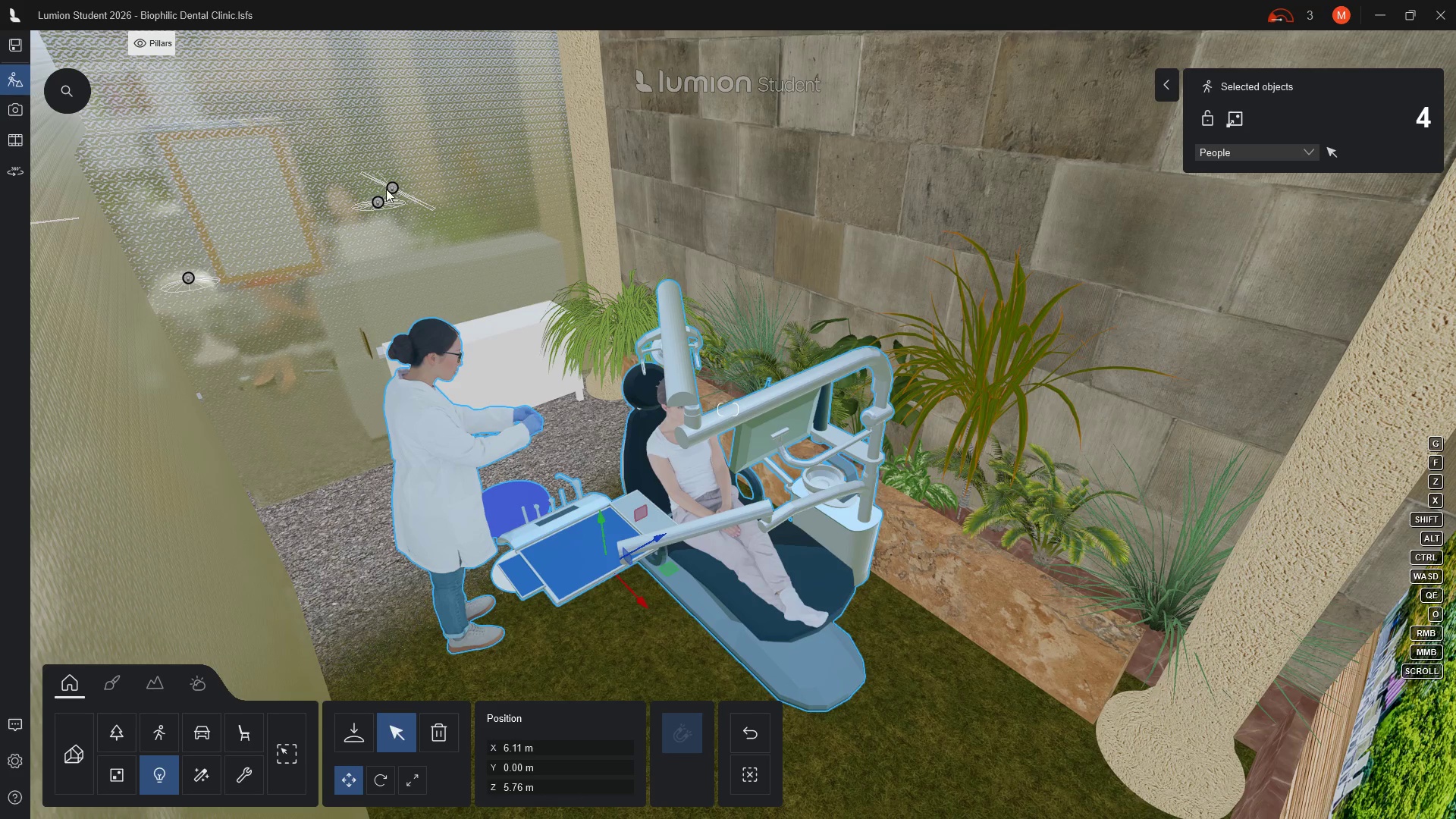 
left_click([394, 186])
 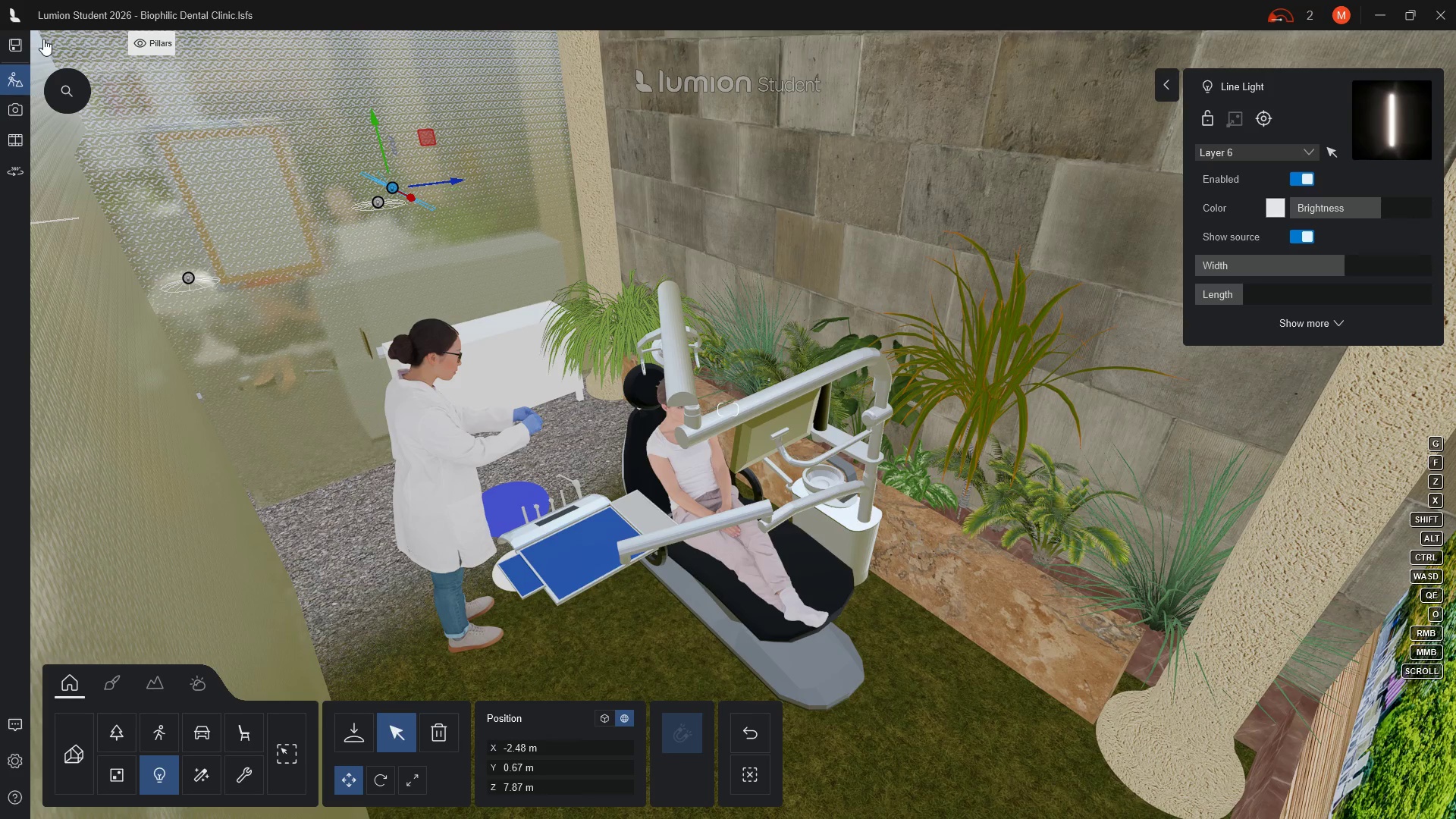 
wait(6.48)
 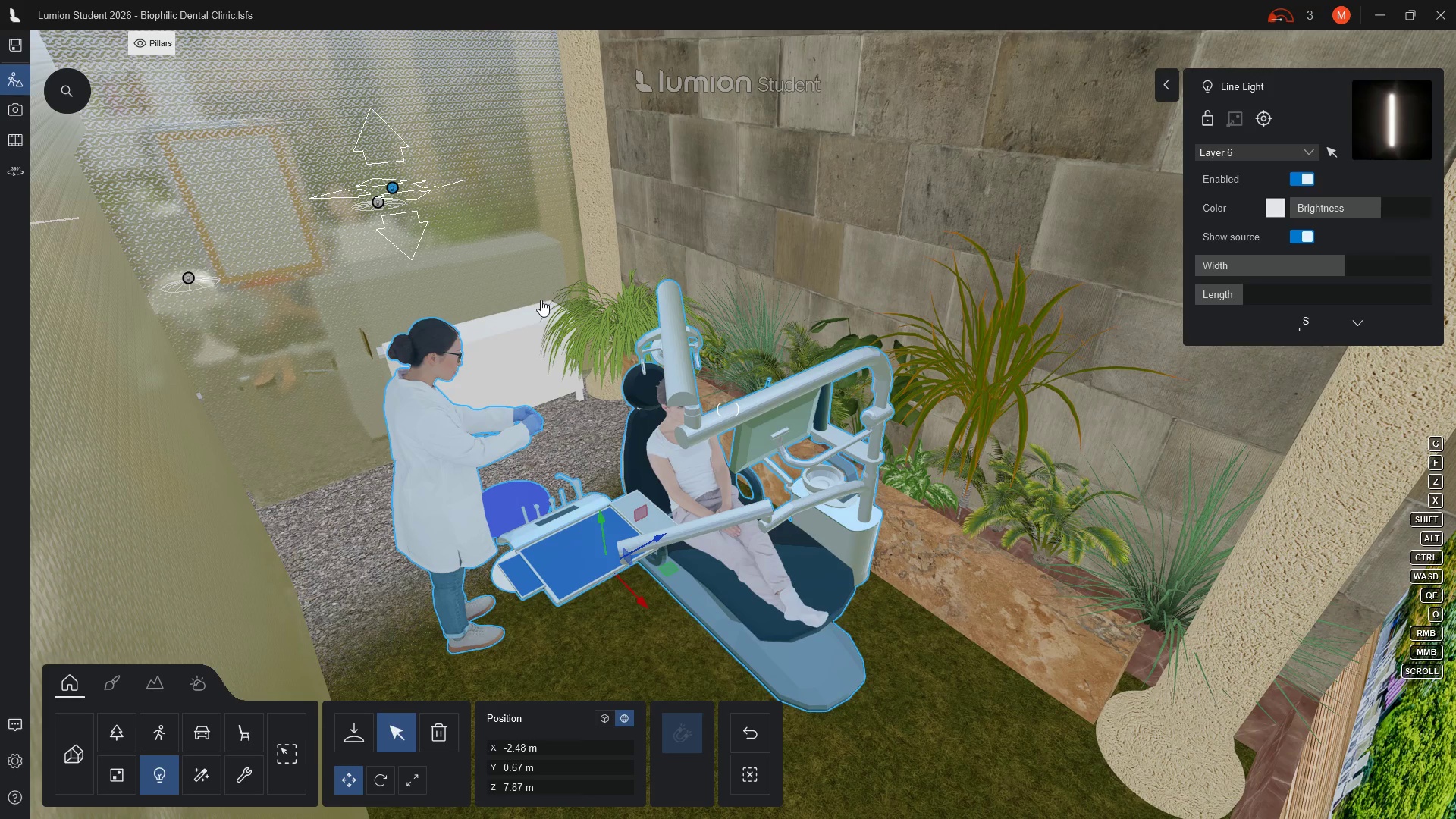 
left_click([40, 43])
 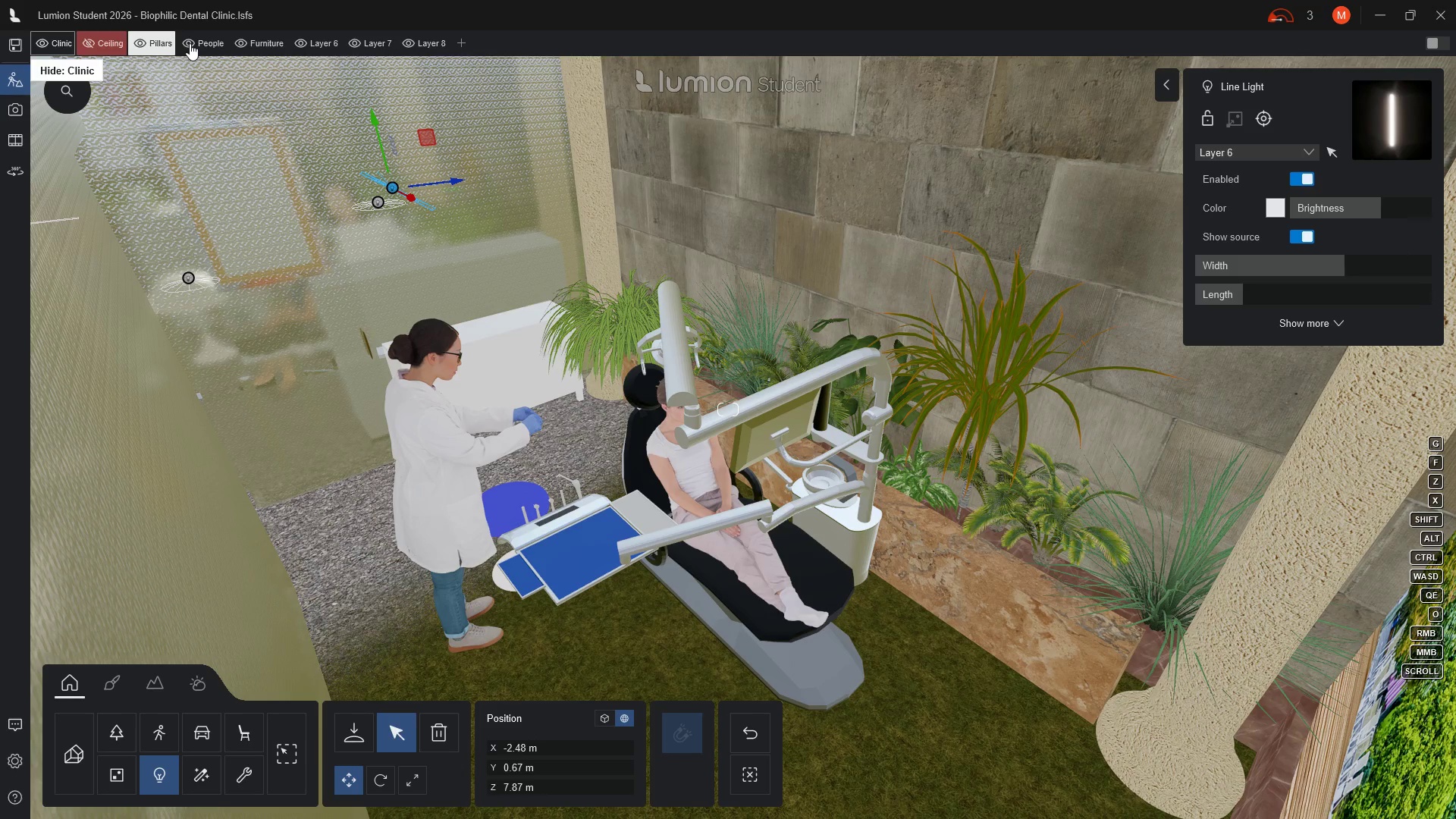 
left_click([190, 43])
 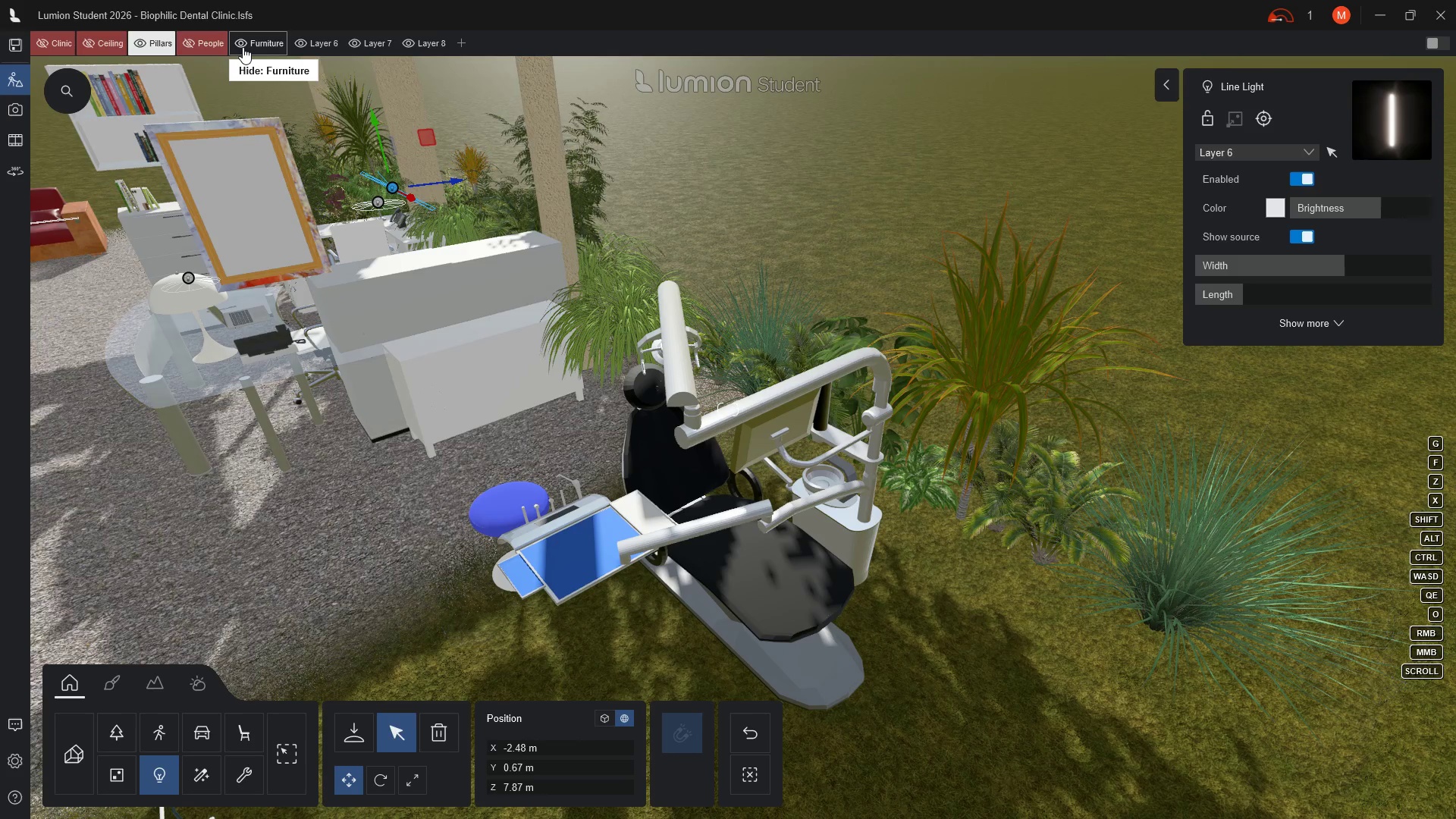 
wait(8.95)
 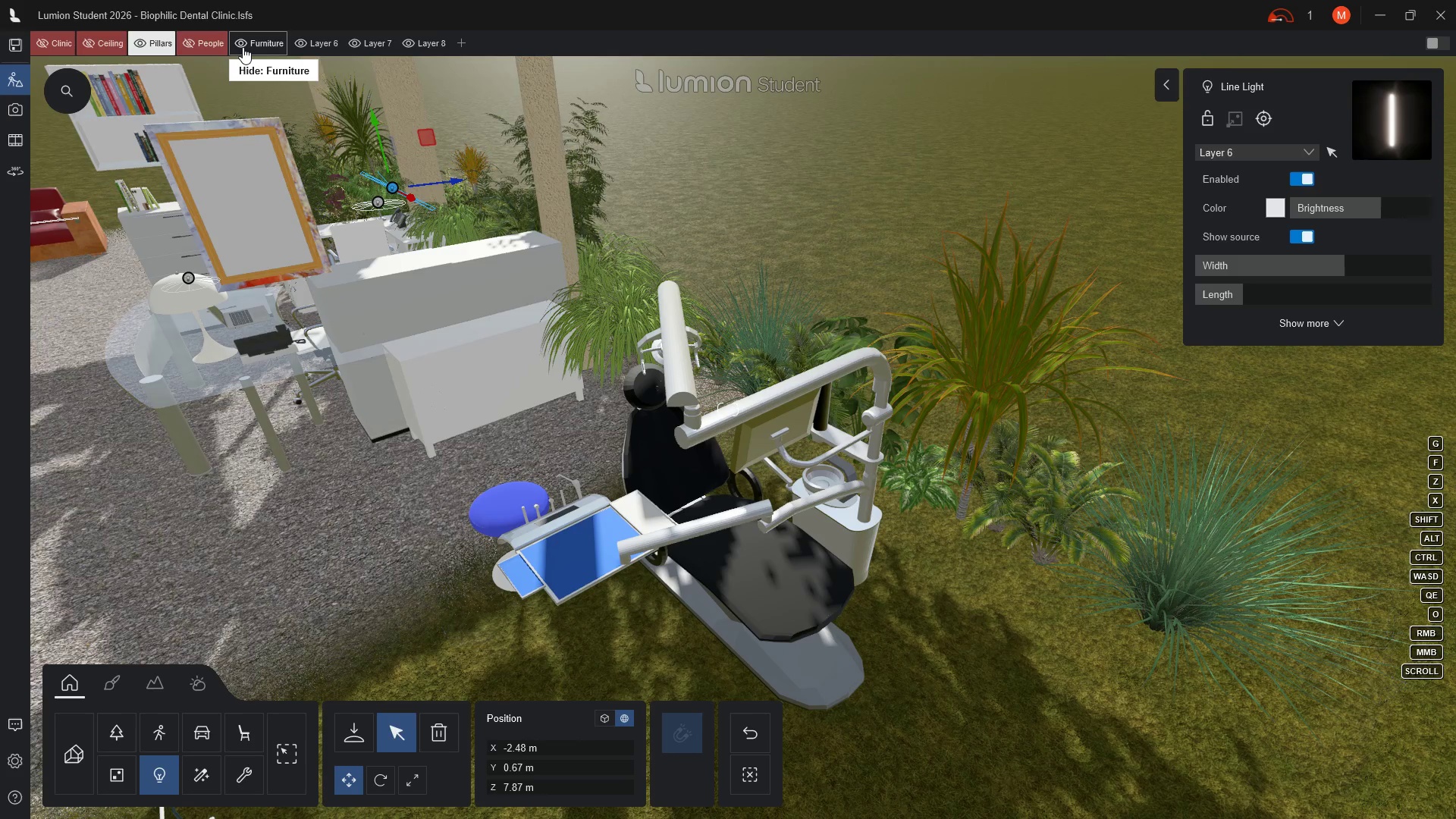 
left_click([243, 42])
 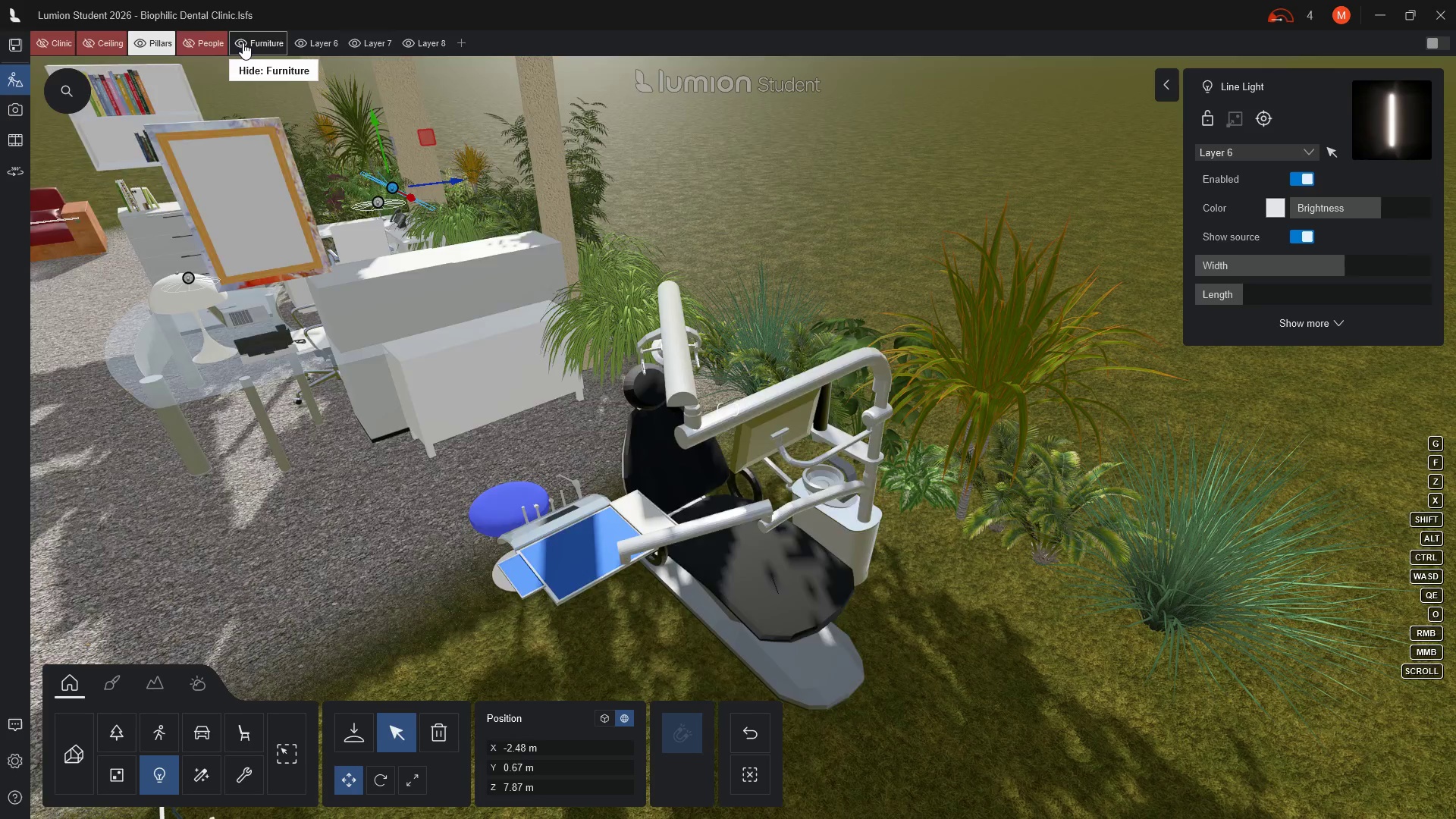 
wait(8.58)
 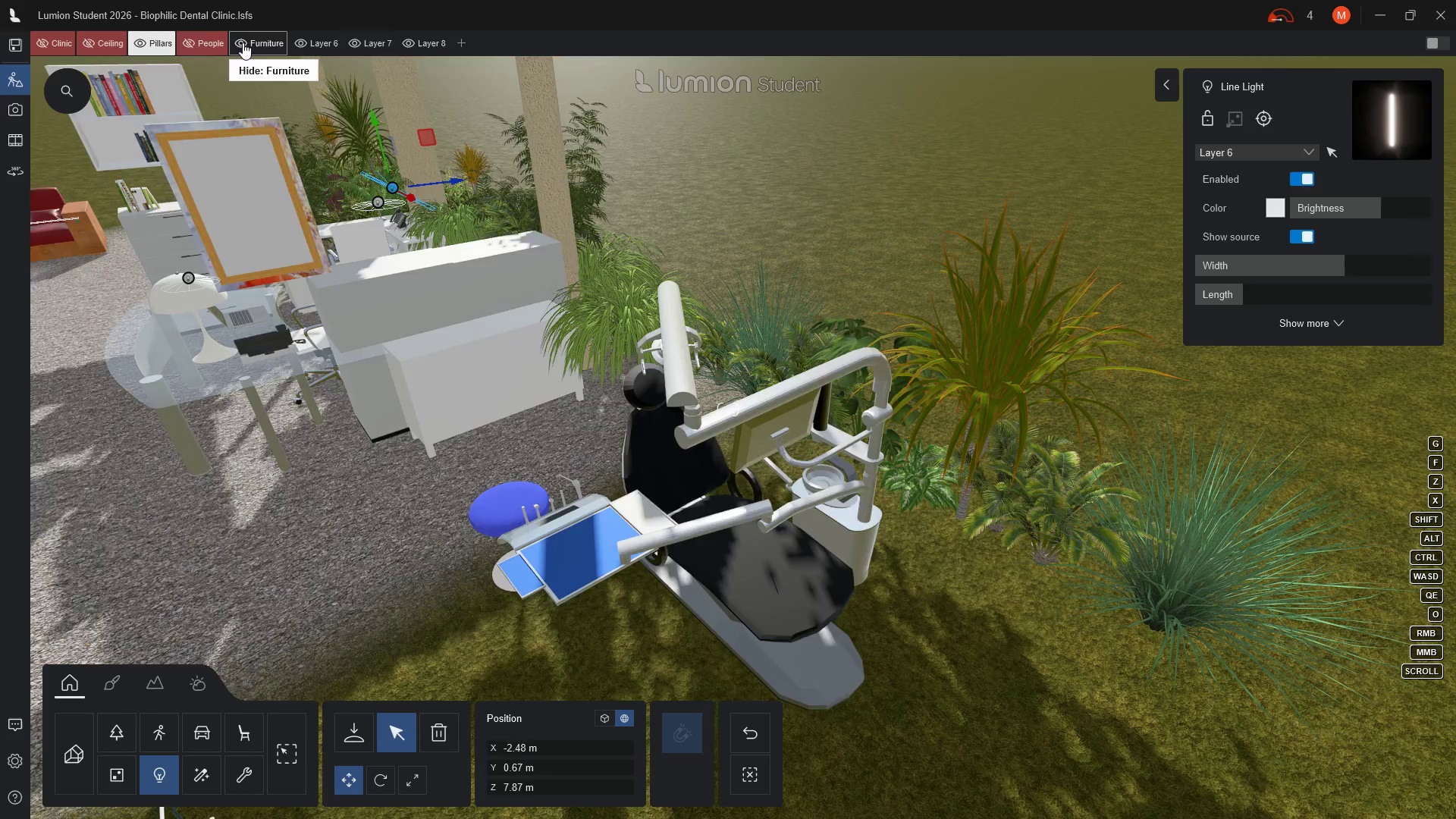 
left_click([1173, 616])
 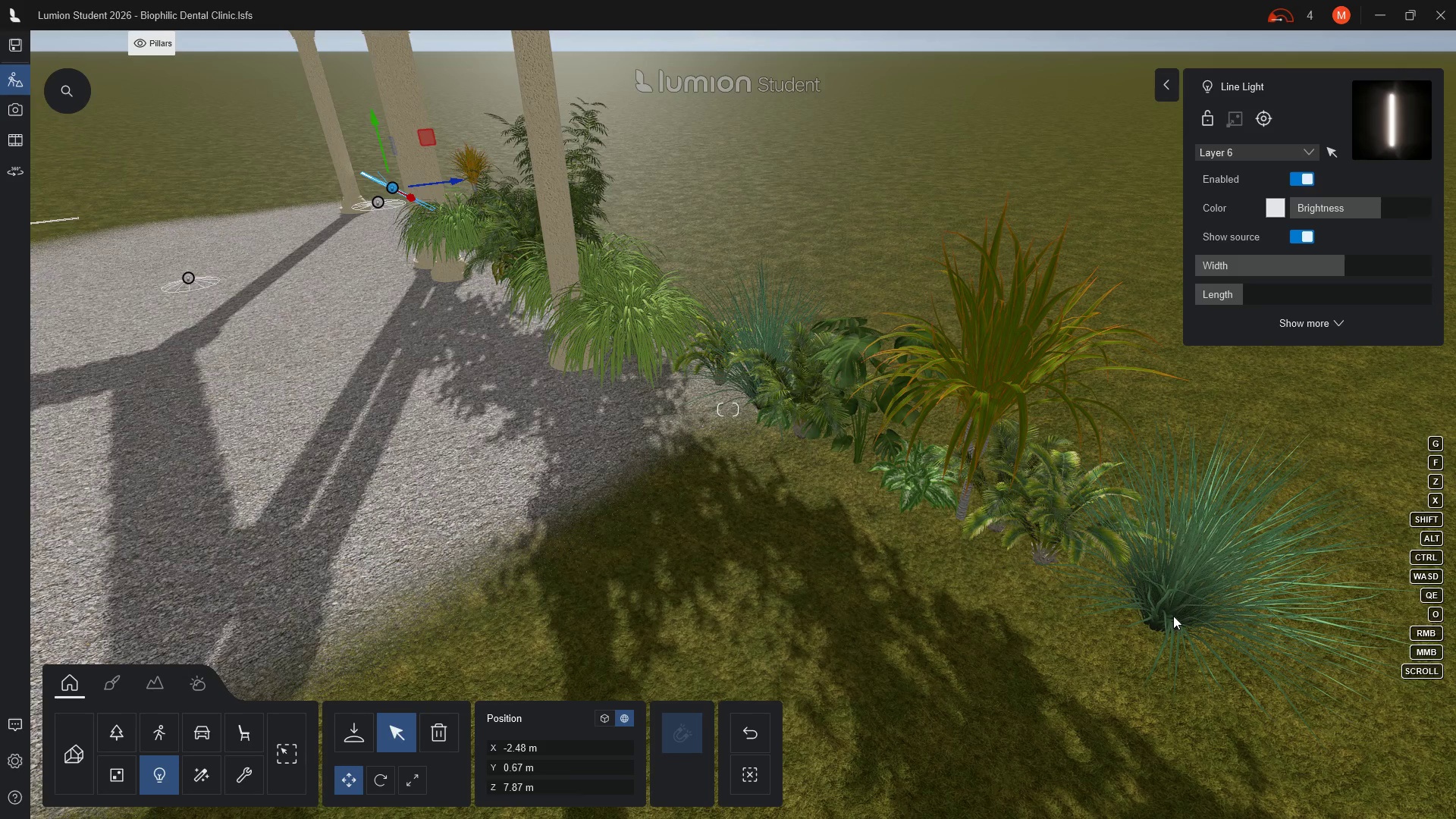 
key(Escape)
 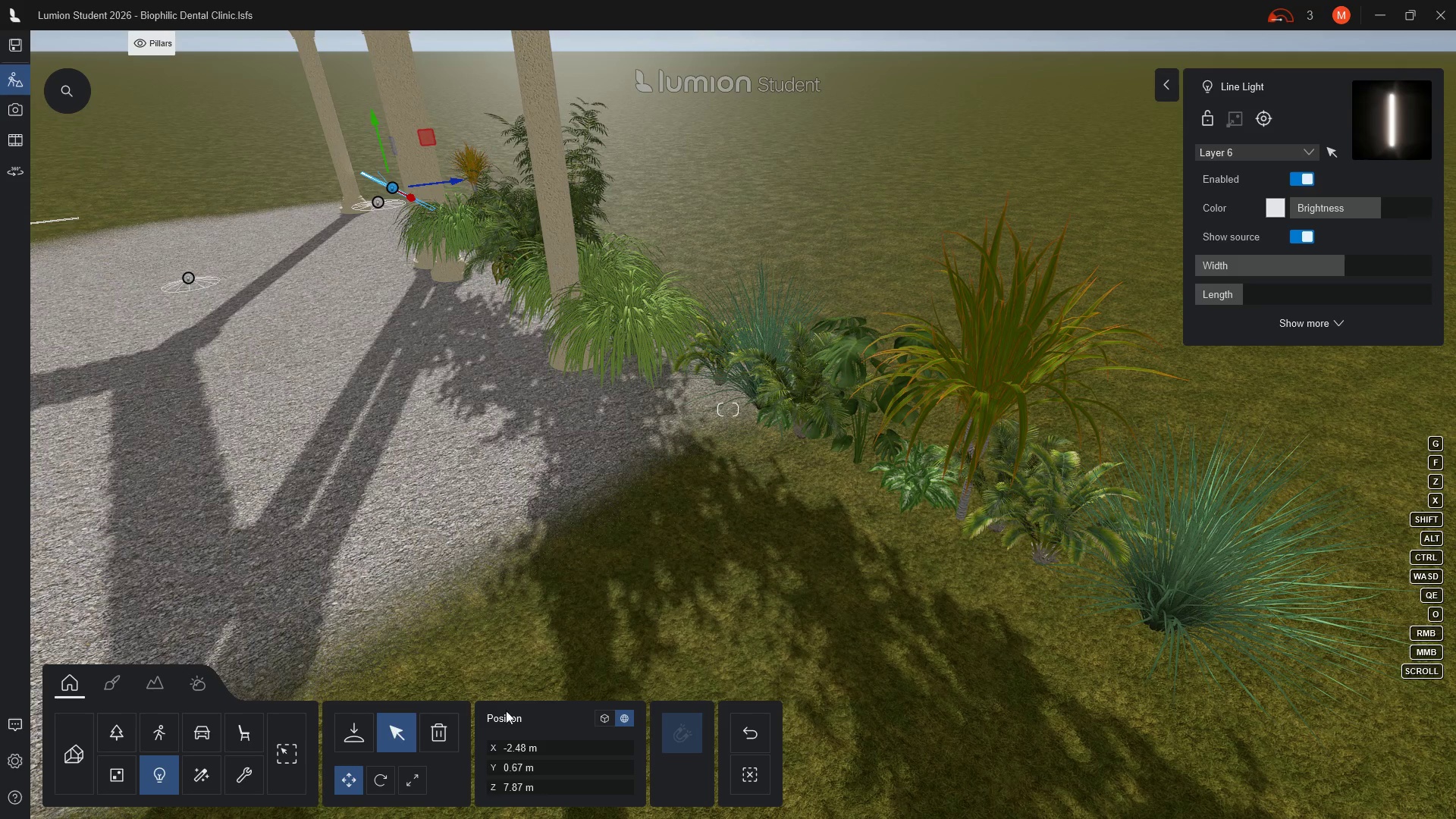 
key(Escape)
 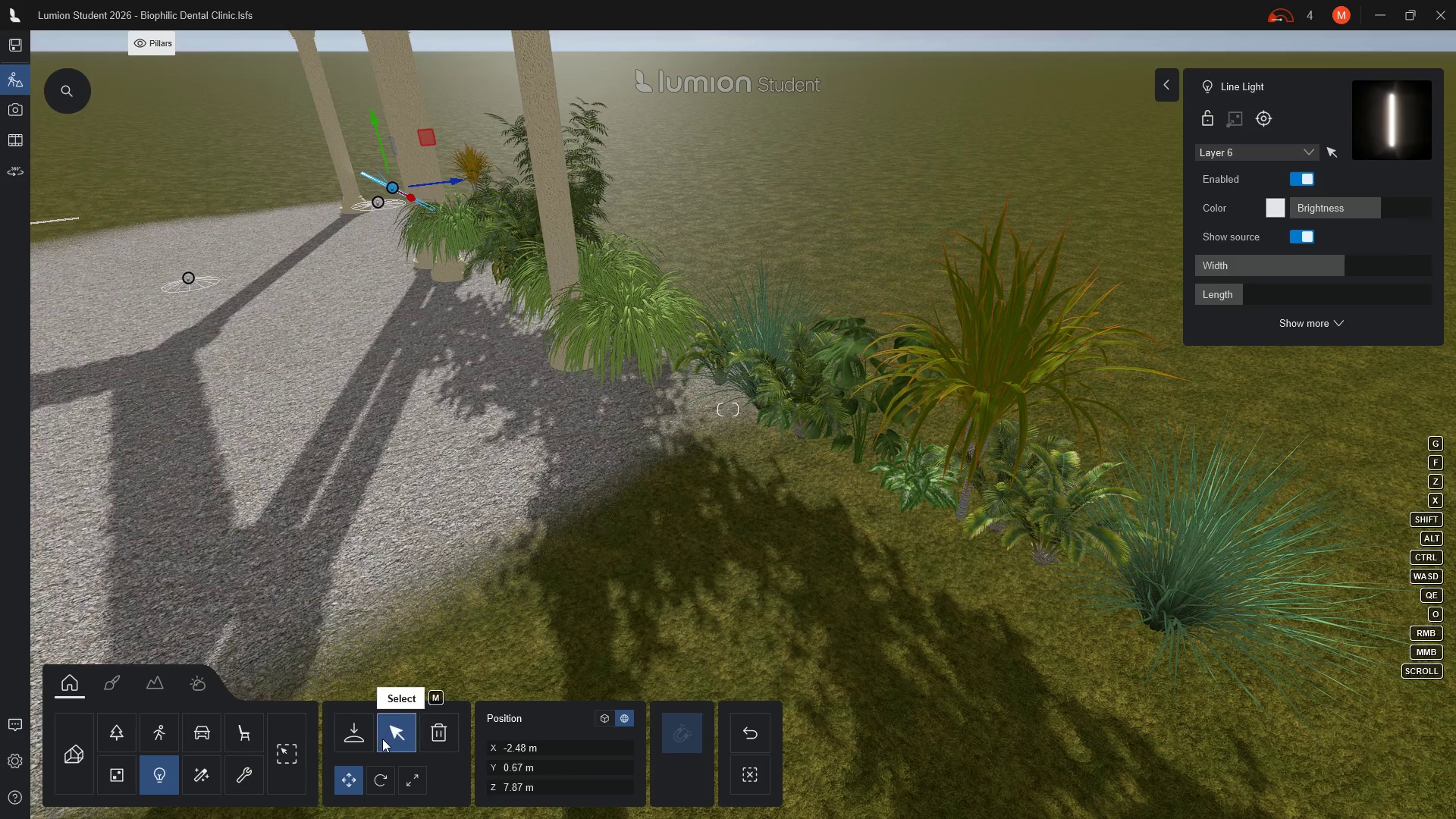 
left_click([388, 739])
 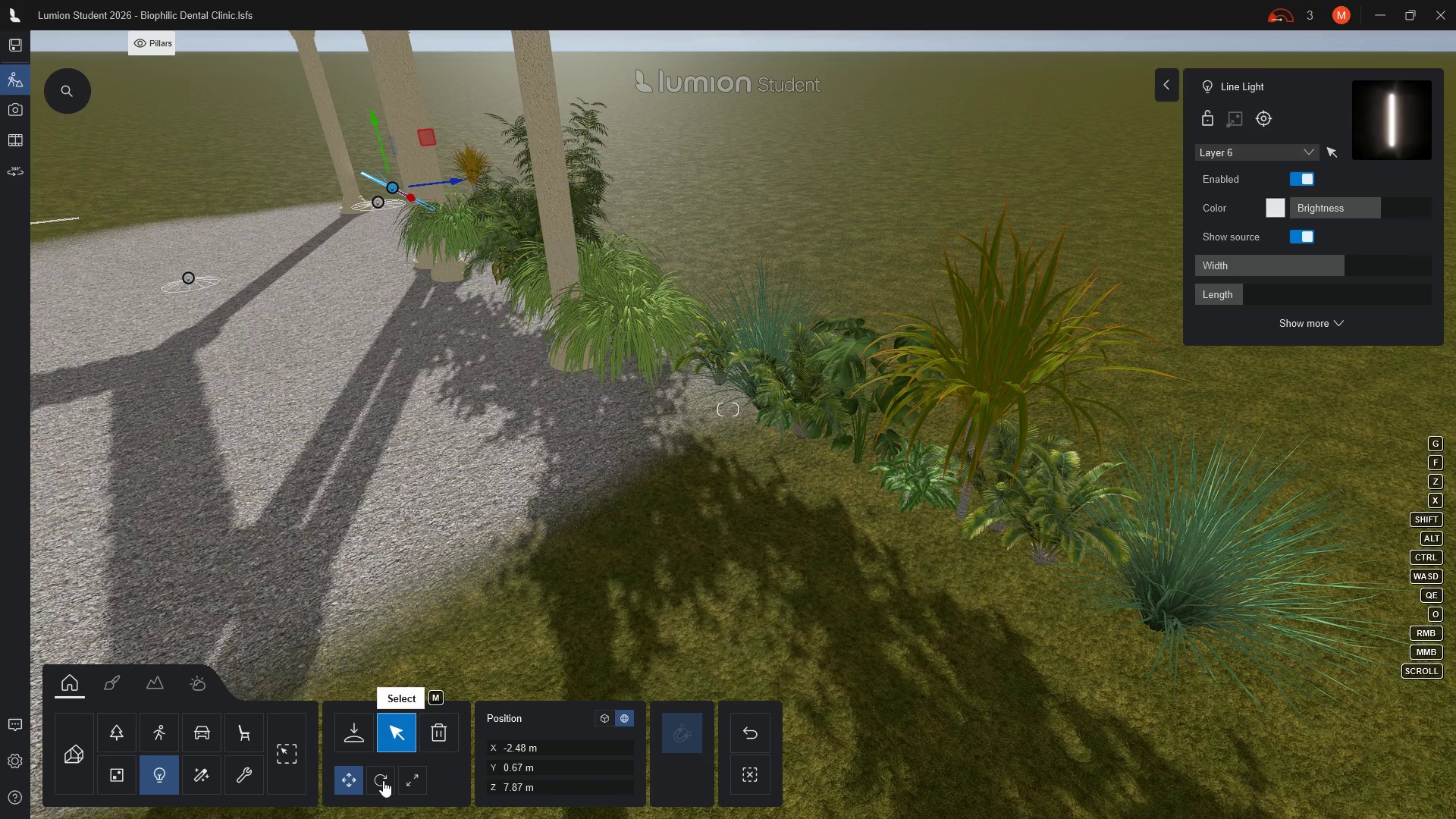 
left_click([383, 780])
 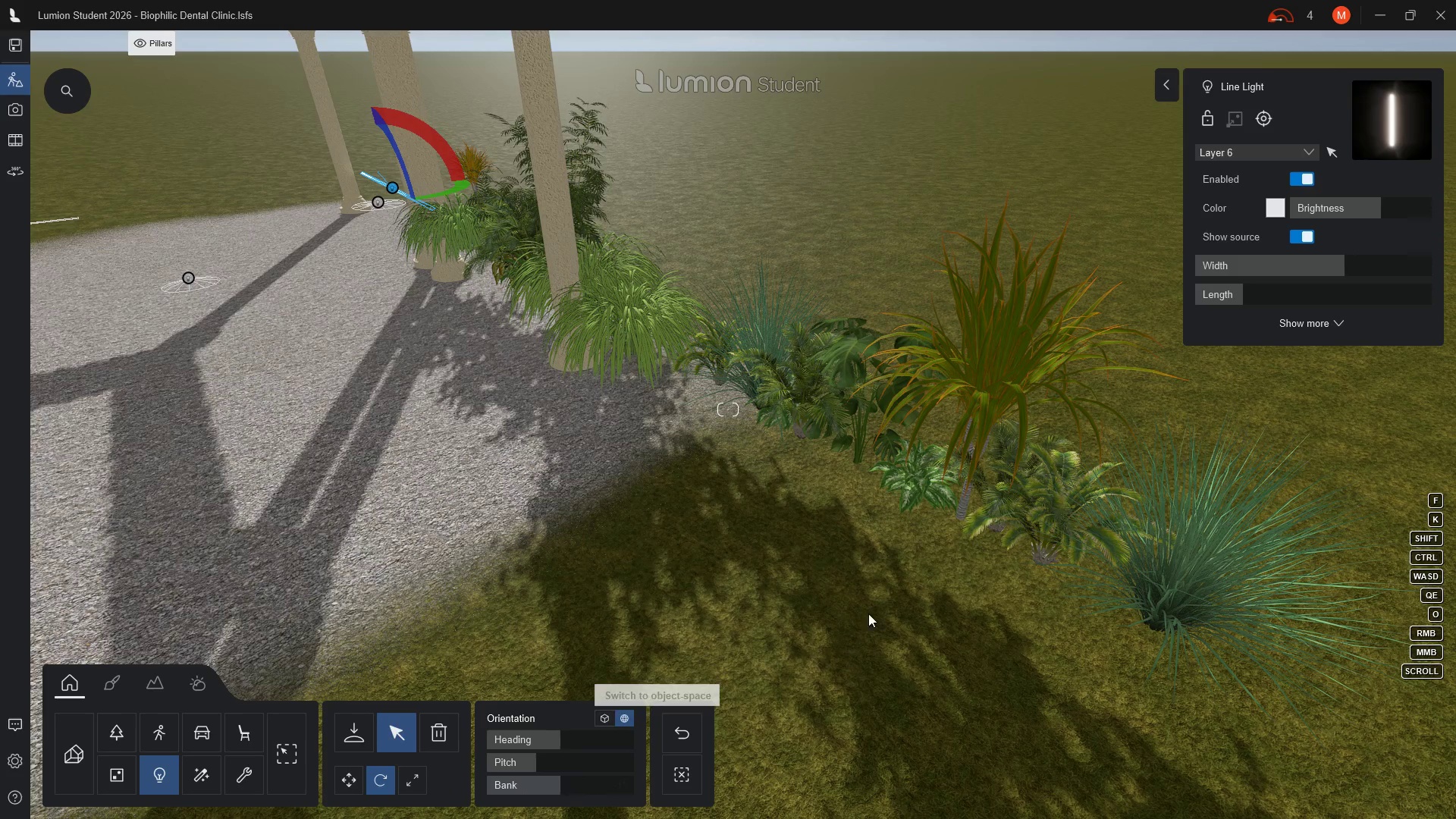 
key(Escape)
 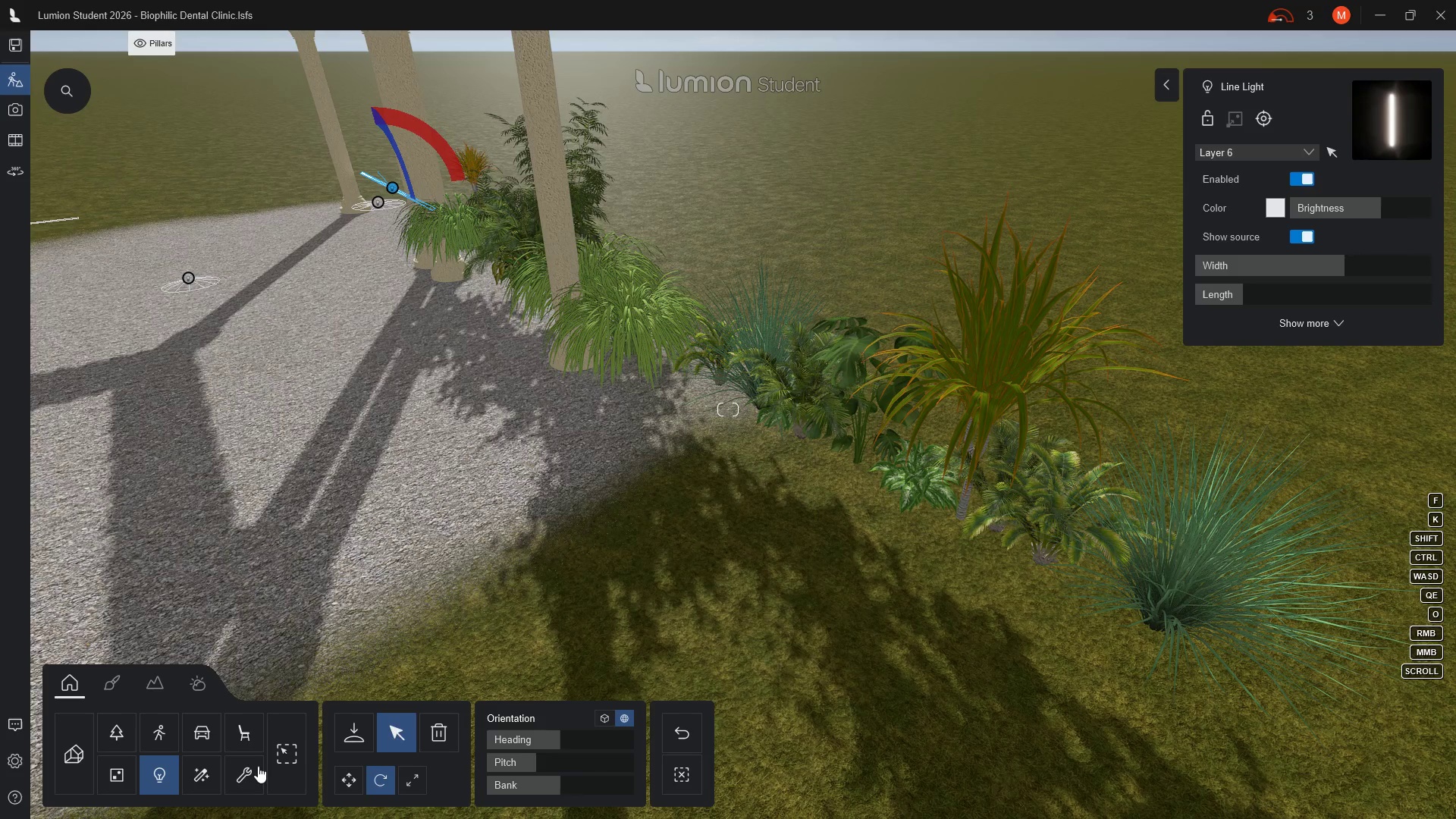 
left_click([110, 728])
 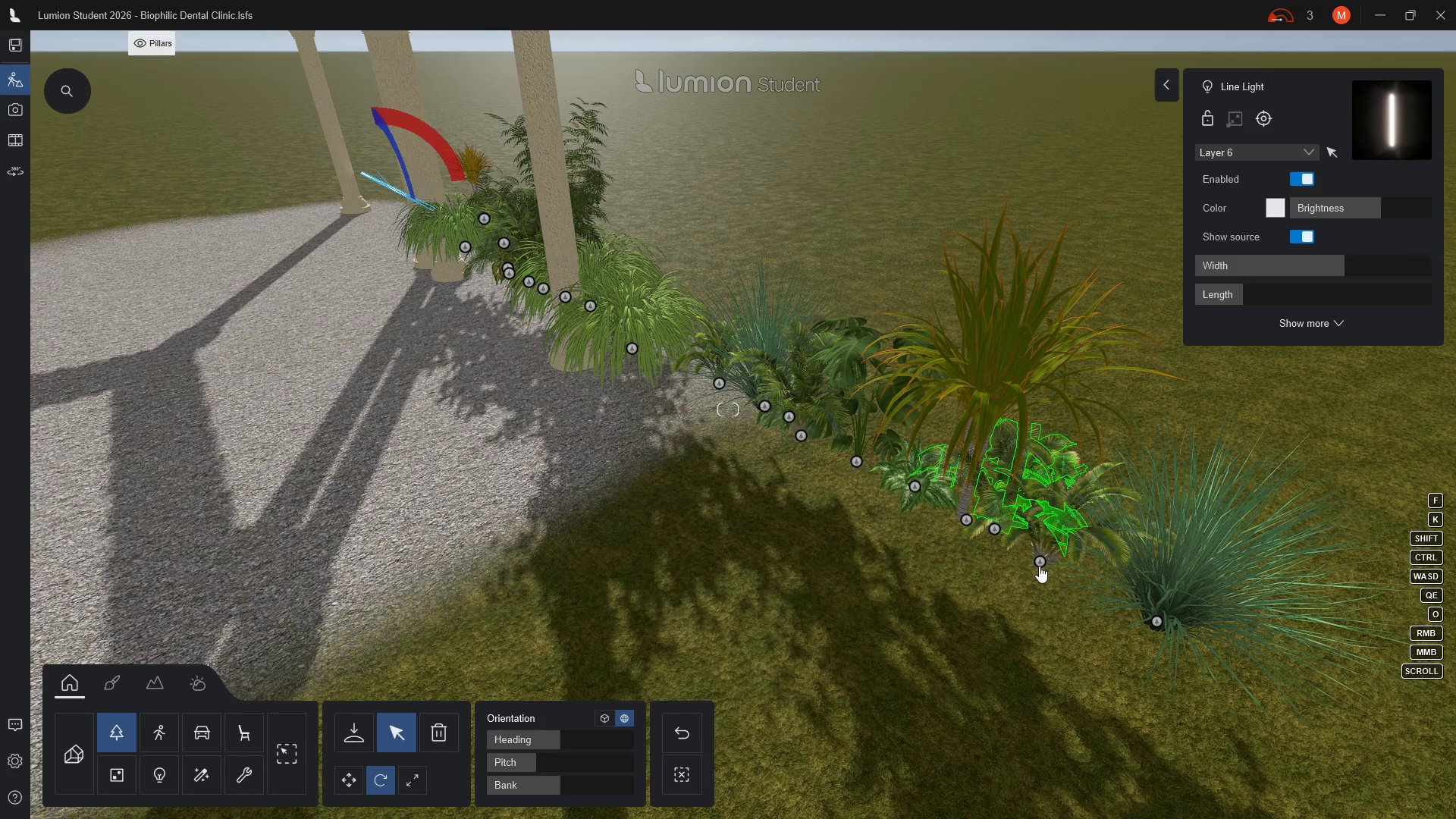 
left_click([1039, 564])
 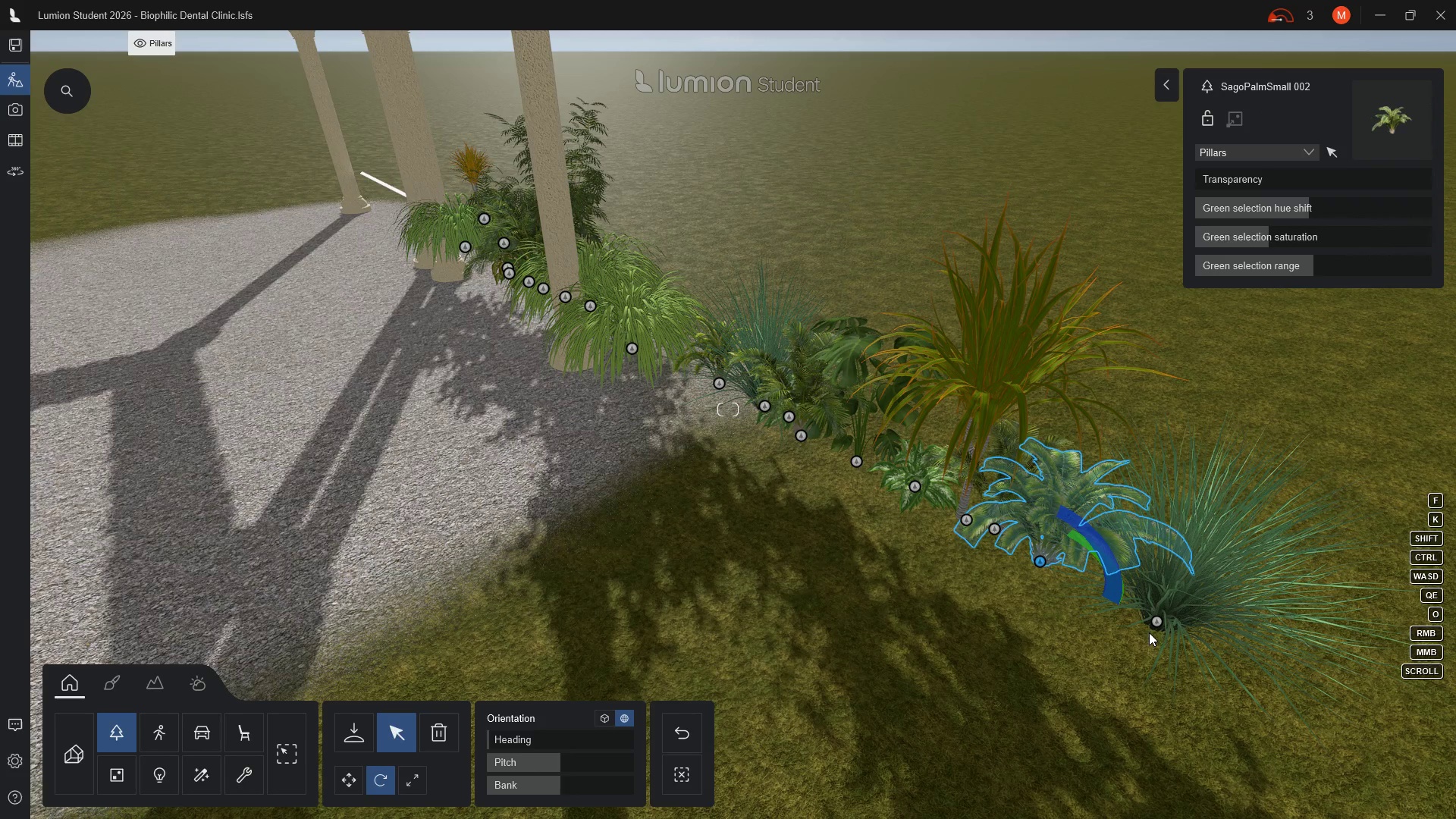 
wait(5.67)
 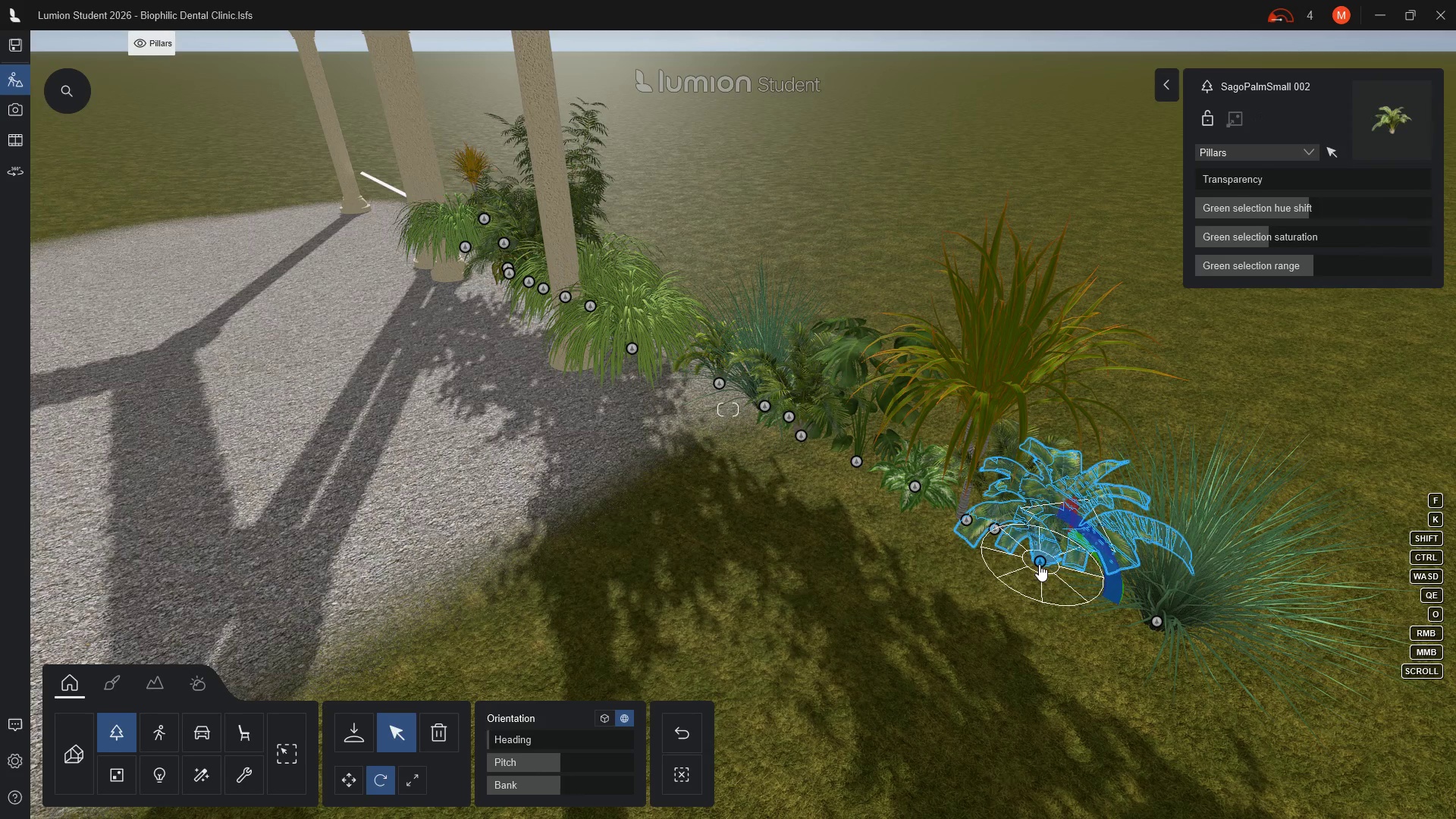 
hold_key(key=ControlLeft, duration=10.06)
left_click([1157, 620])
 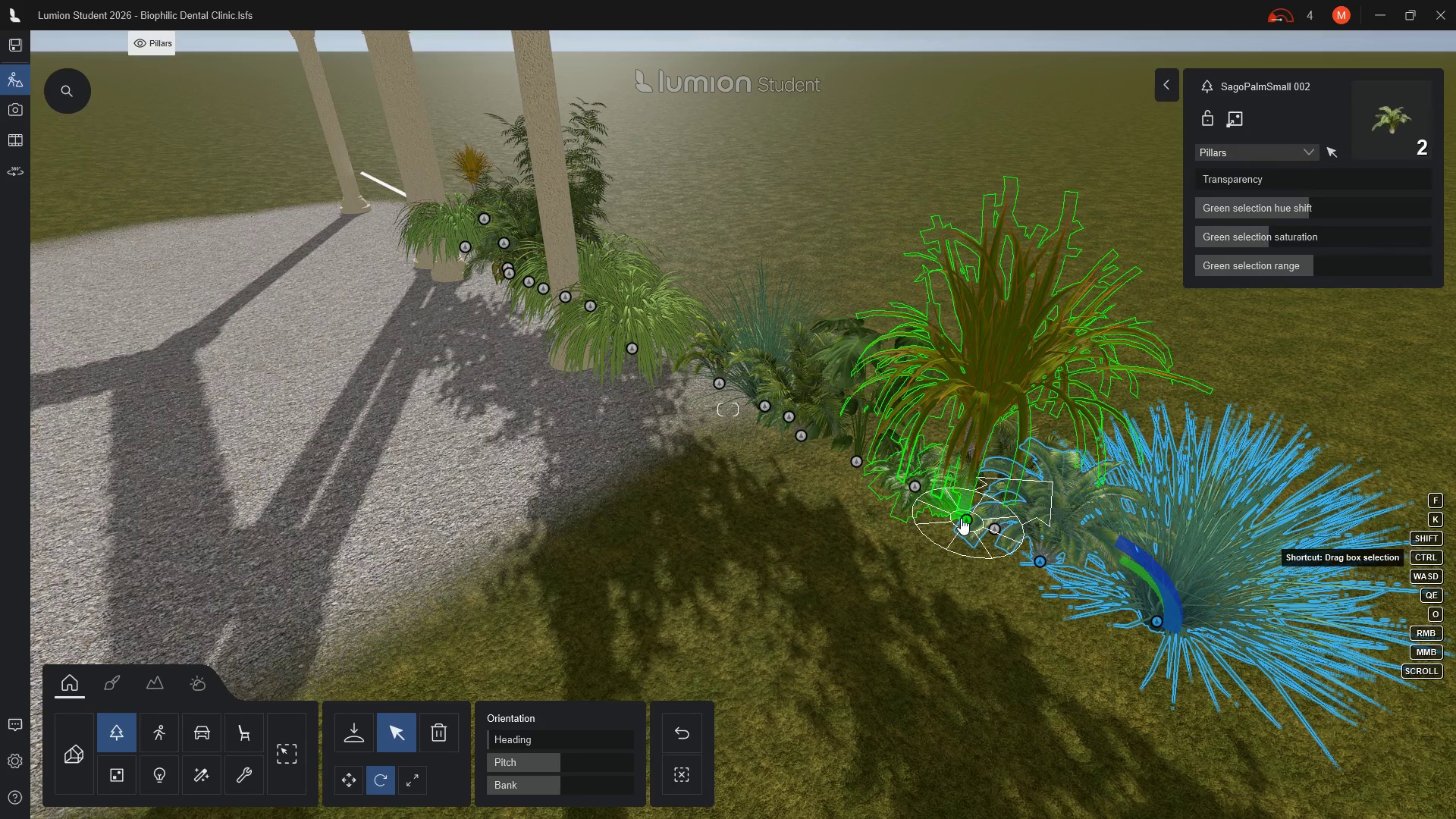 
left_click([962, 519])
 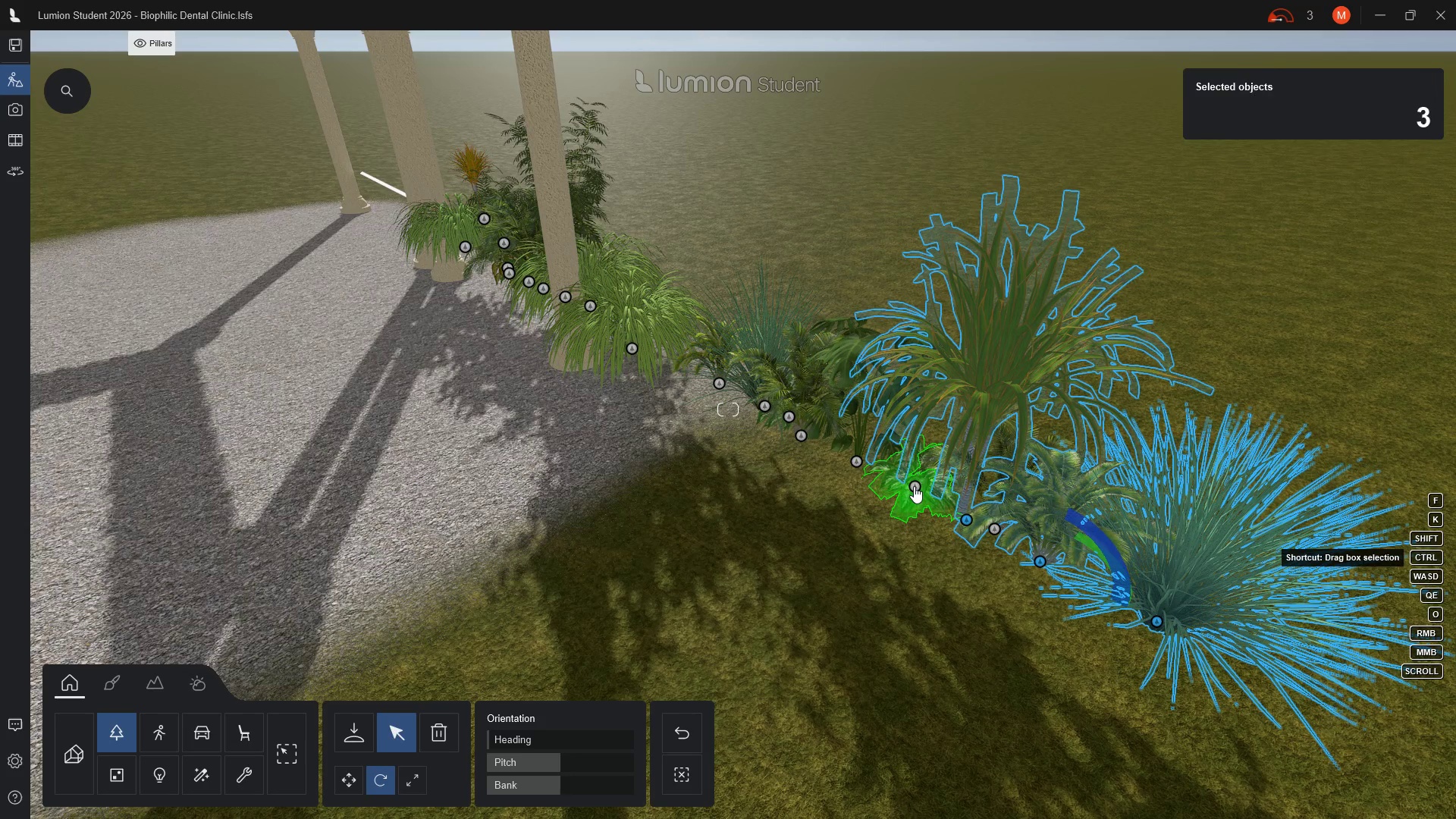 
left_click([914, 486])
 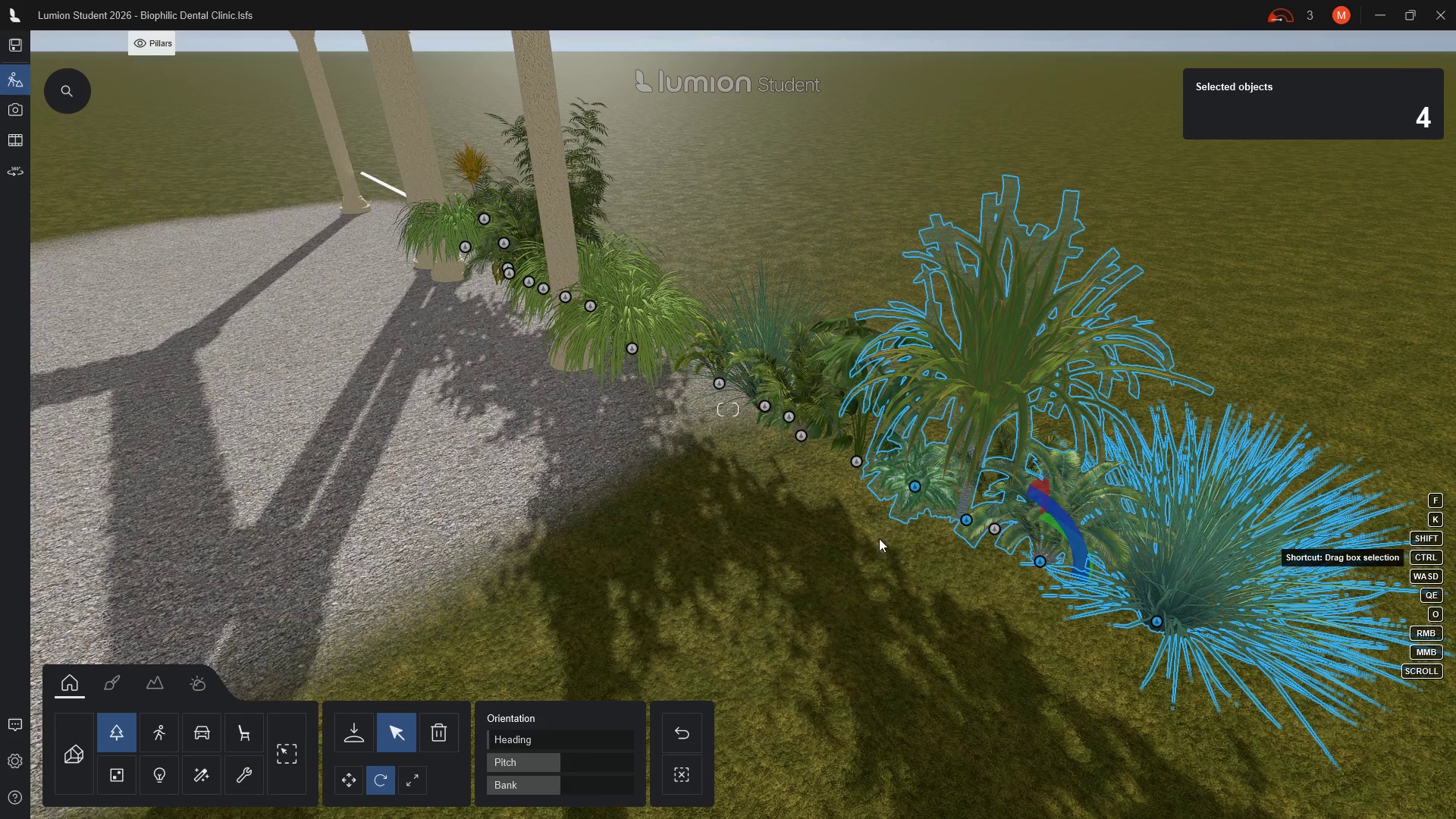 
hold_key(key=ControlLeft, duration=0.83)
 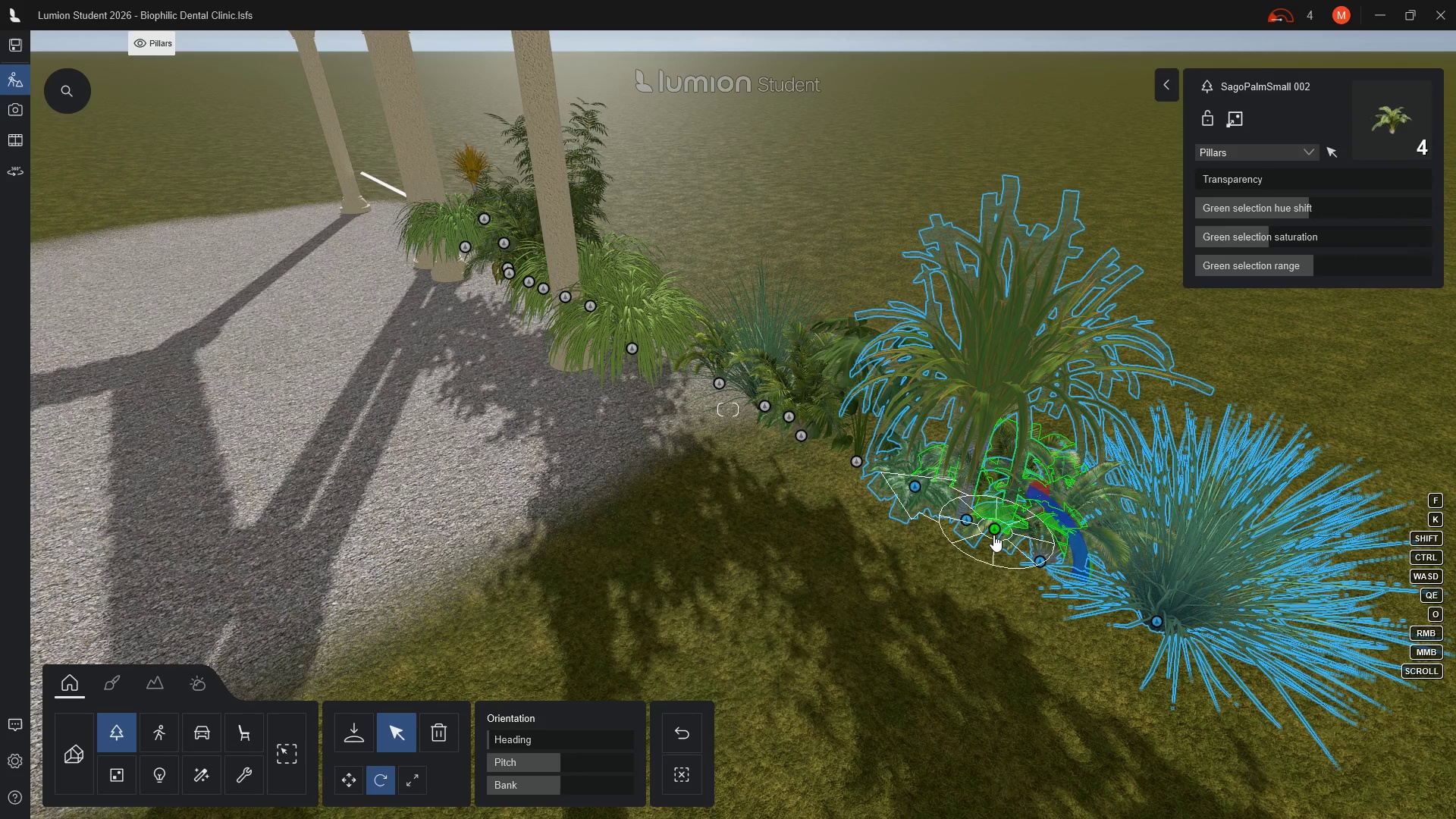 
hold_key(key=ControlLeft, duration=22.33)
left_click([855, 460])
 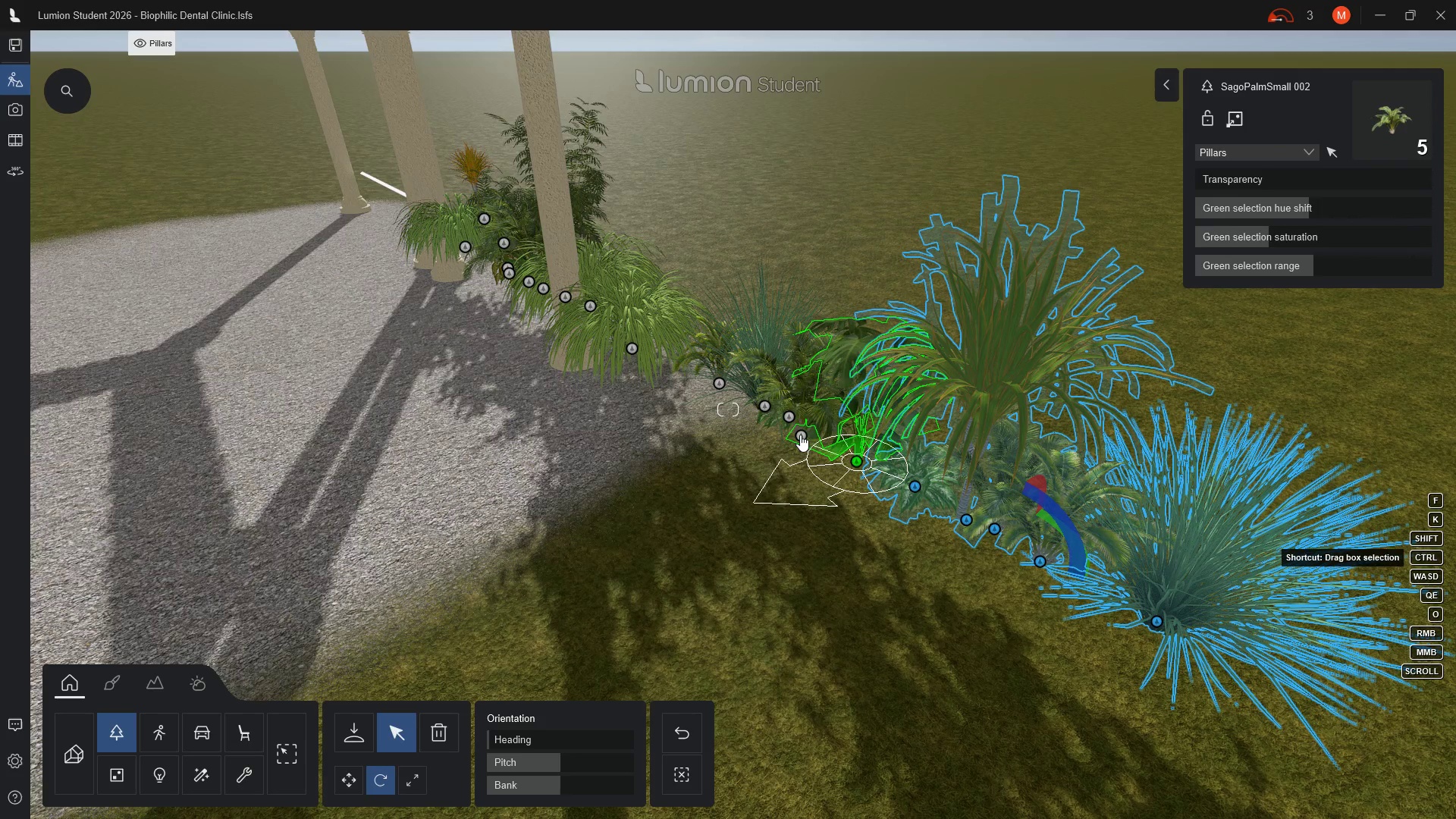 
left_click([800, 435])
 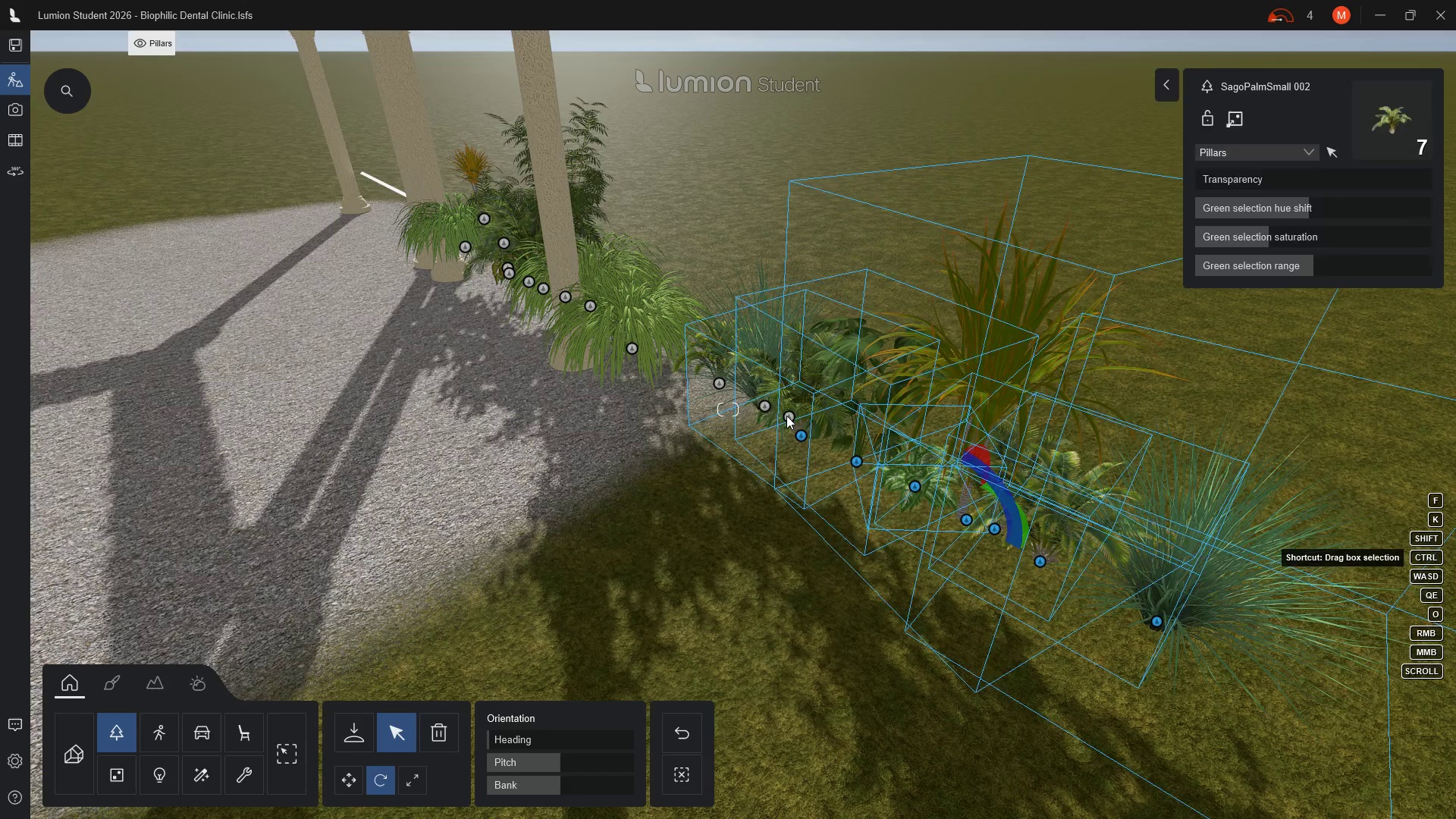 
left_click([786, 416])
 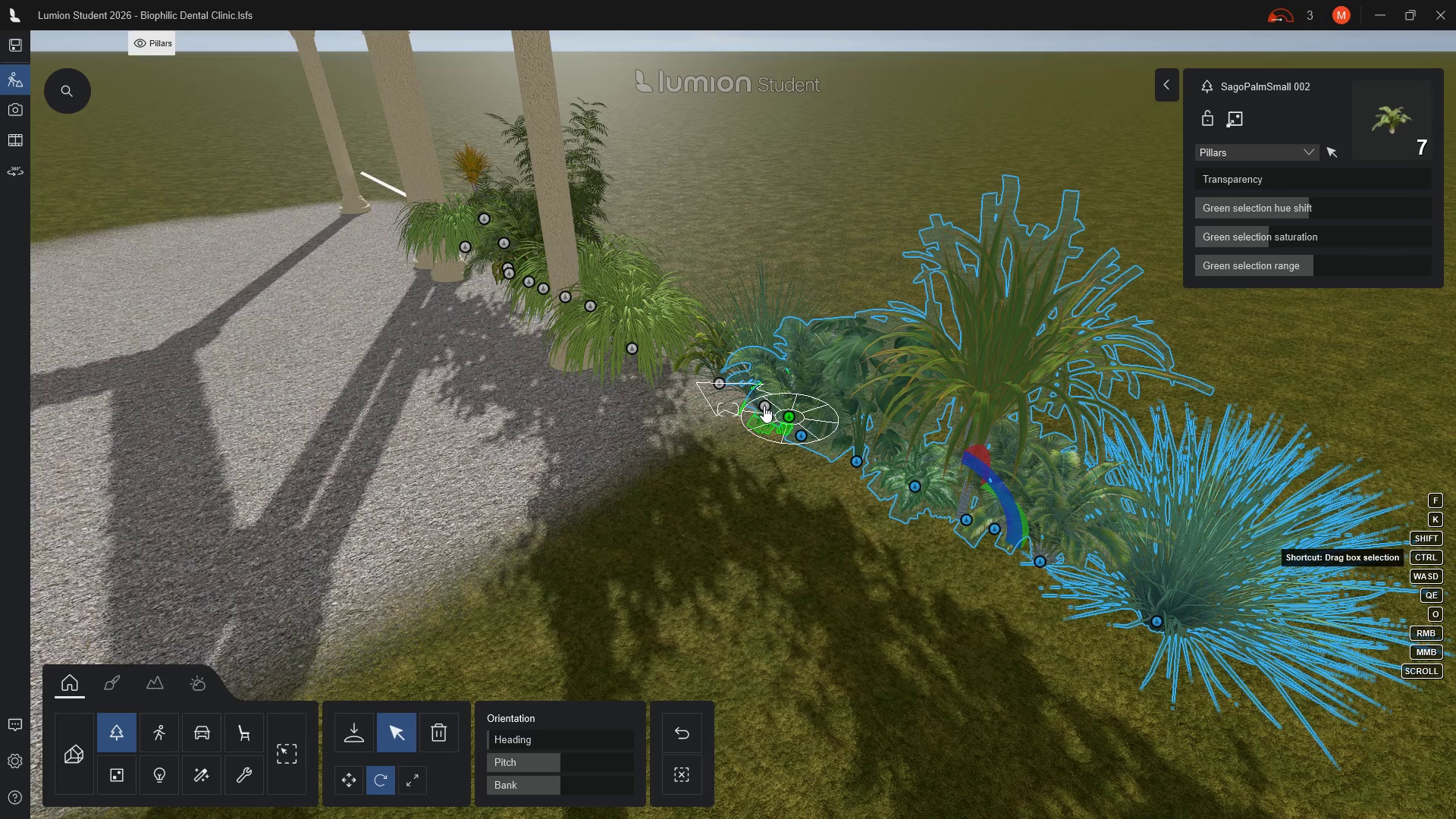 
left_click([764, 406])
 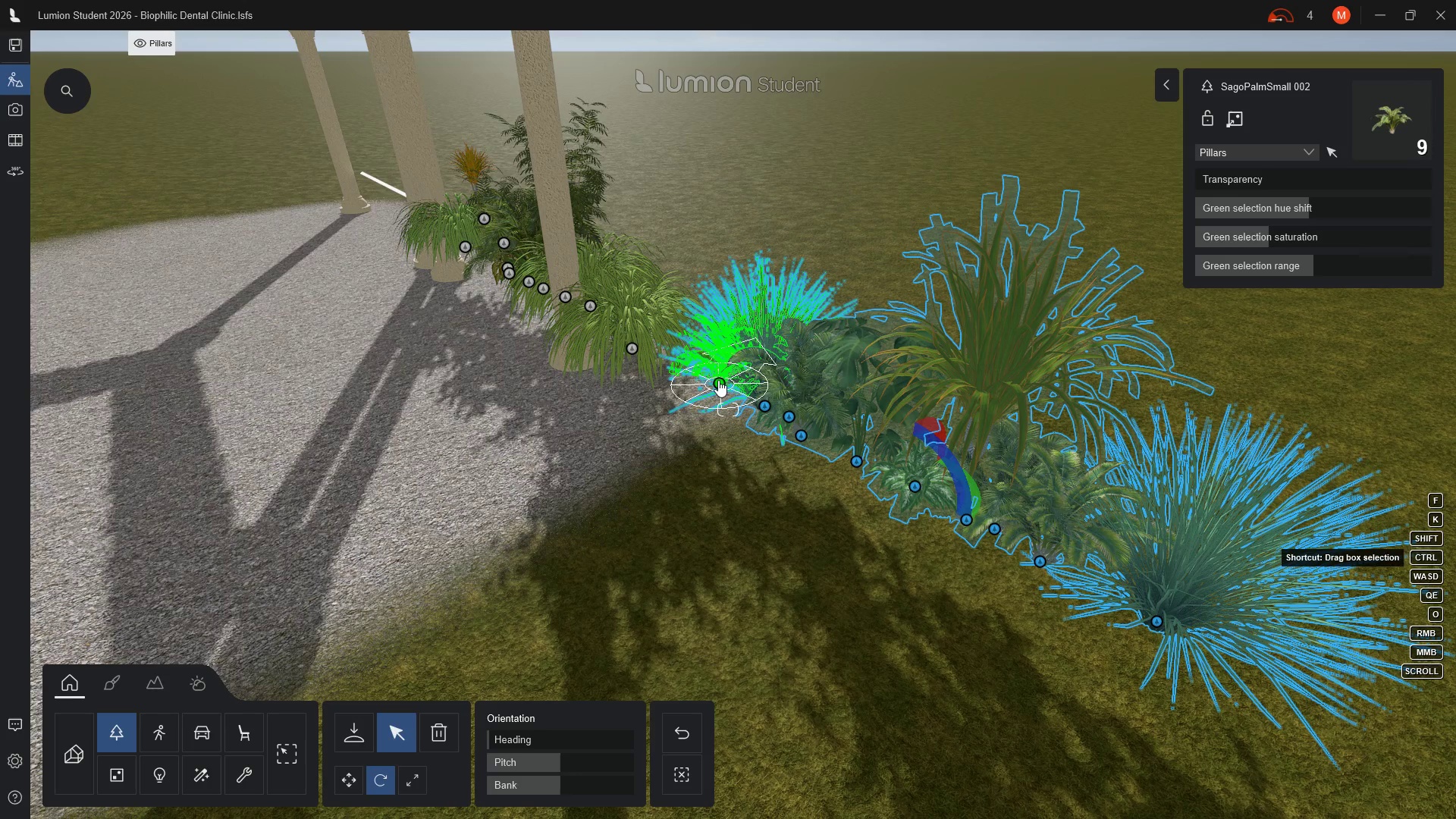 
left_click([718, 380])
 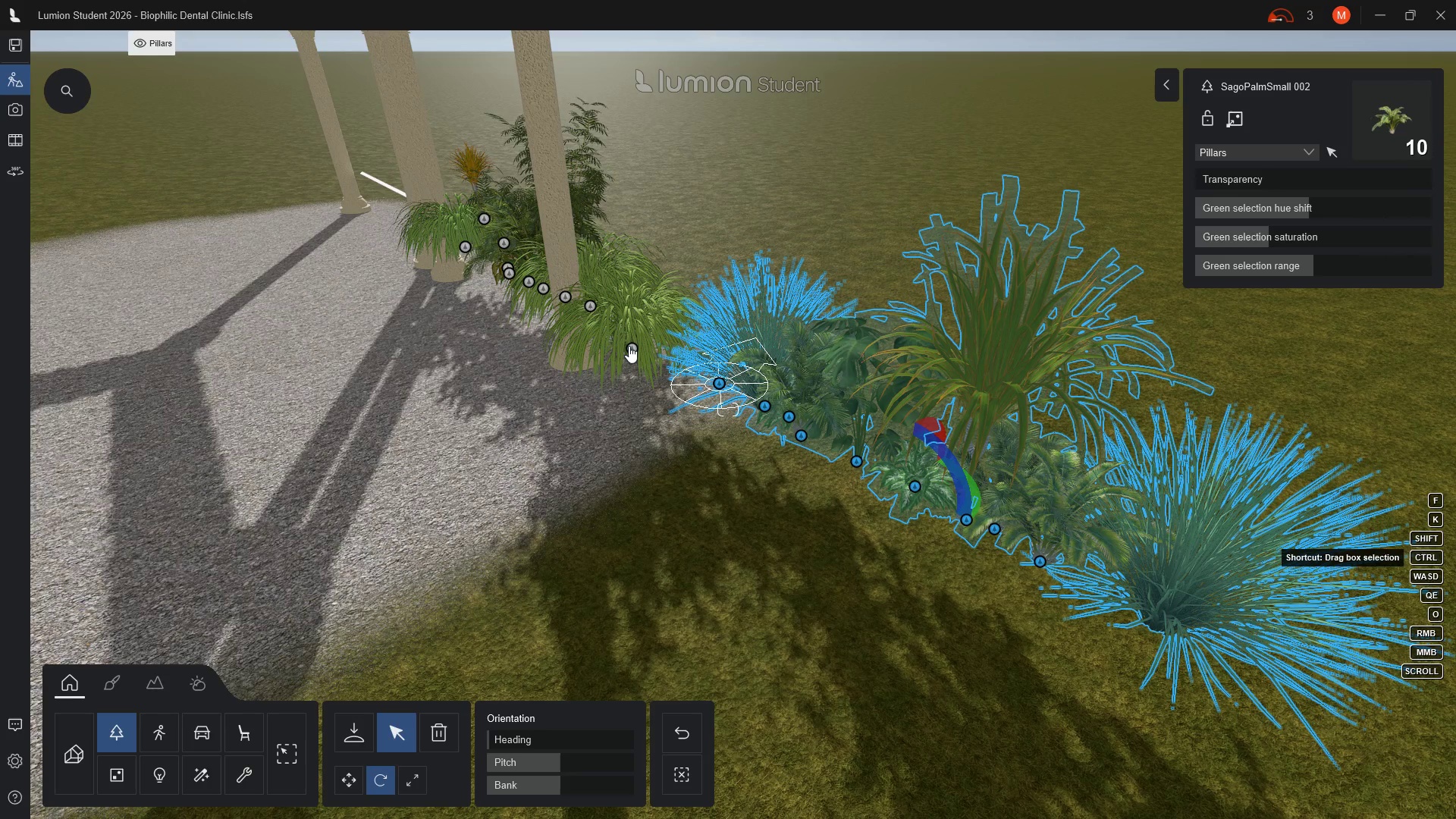 
left_click([629, 346])
 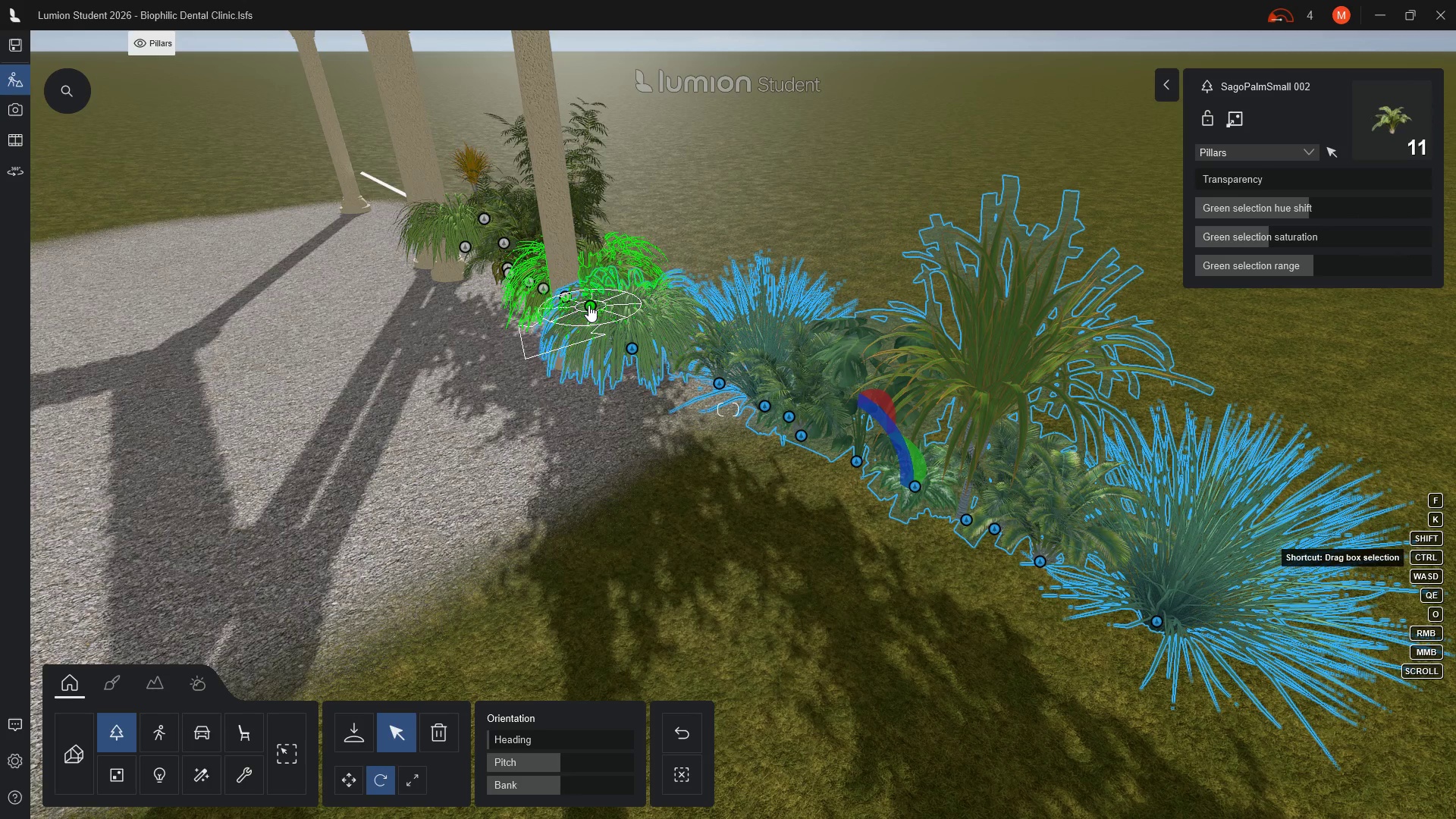 
left_click([588, 305])
 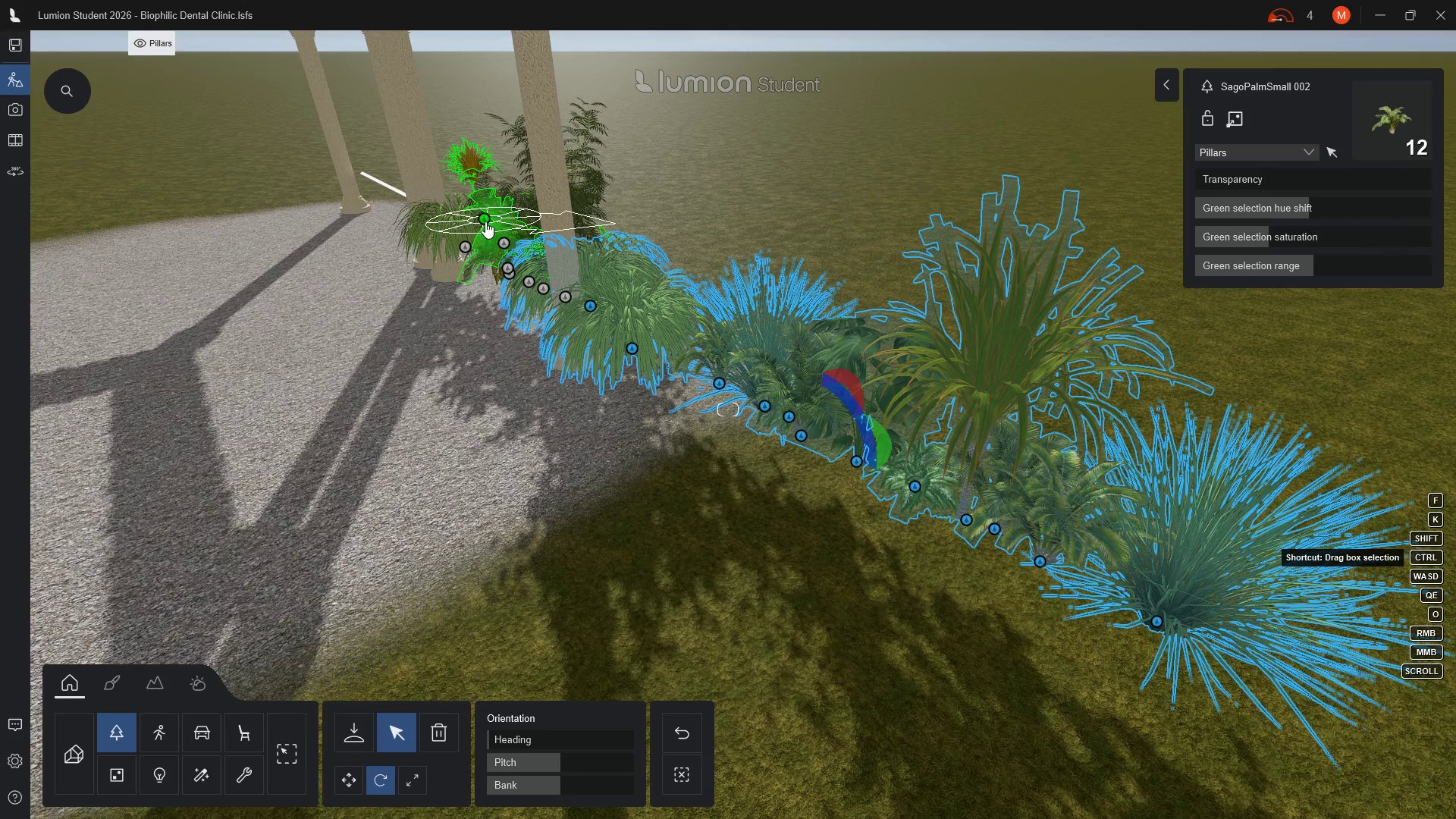 
left_click([484, 220])
 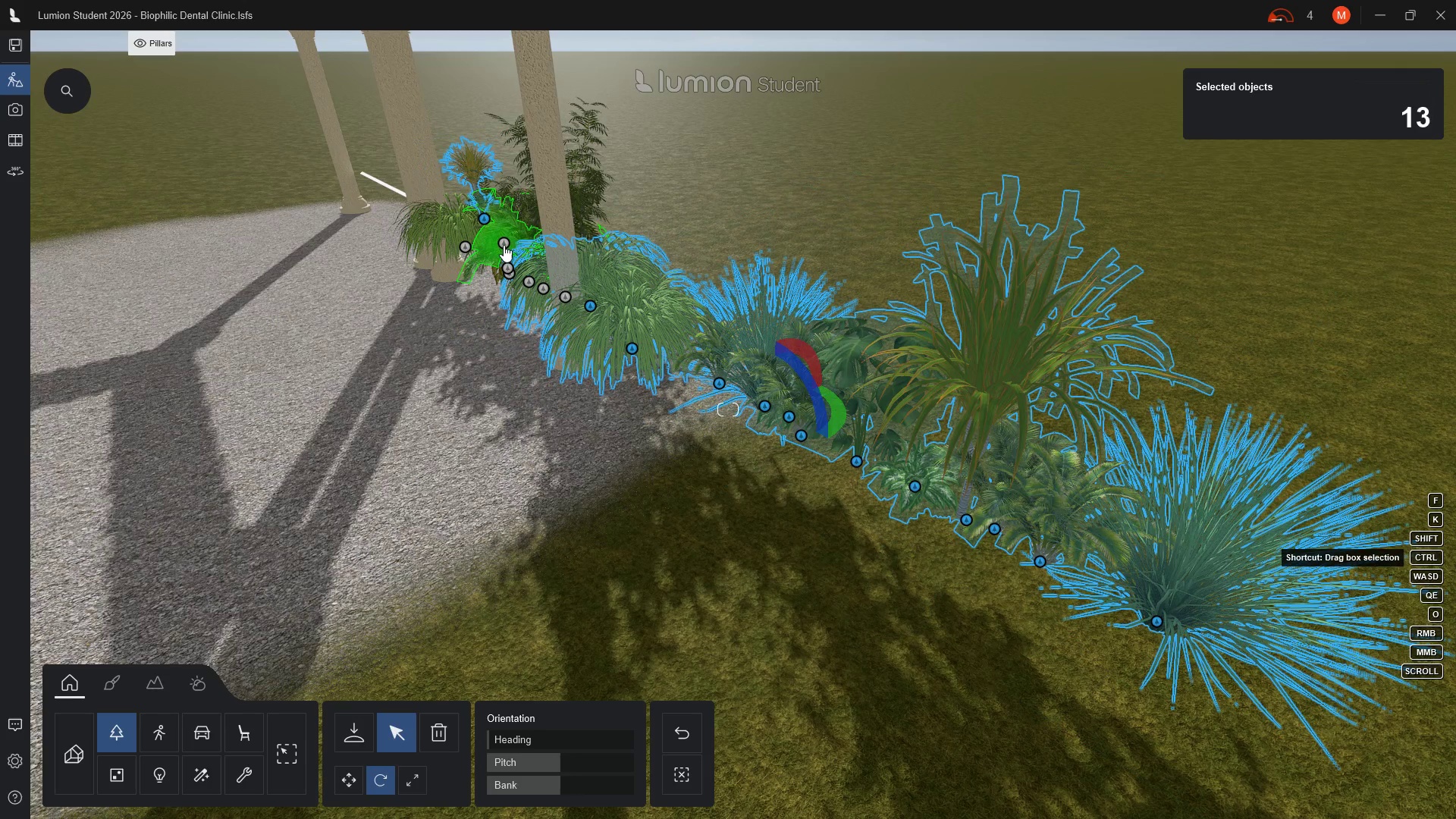 
left_click([504, 245])
 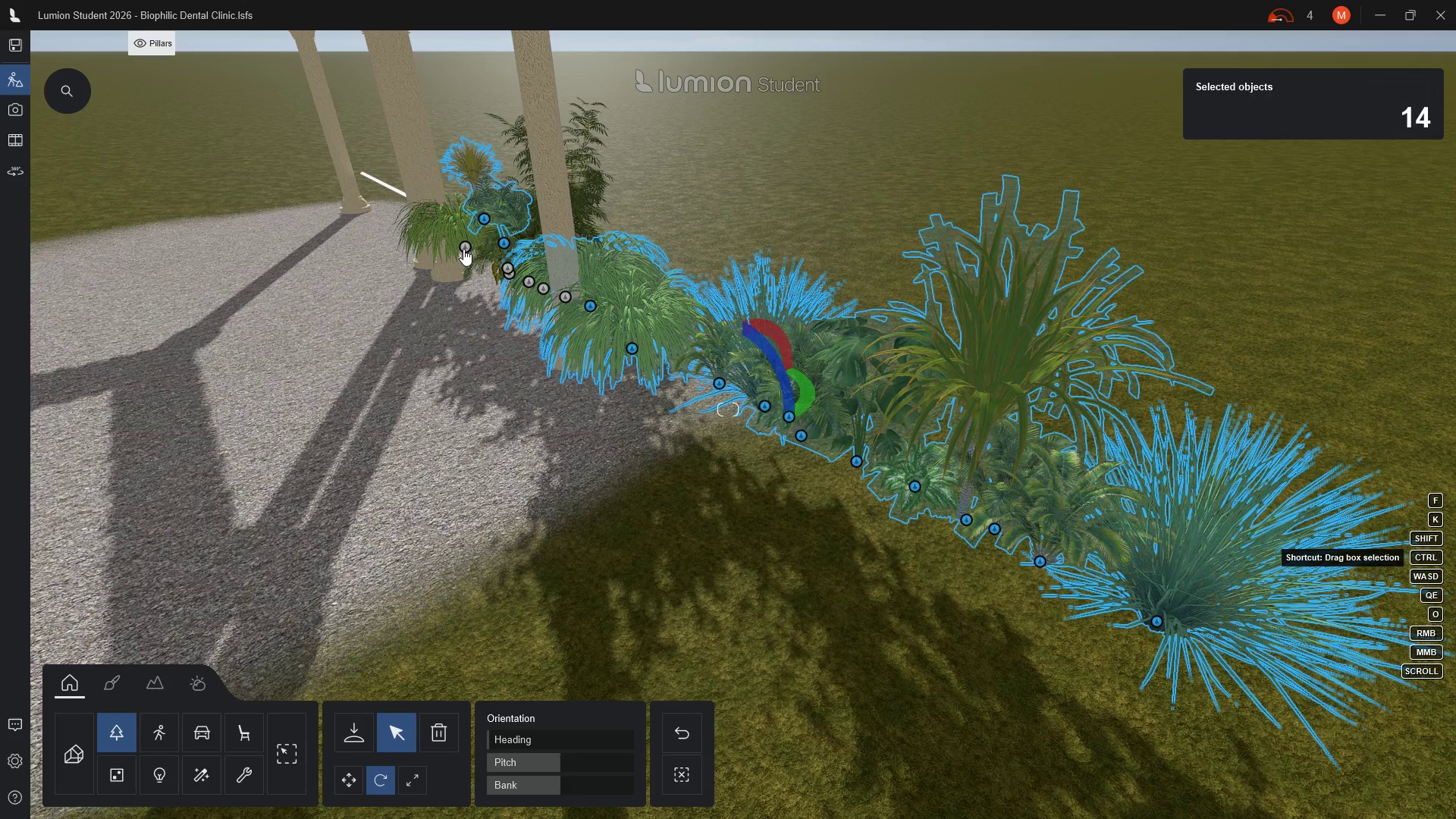 
left_click([463, 247])
 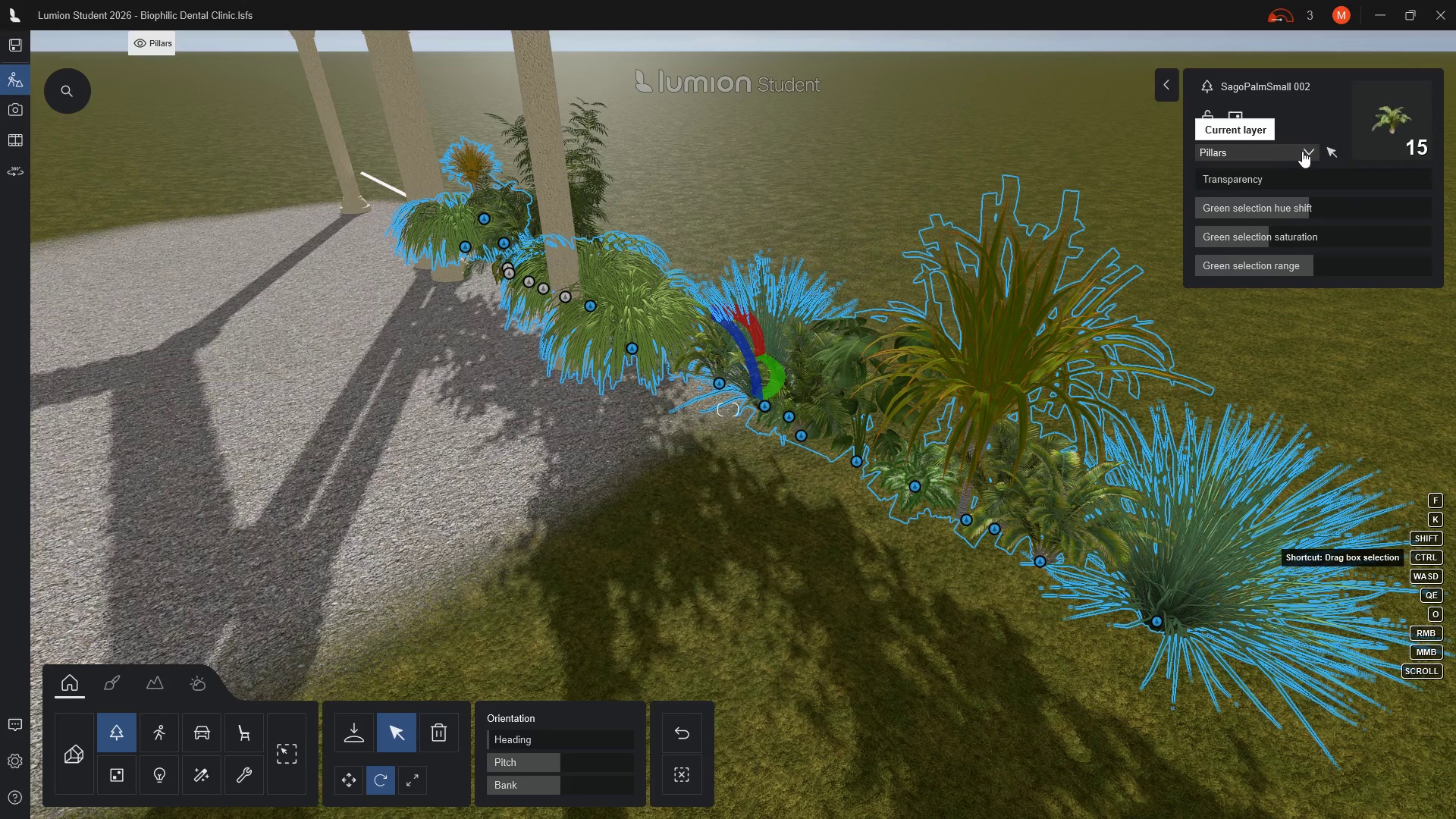 
left_click([1307, 152])
 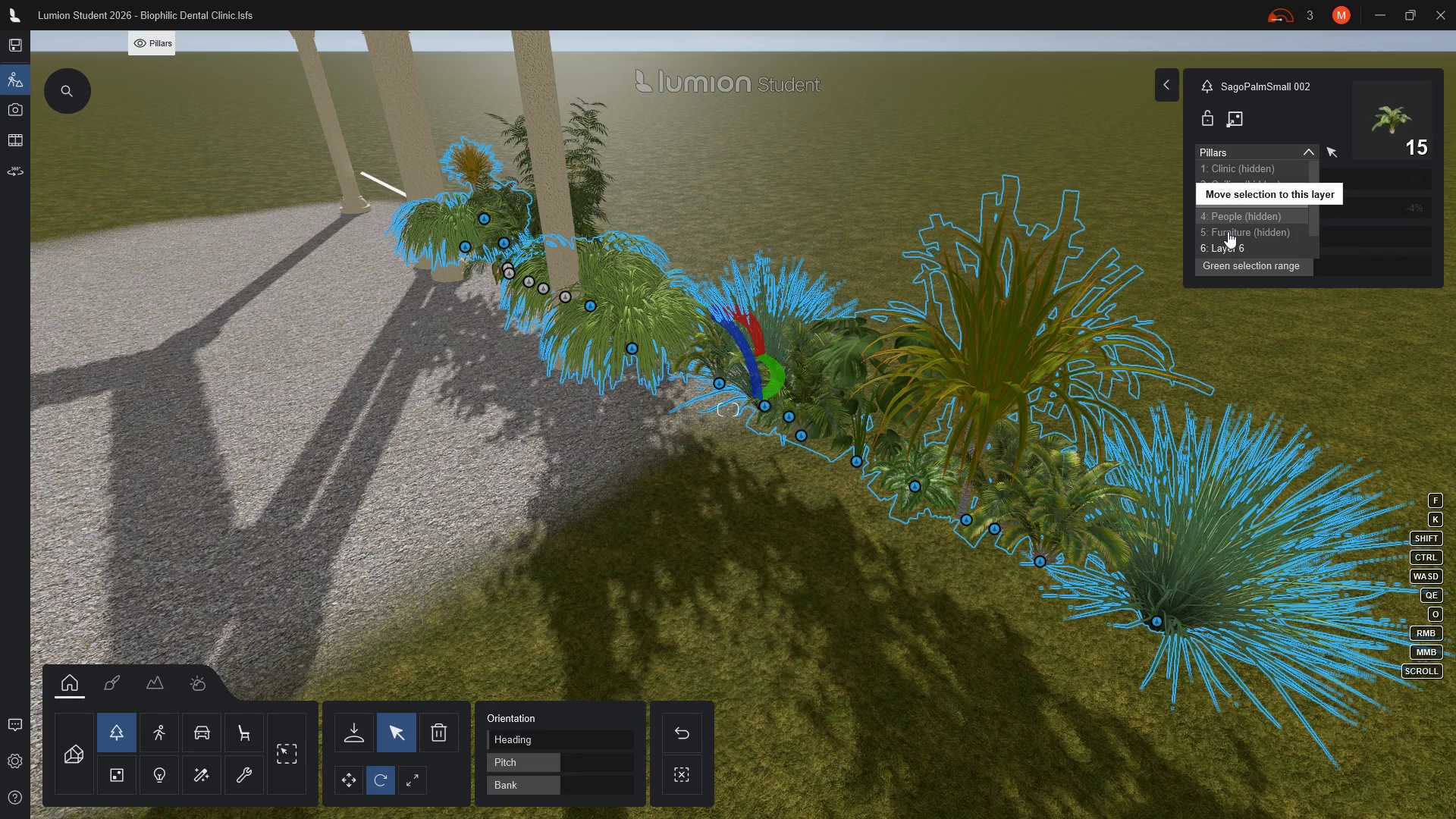 
left_click([1228, 231])
 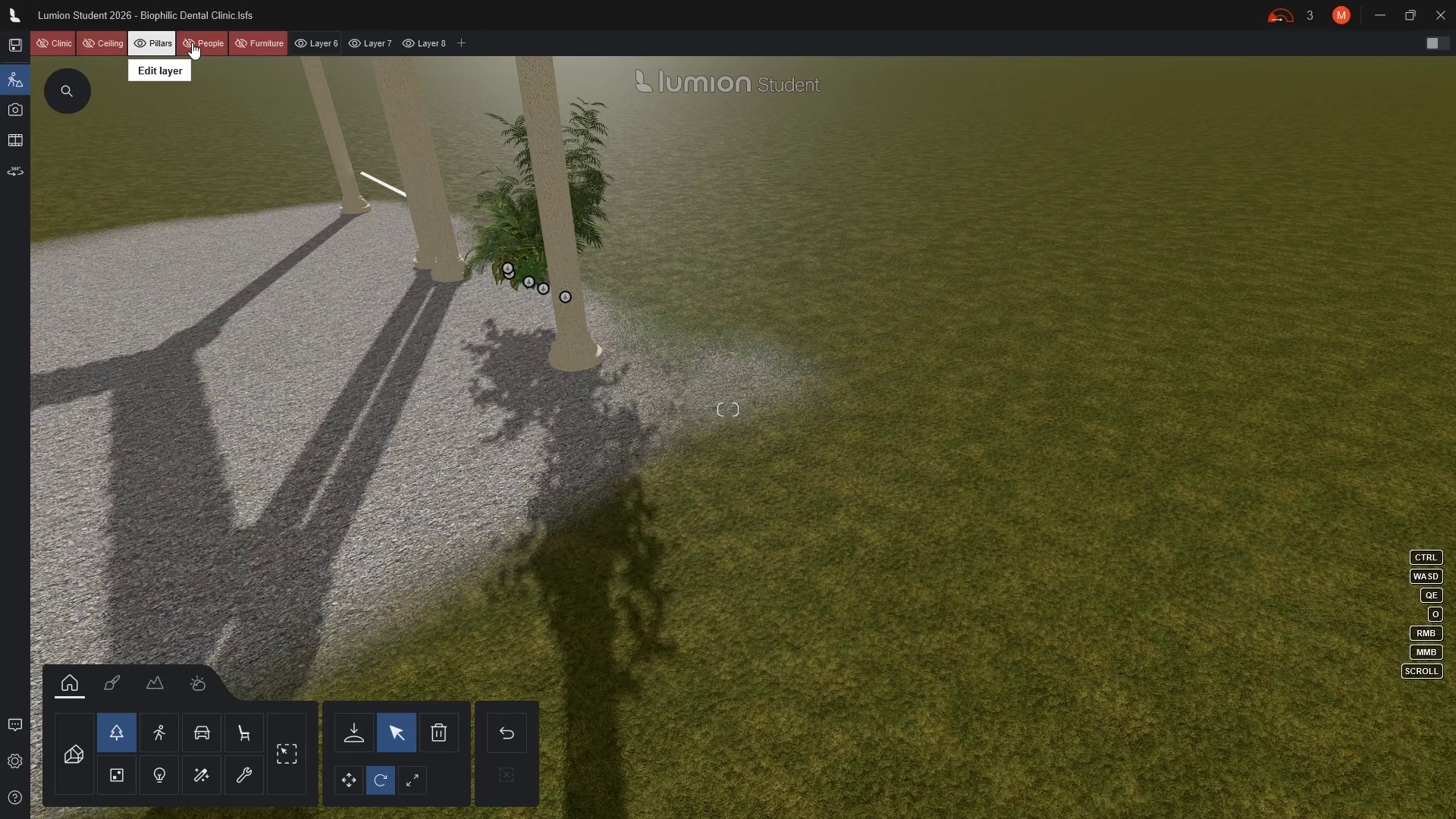 
wait(6.47)
 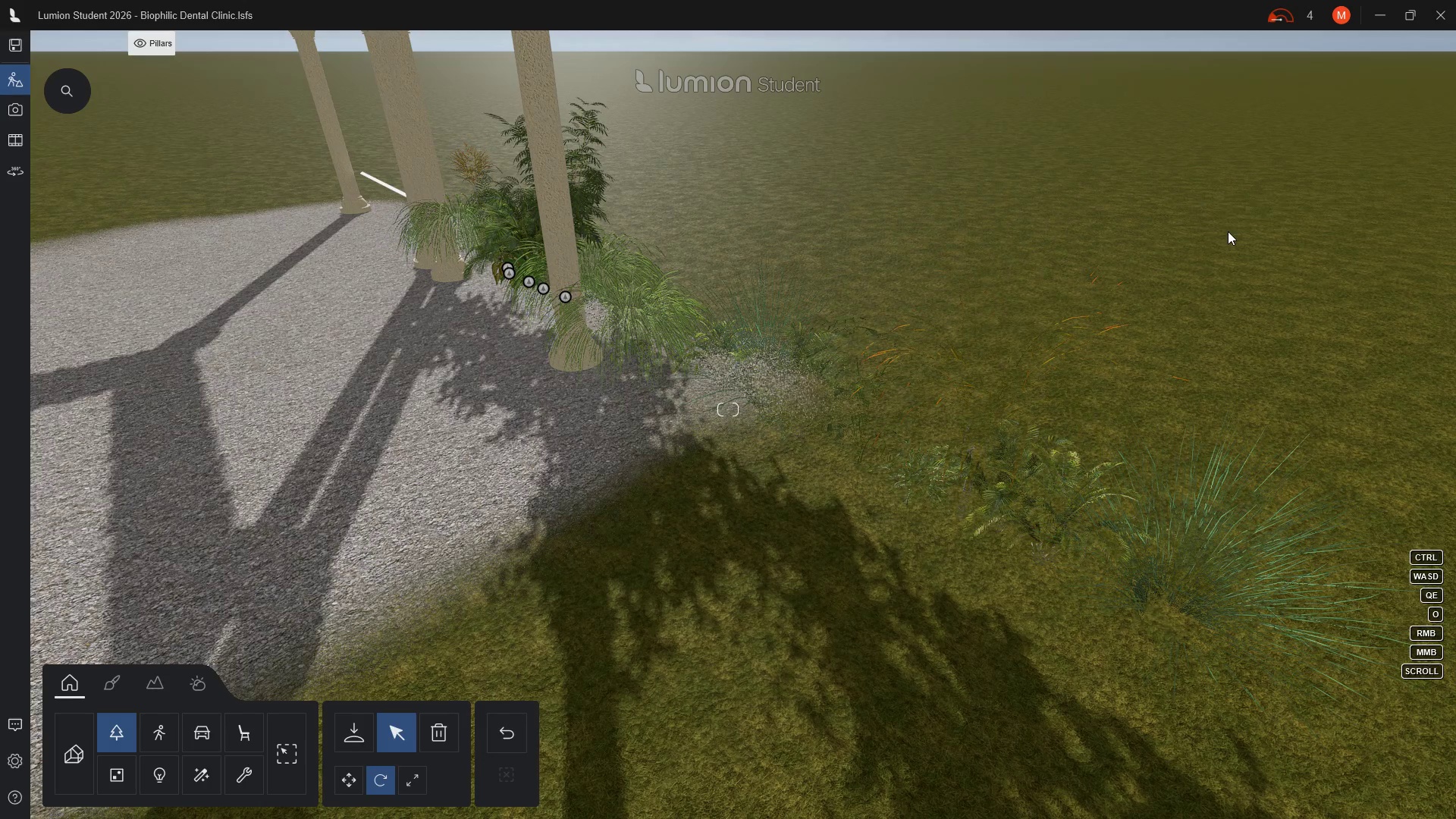 
left_click([186, 43])
 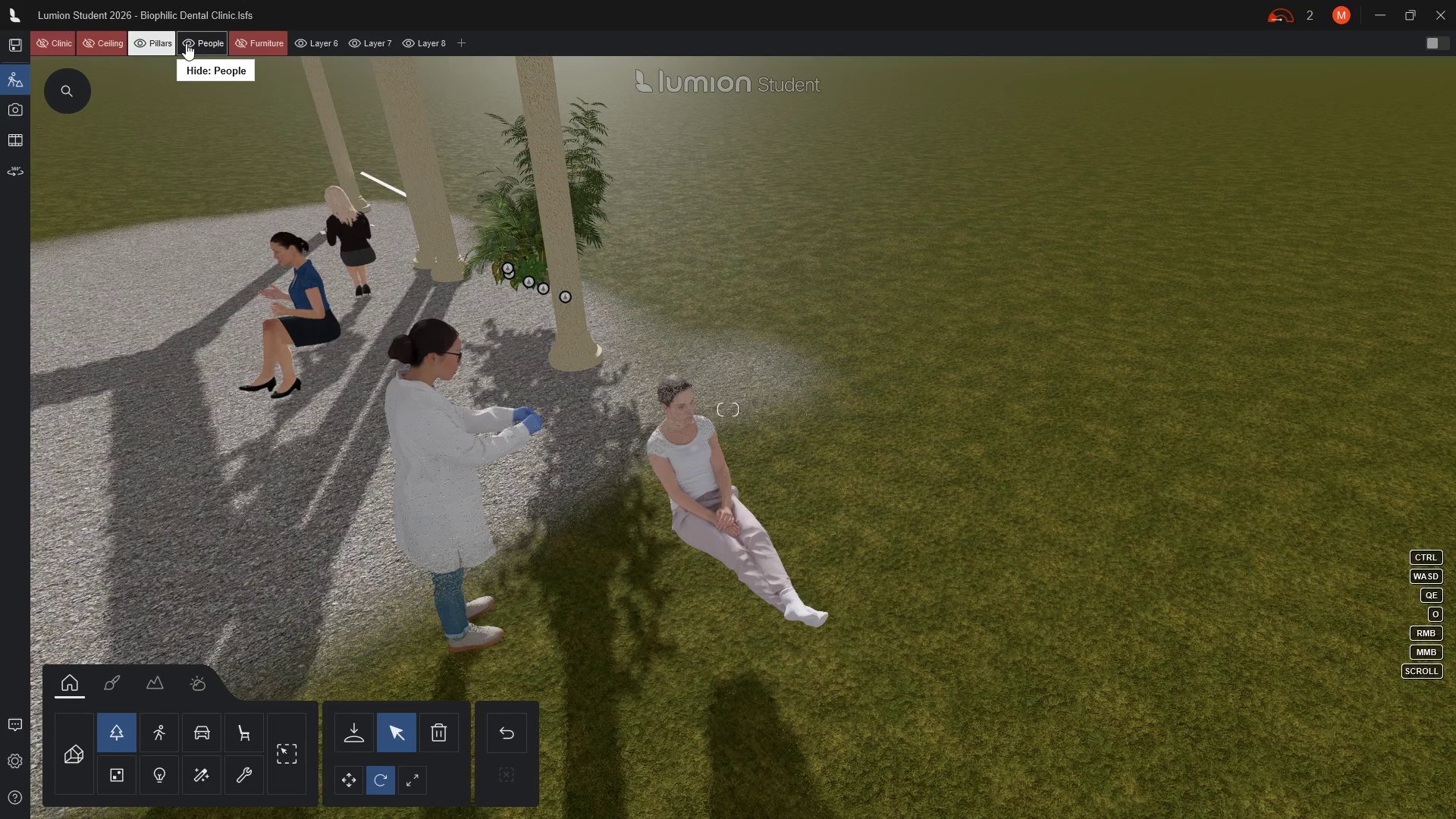 
wait(5.67)
 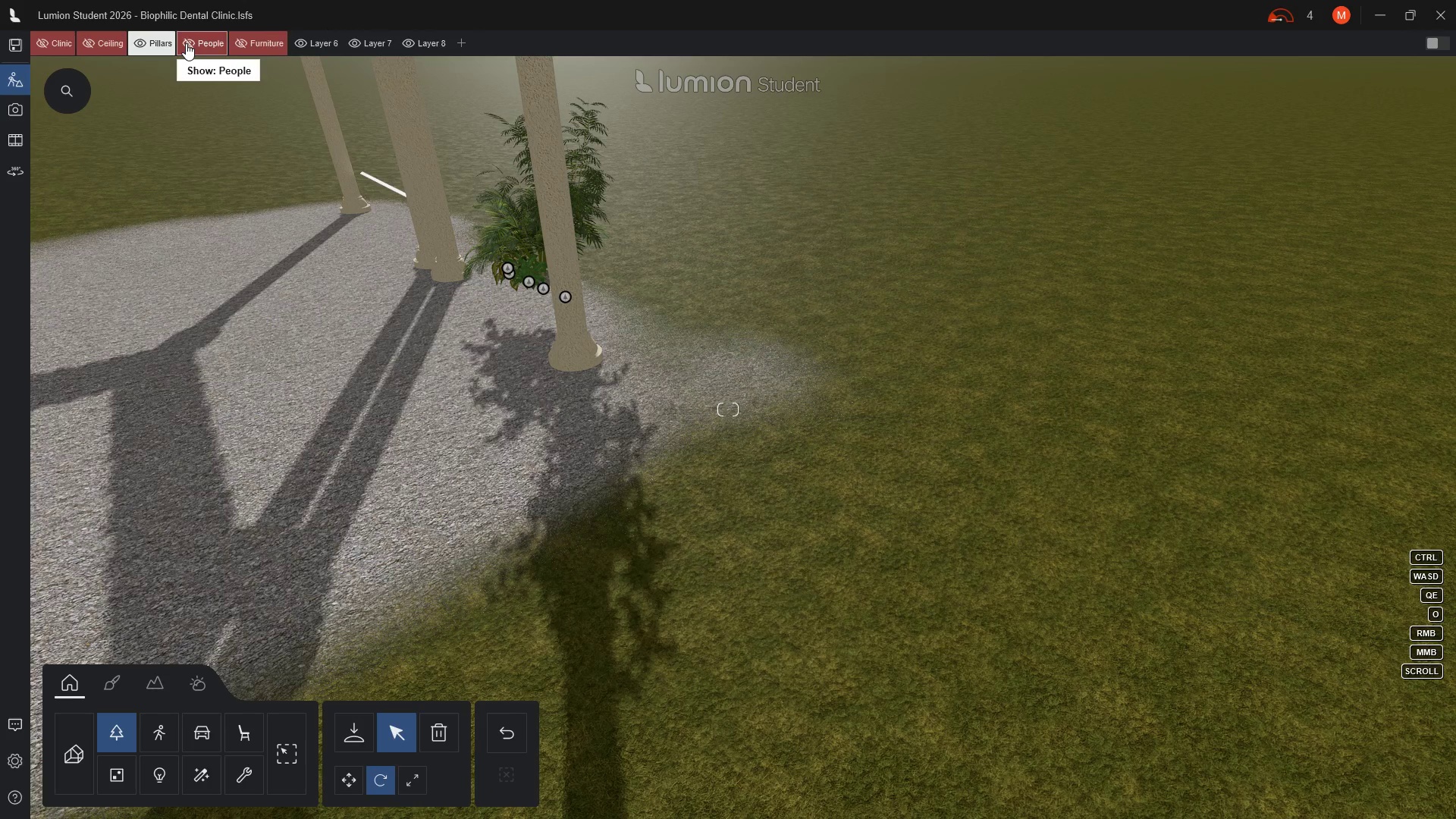 
left_click([186, 43])
 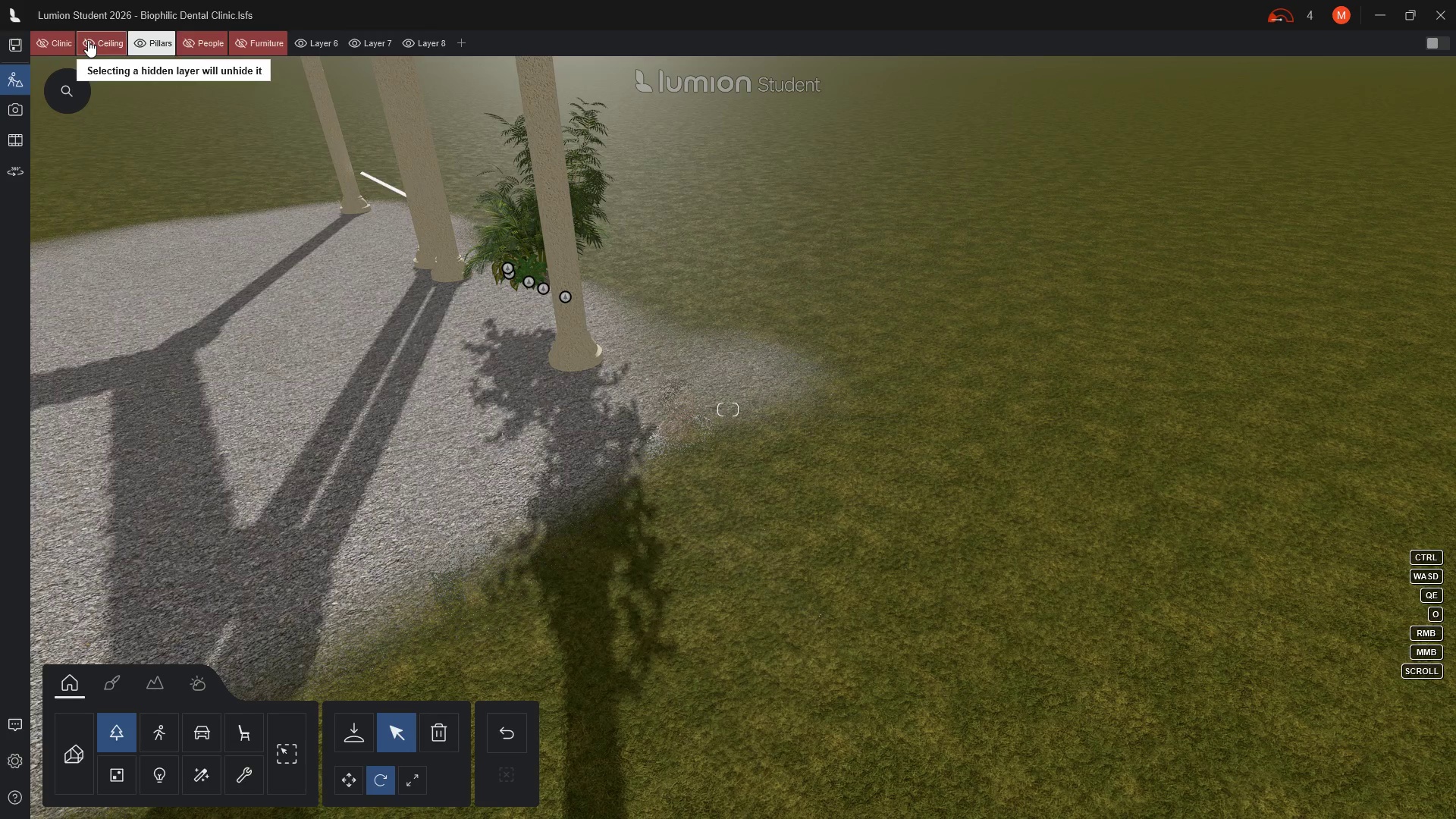 
wait(6.38)
 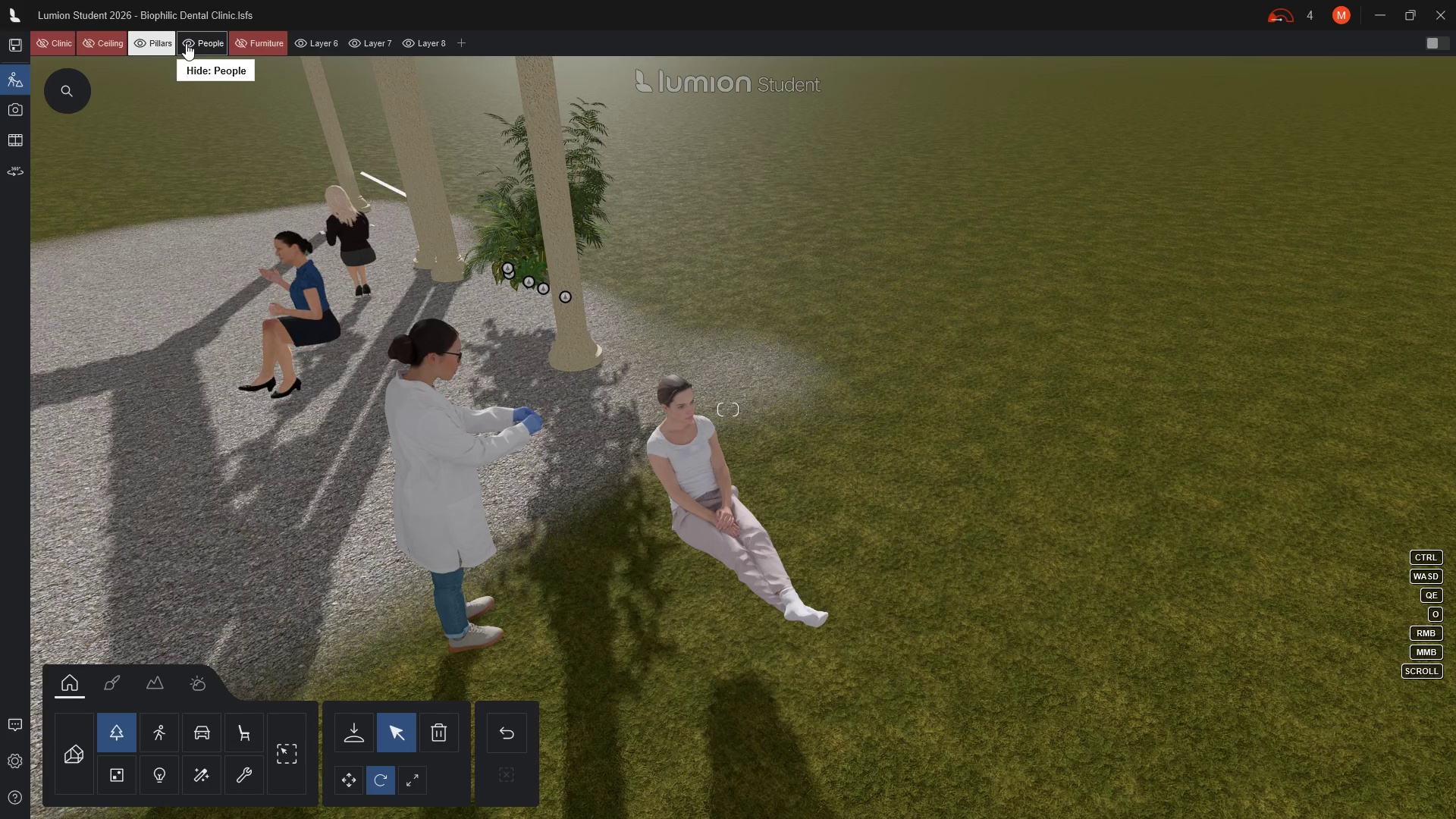 
left_click([42, 42])
 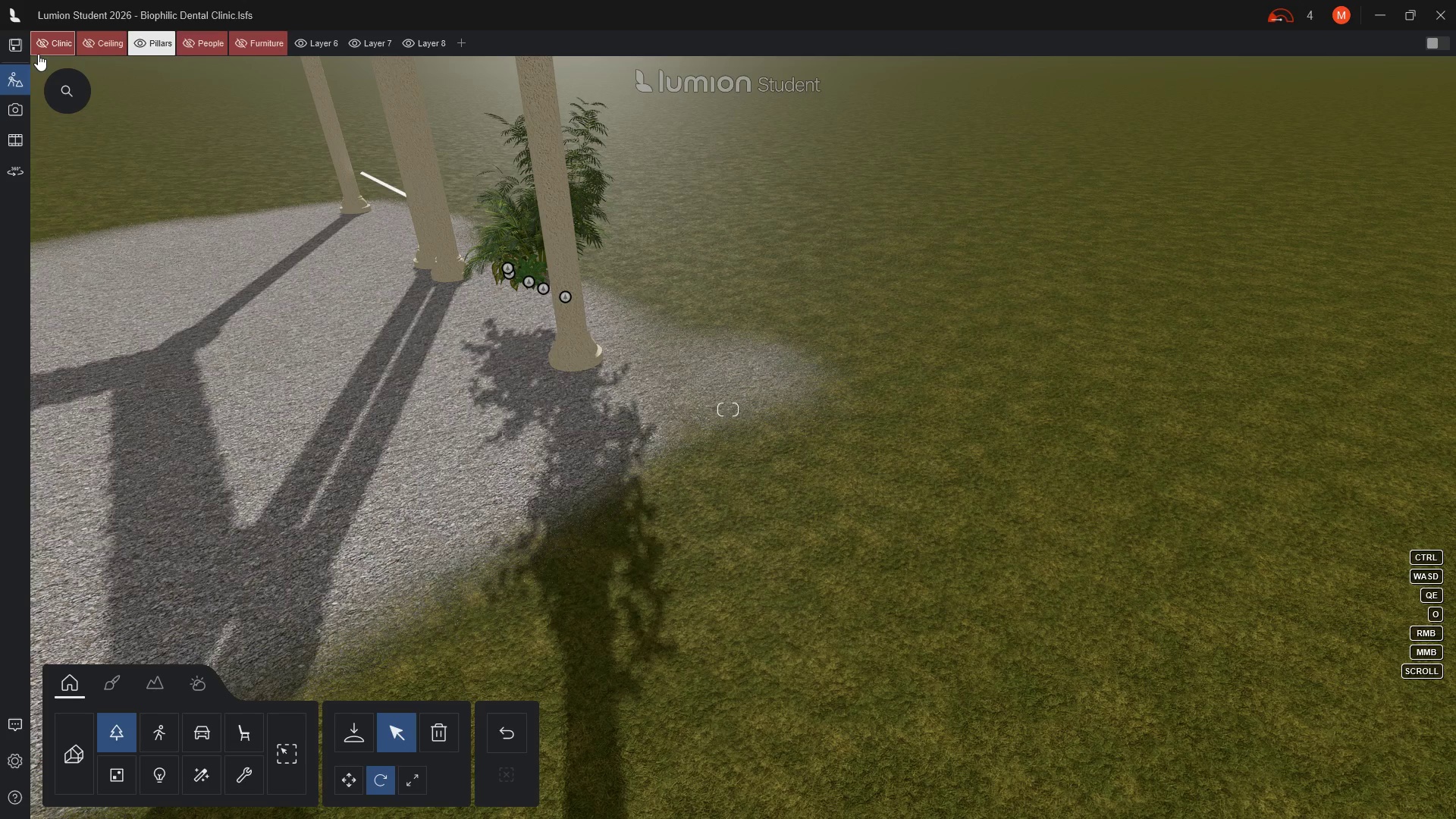 
wait(6.88)
 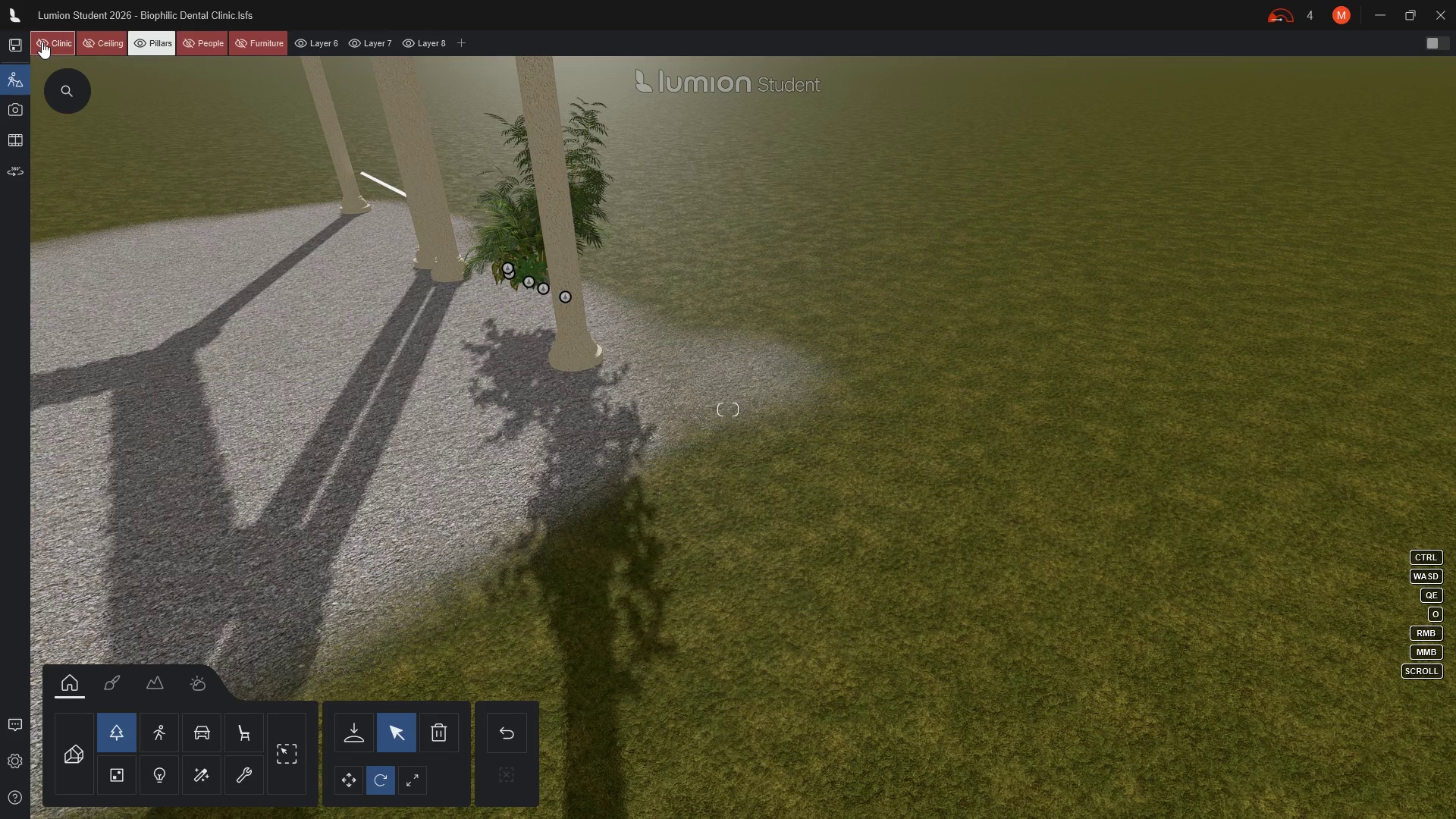 
left_click([42, 42])
 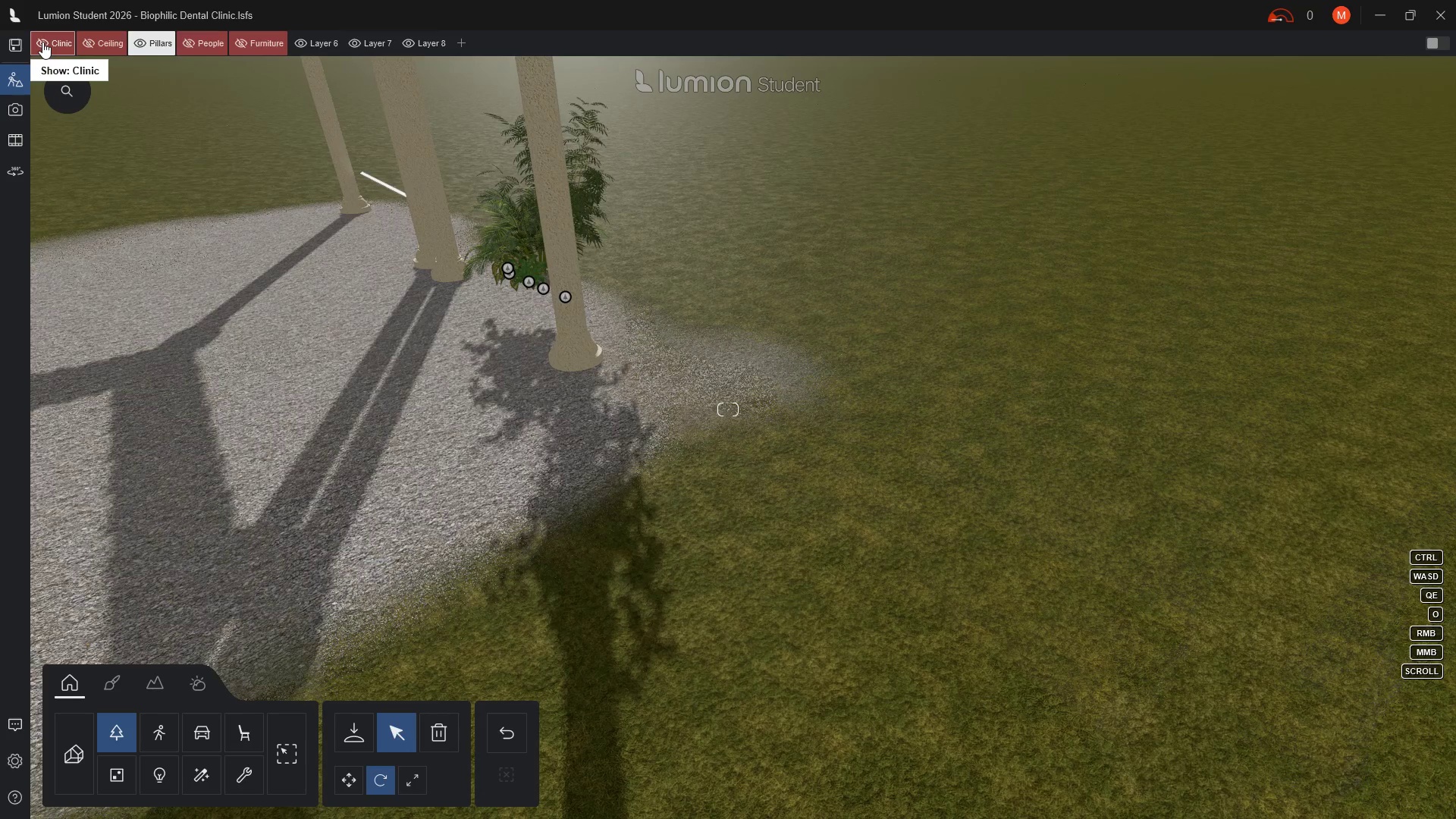 
wait(5.61)
 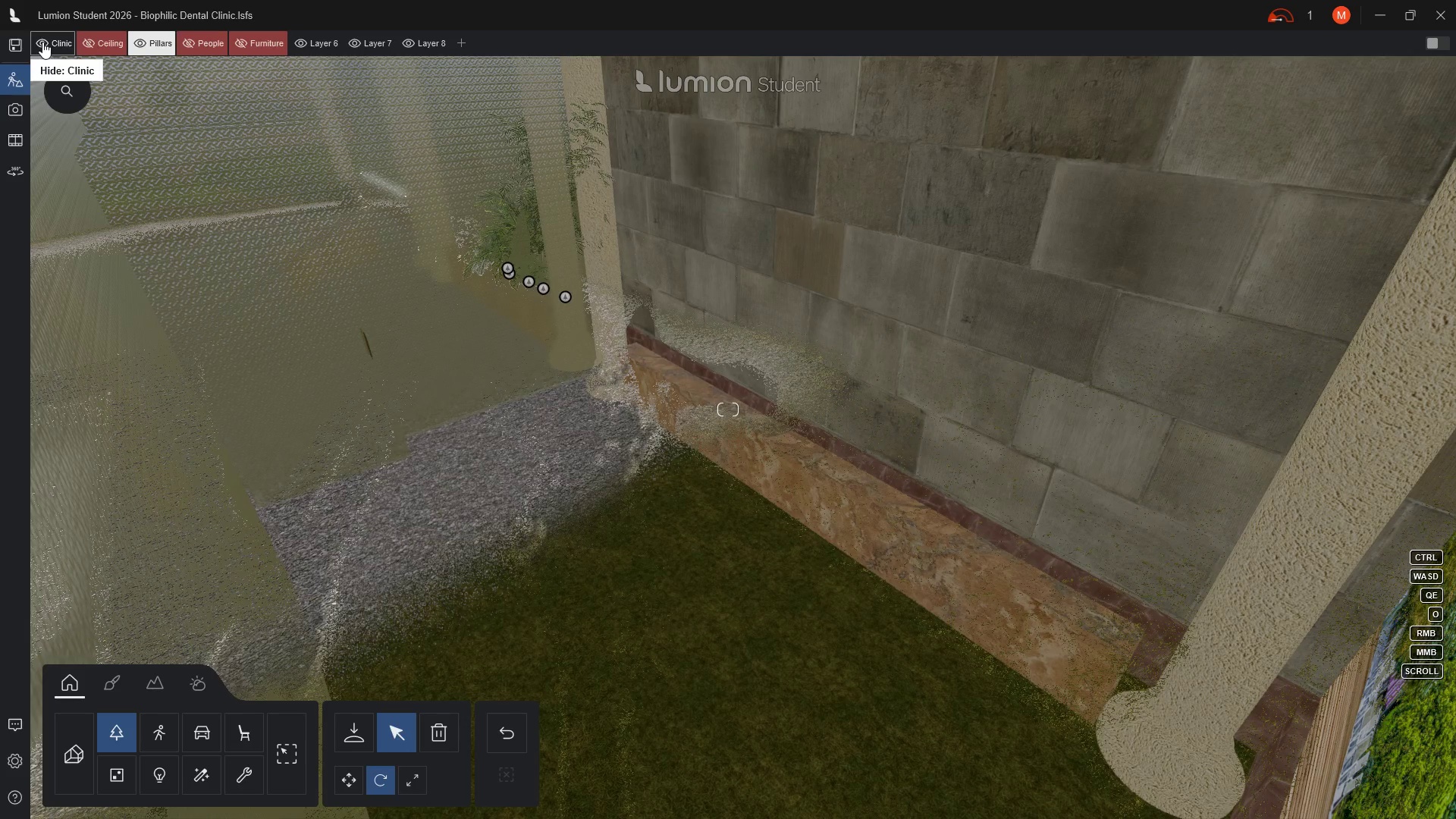 
mouse_move([497, 257])
 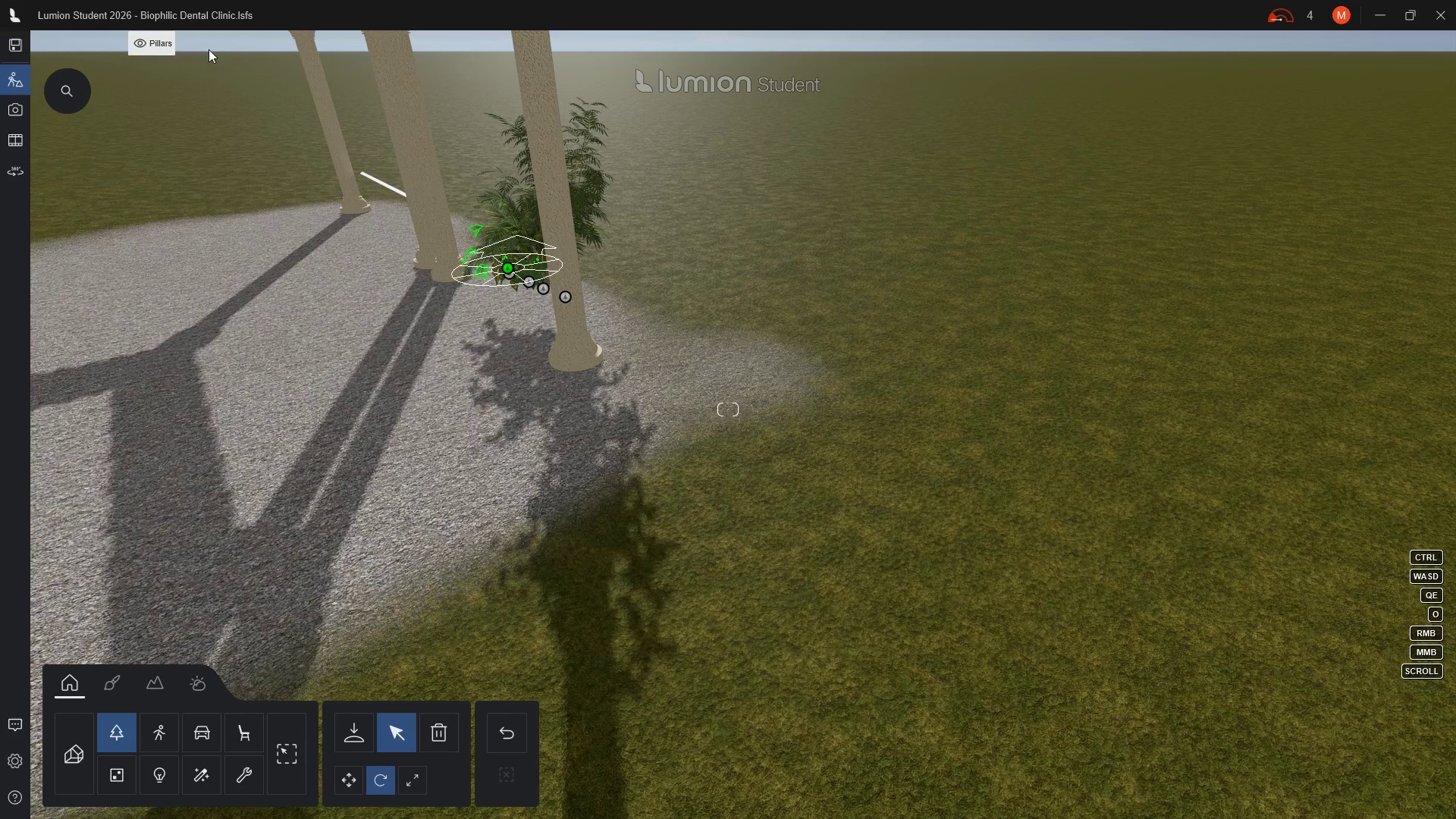 
mouse_move([212, 43])
 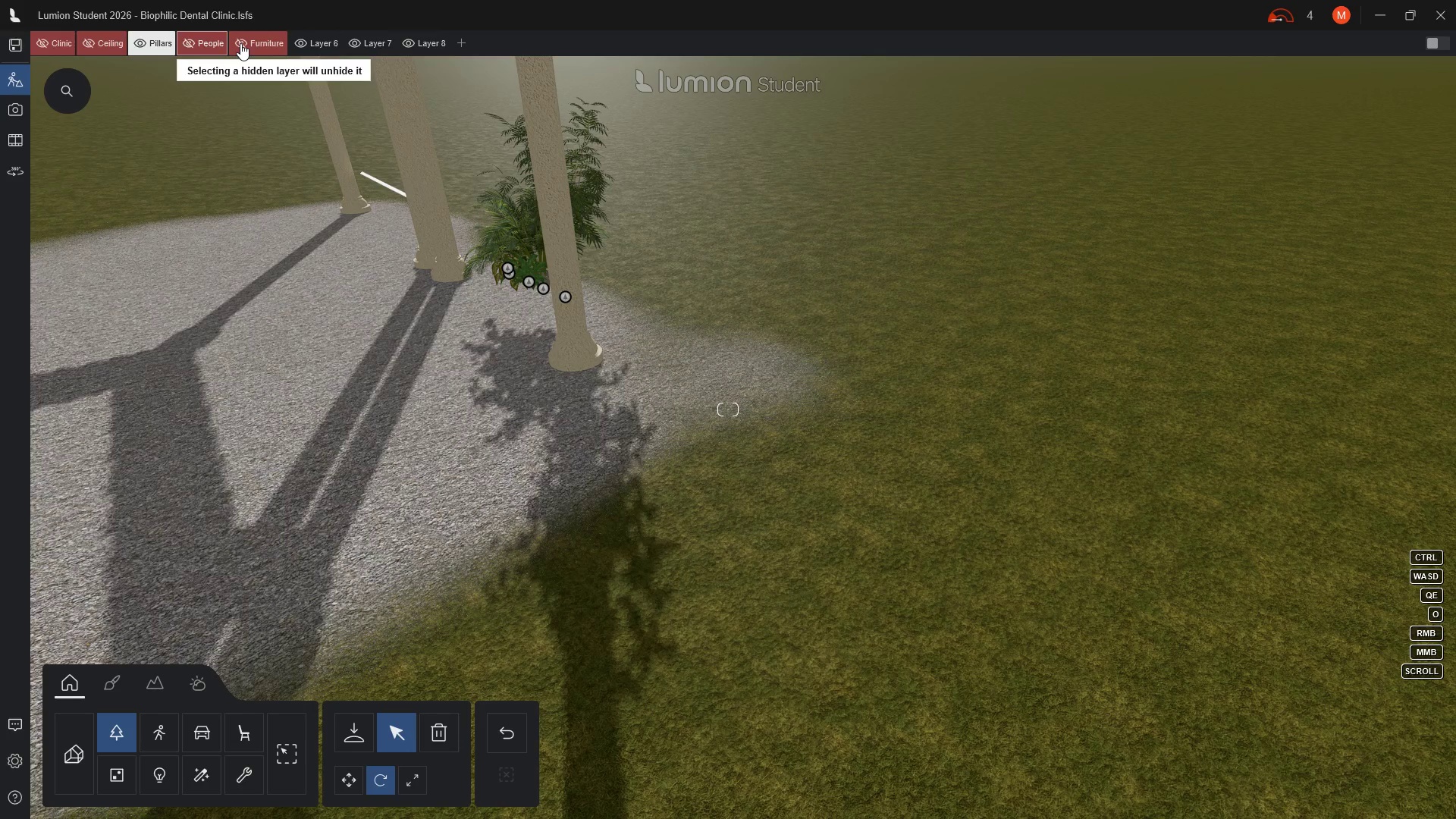 
left_click([240, 43])
 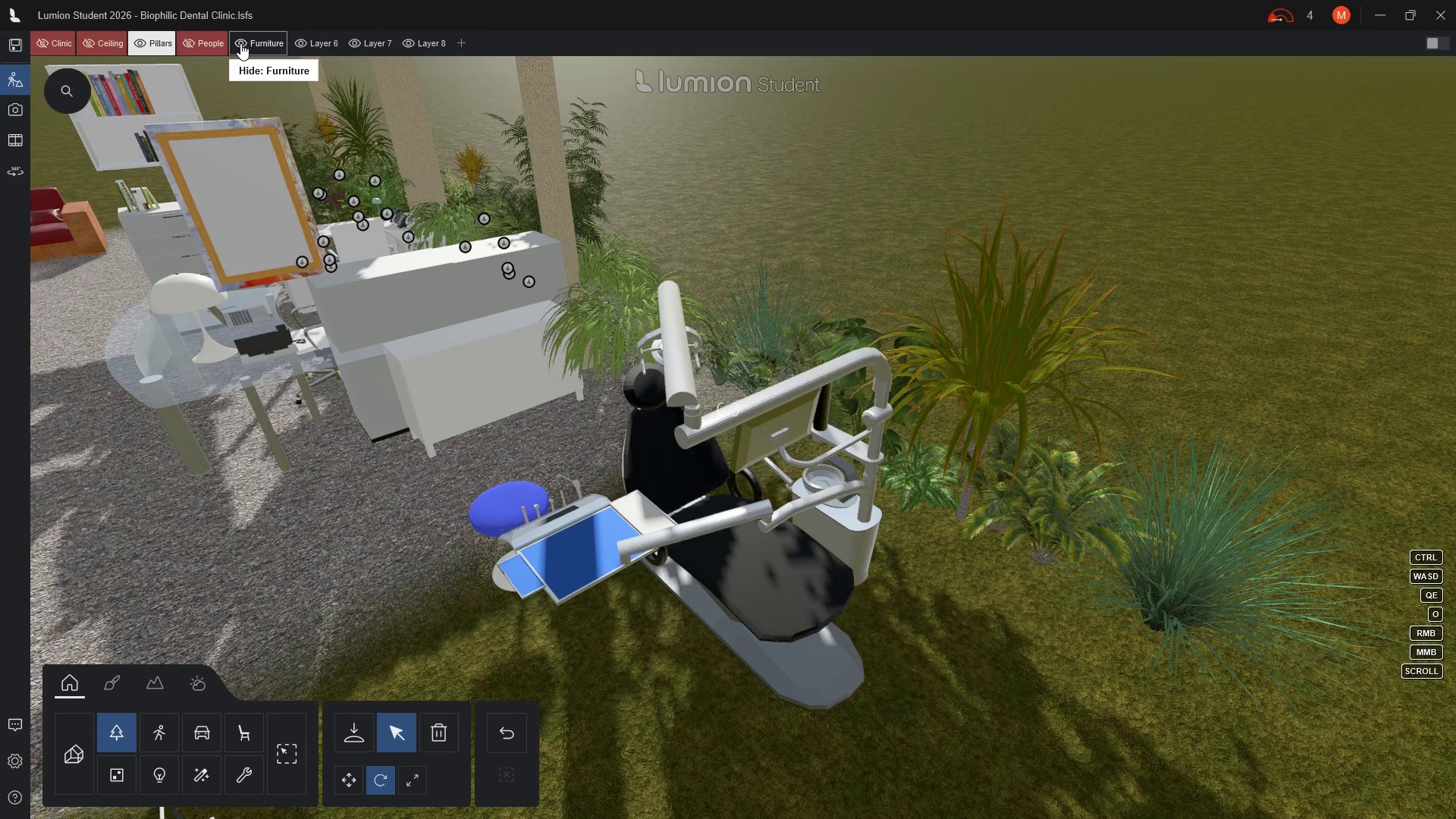 
wait(7.53)
 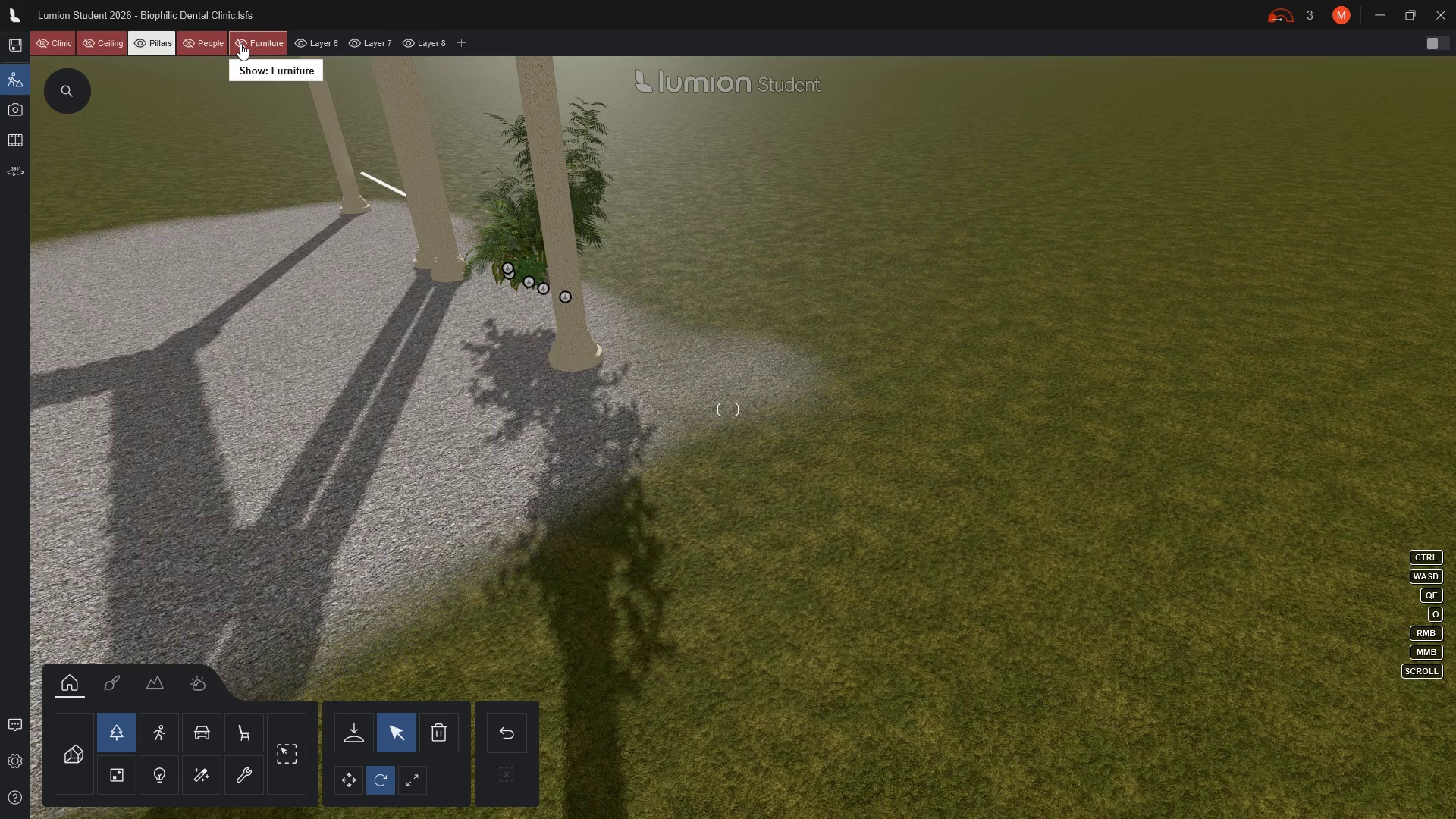 
left_click([240, 43])
 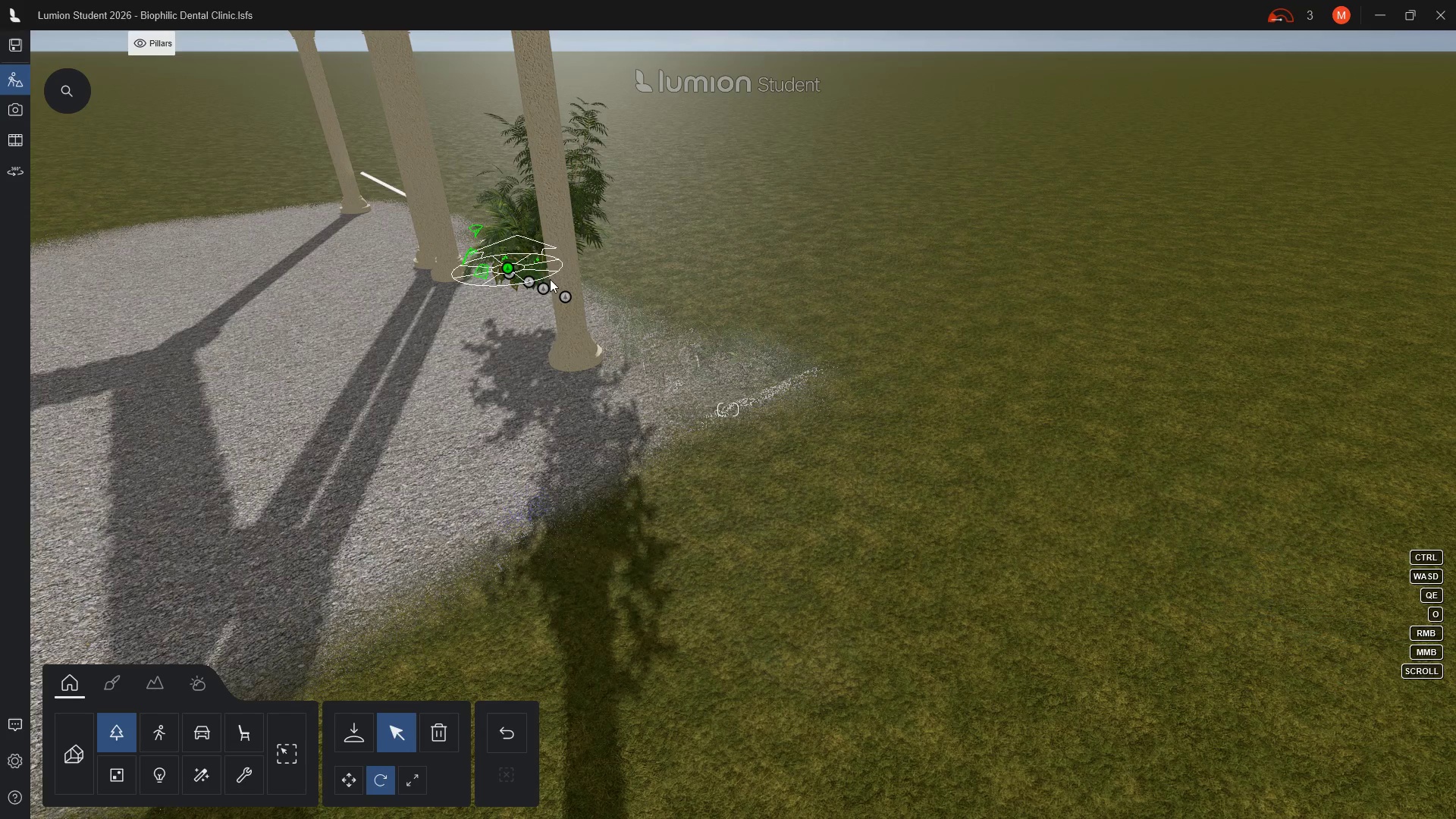 
wait(6.81)
 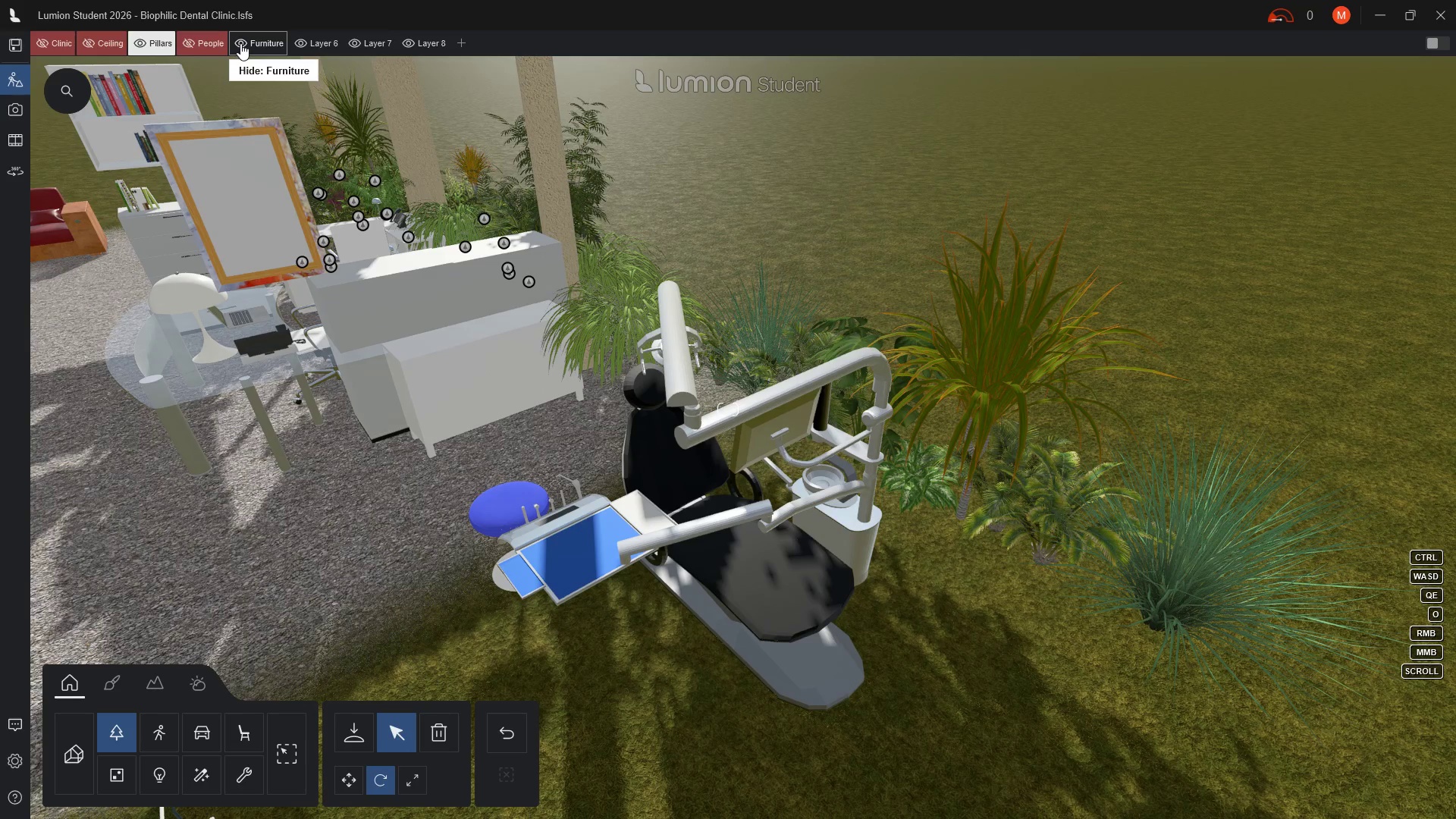 
left_click([510, 267])
 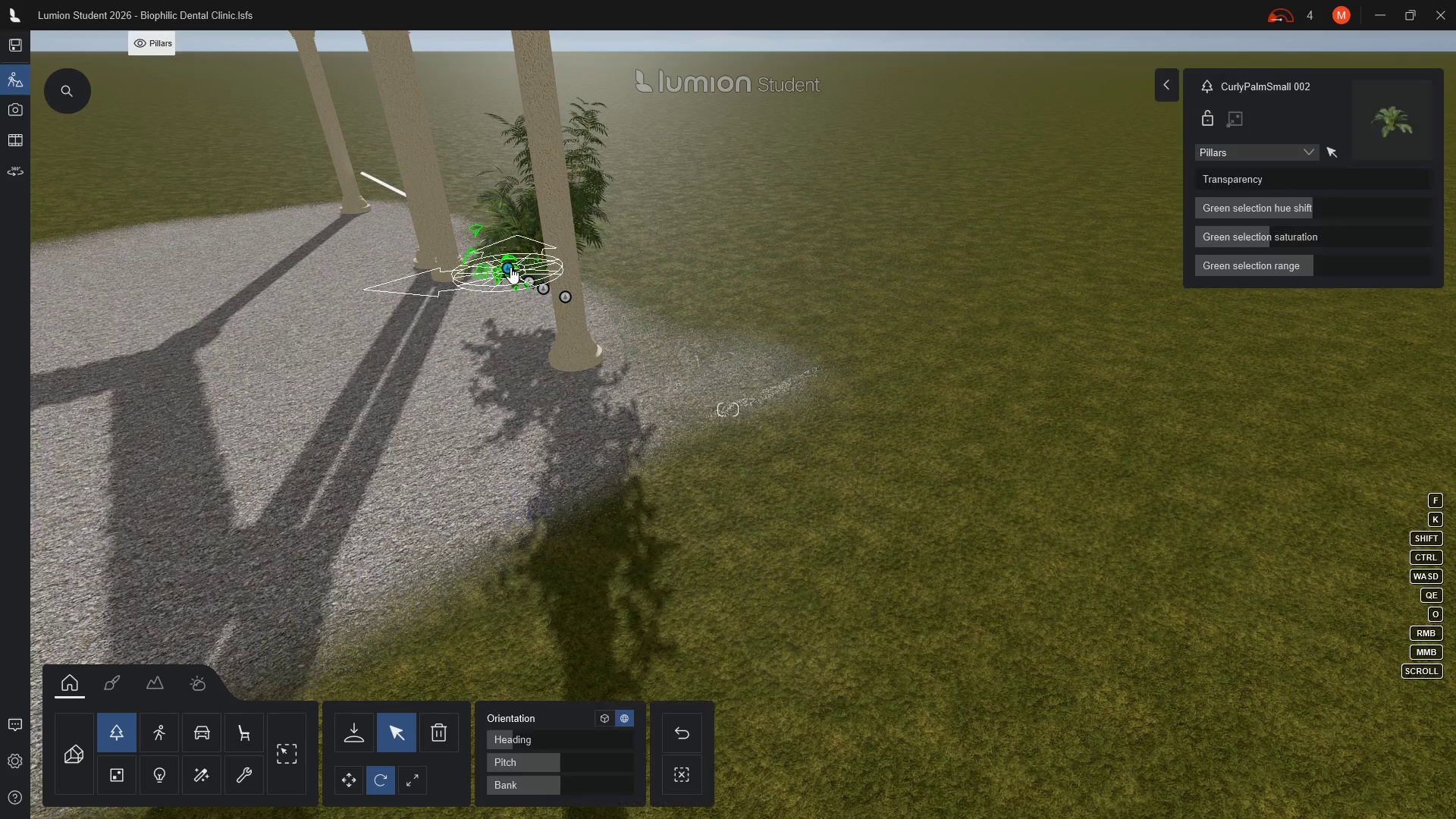 
hold_key(key=ControlLeft, duration=5.49)
left_click([526, 279])
 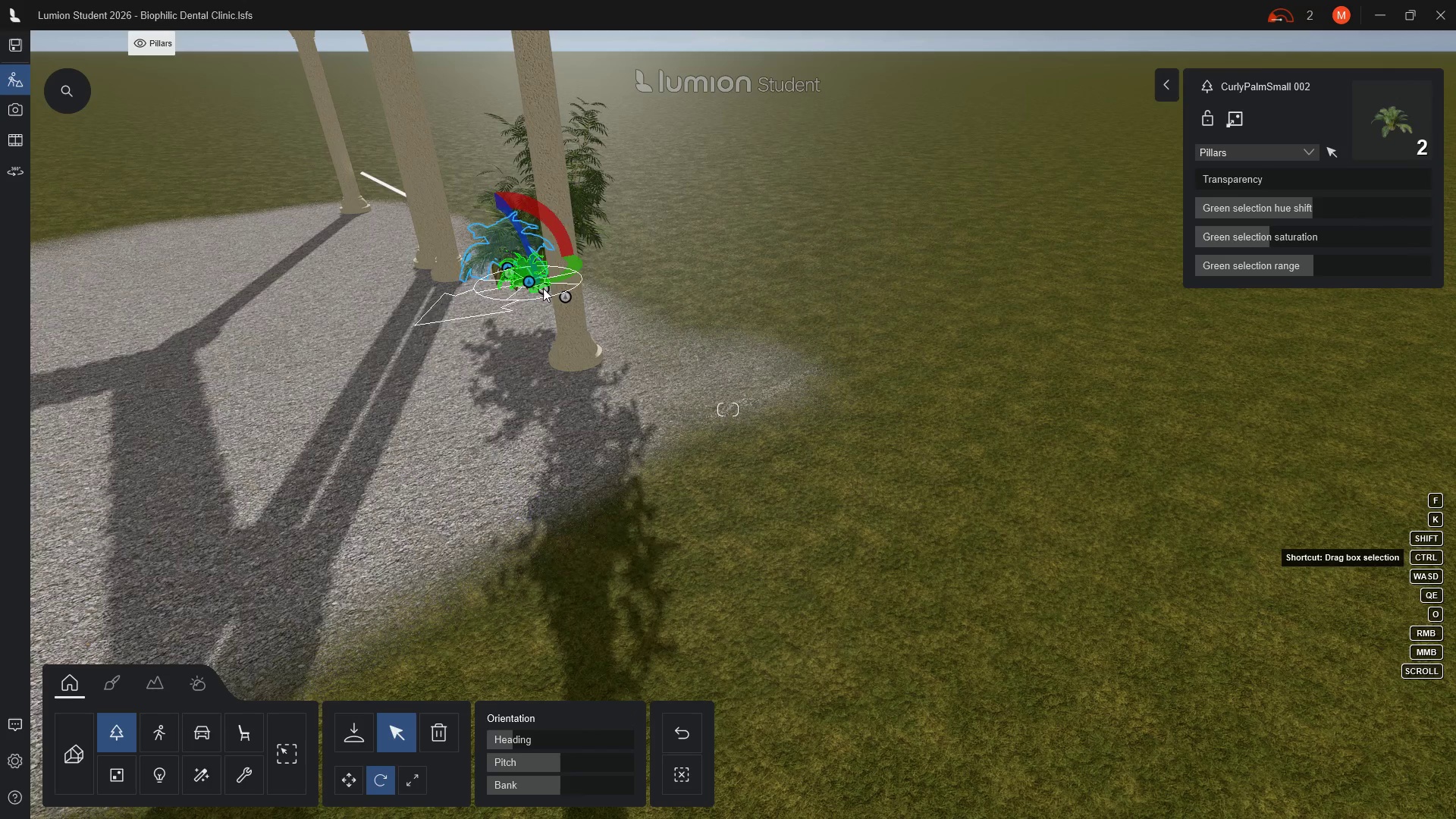 
left_click([543, 288])
 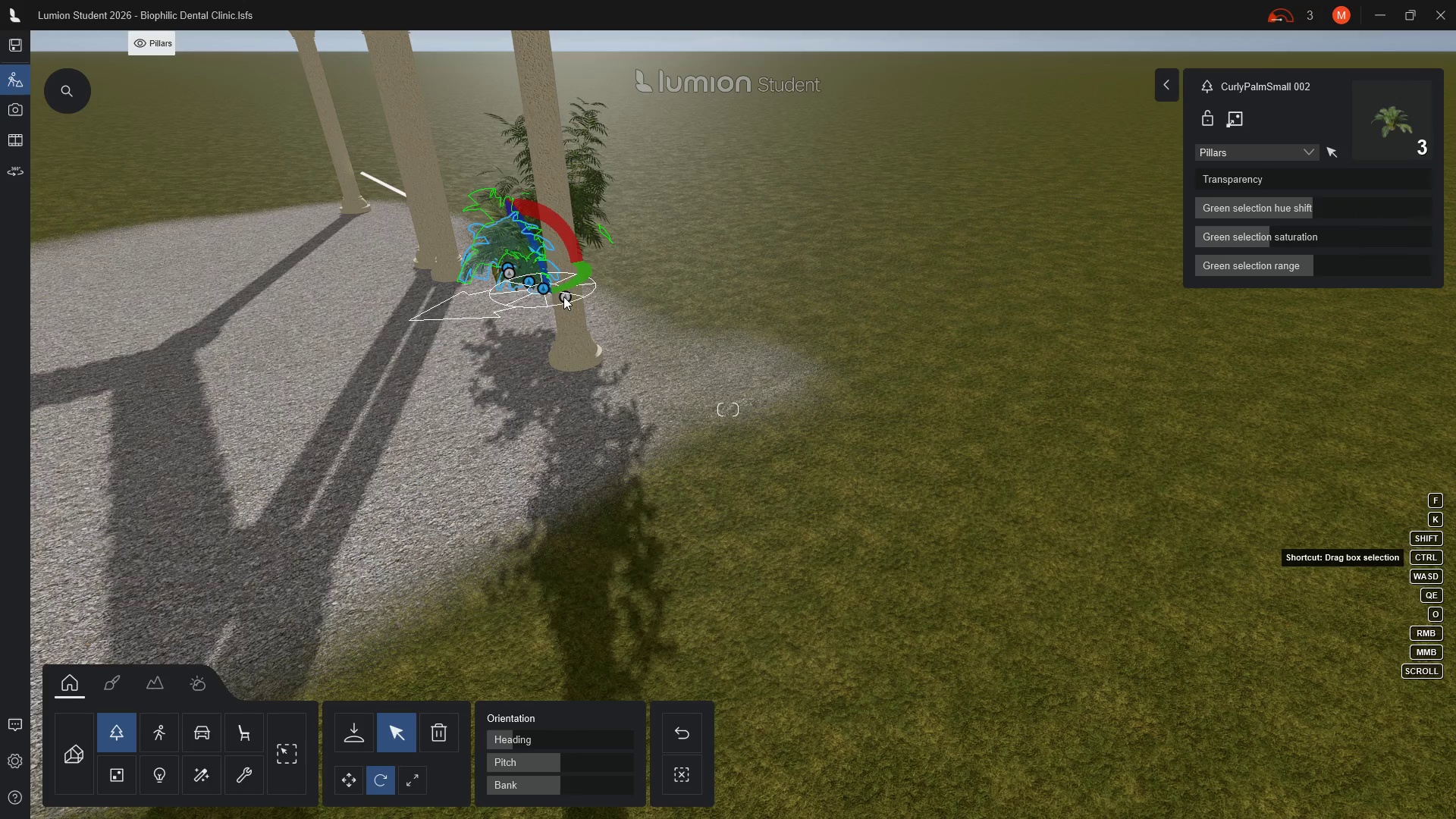 
left_click([563, 297])
 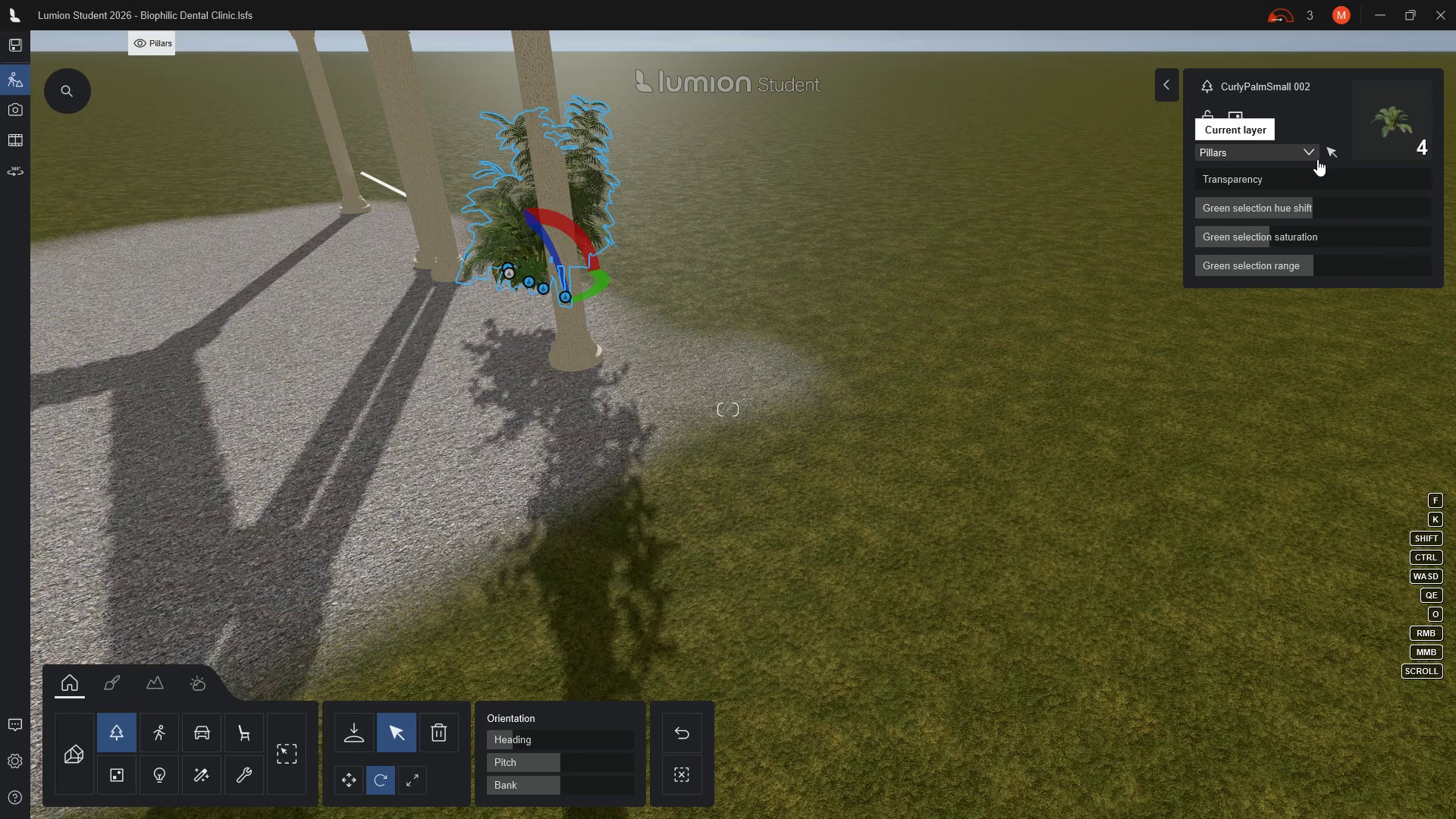 
left_click([1310, 153])
 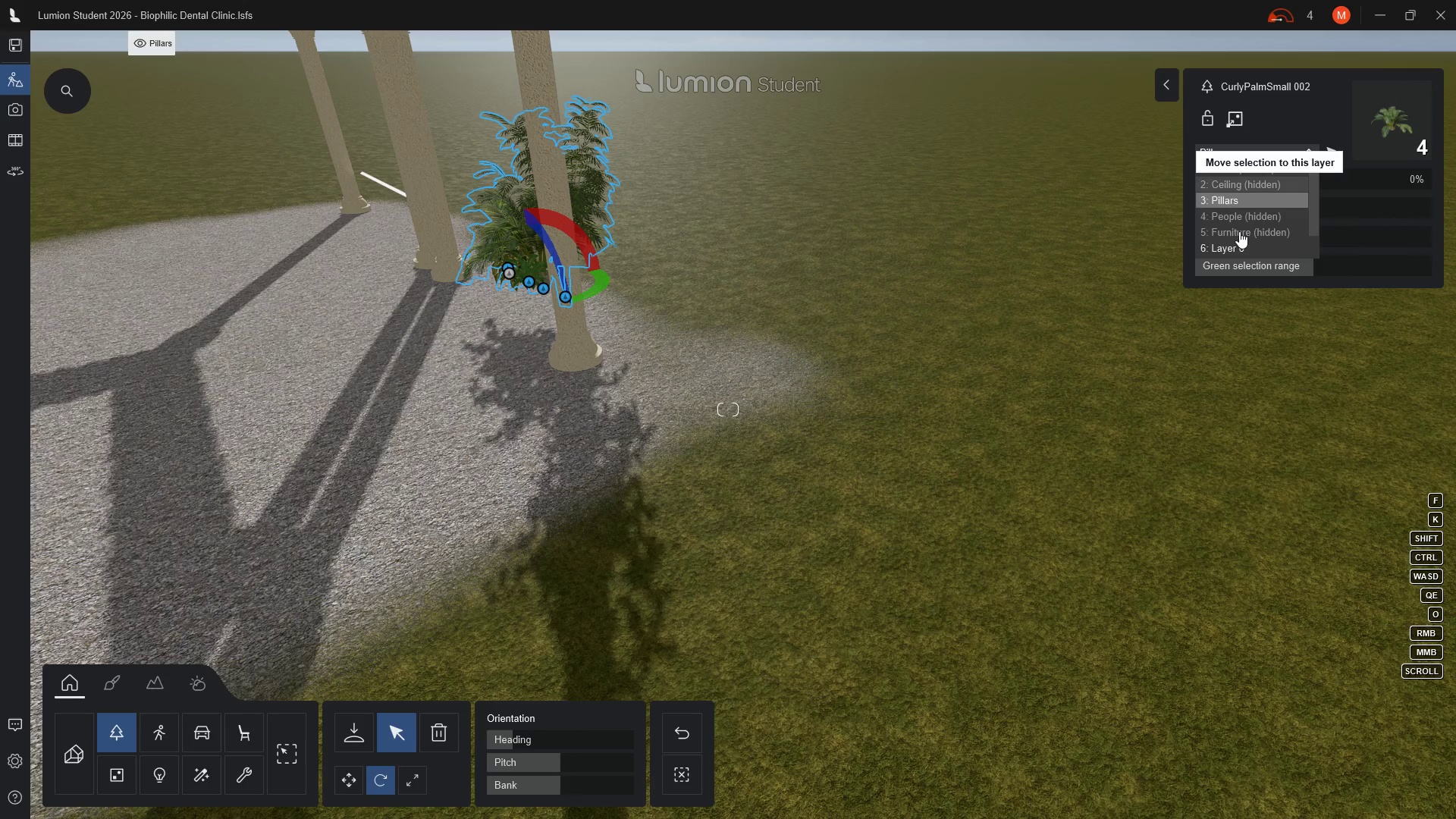 
left_click([1238, 231])
 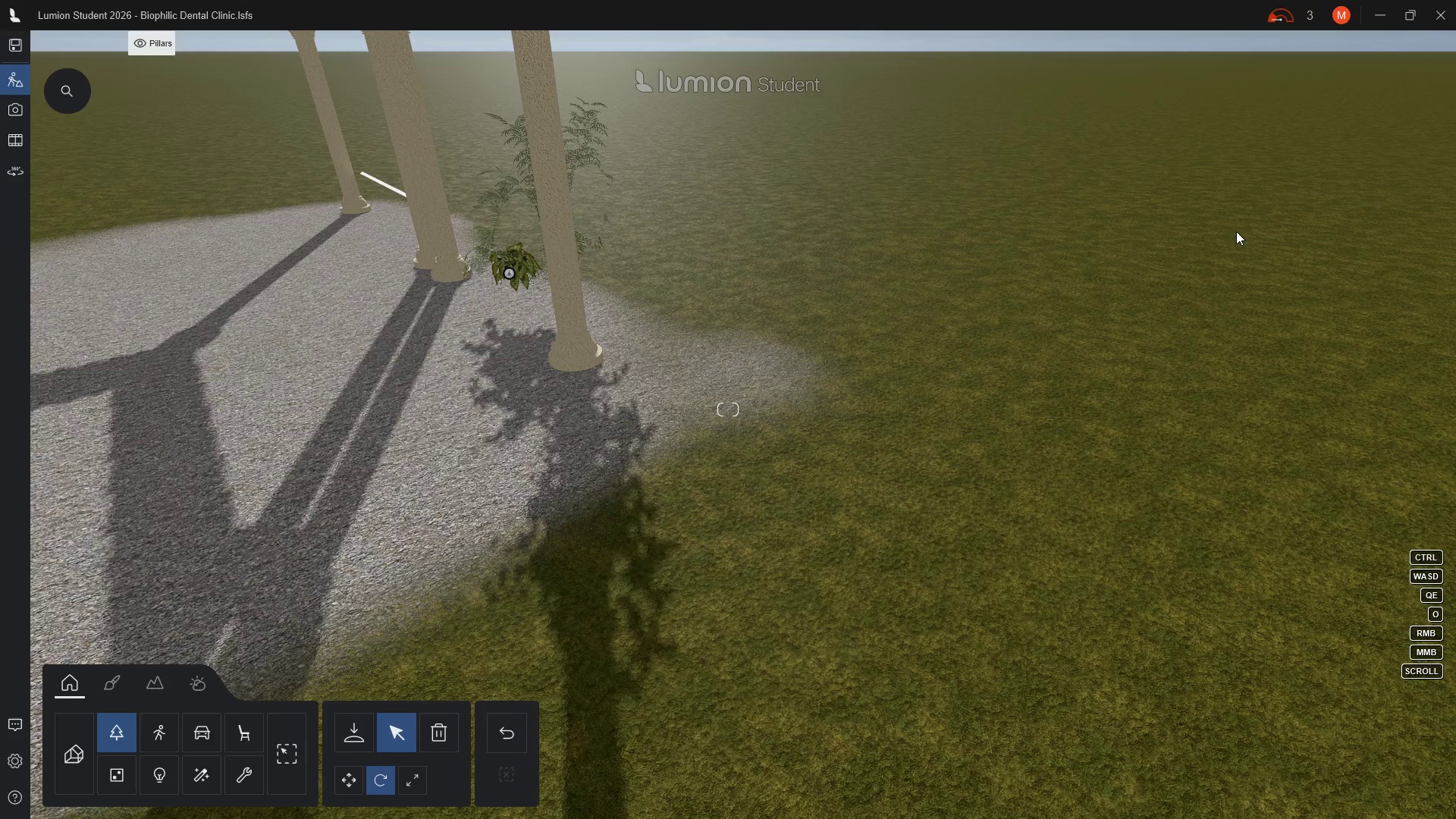 
hold_key(key=ControlLeft, duration=2.53)
left_click([509, 272])
 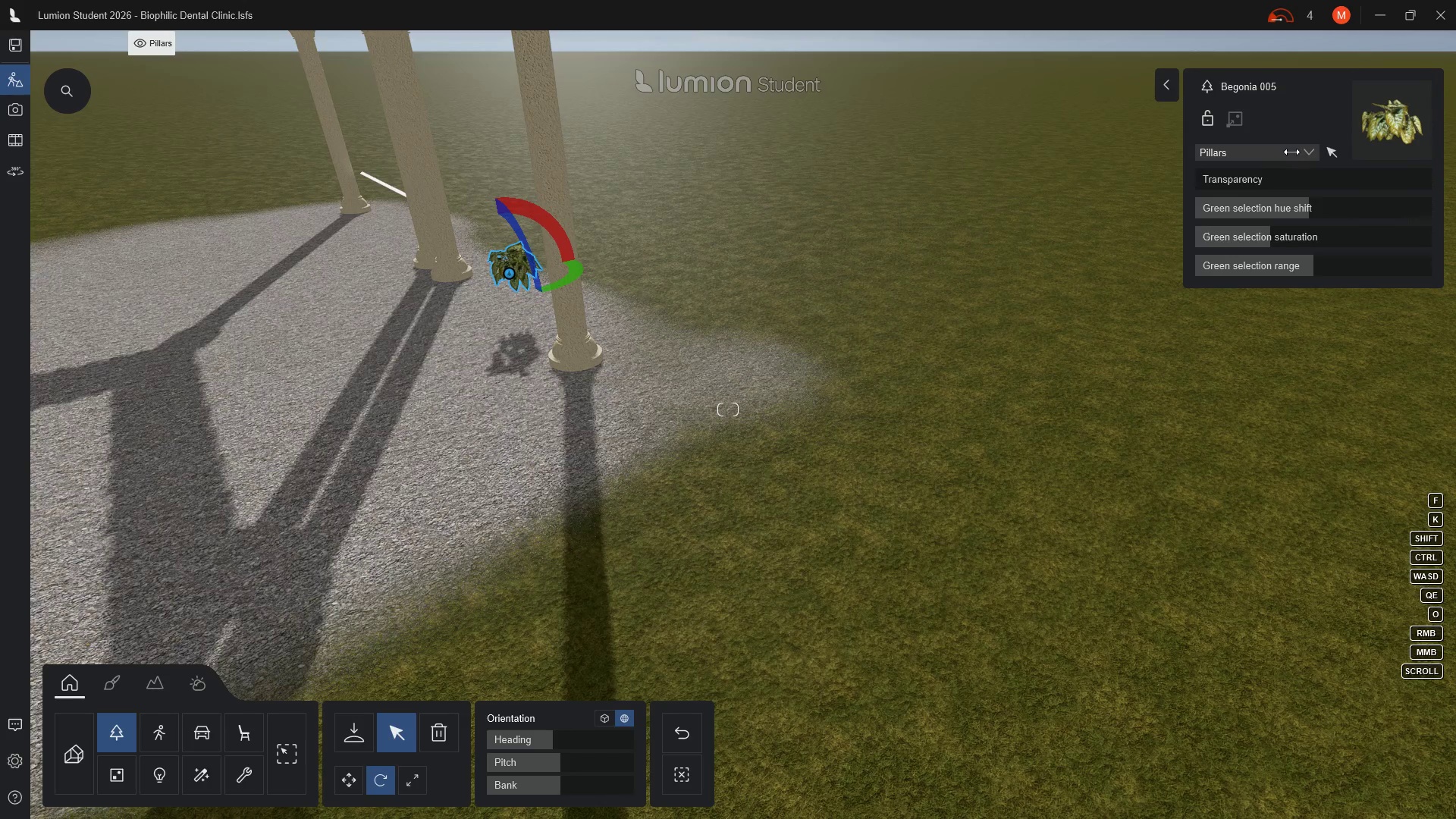 
left_click([1314, 152])
 